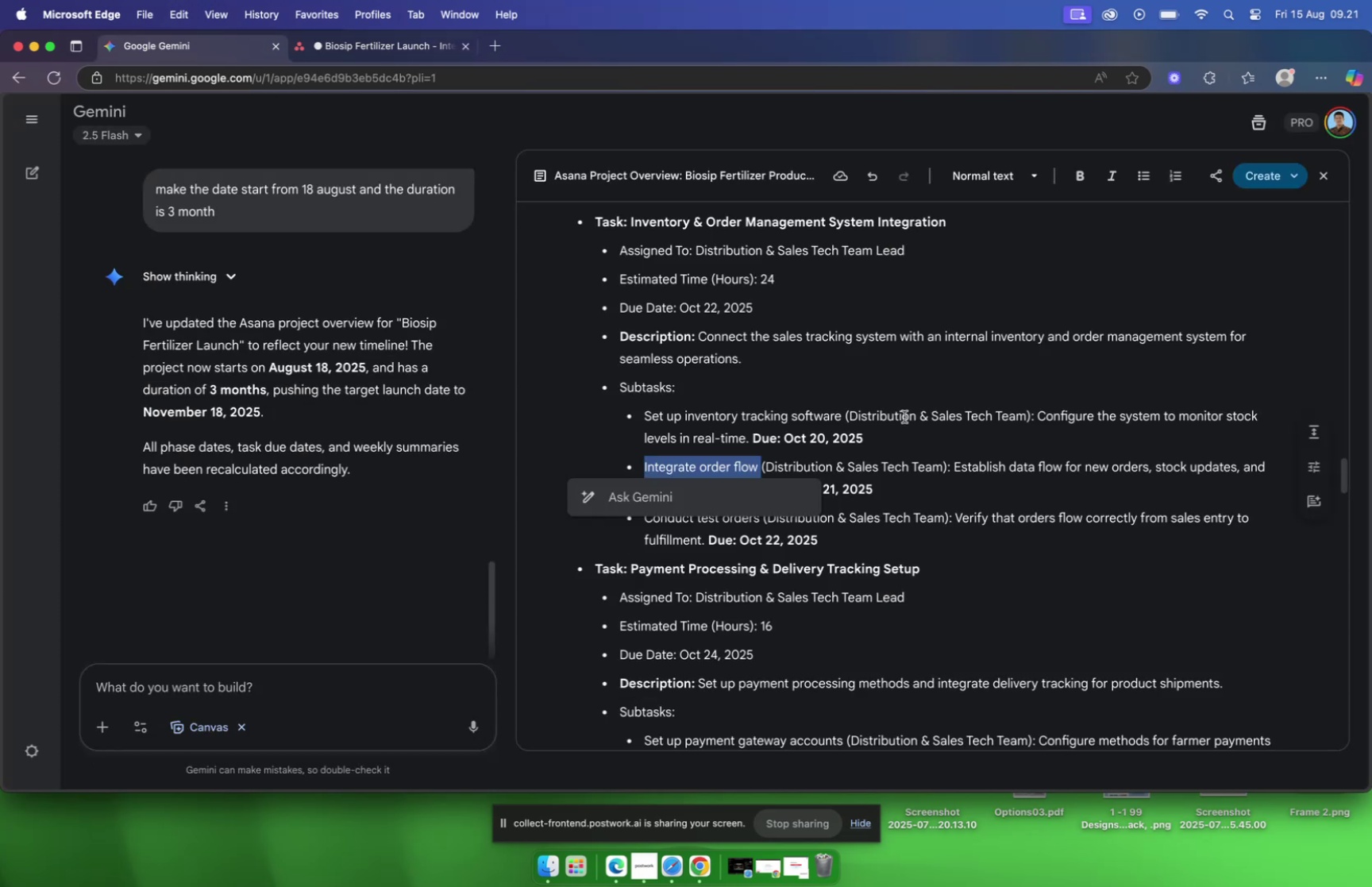 
left_click_drag(start_coordinate=[954, 463], to_coordinate=[762, 490])
 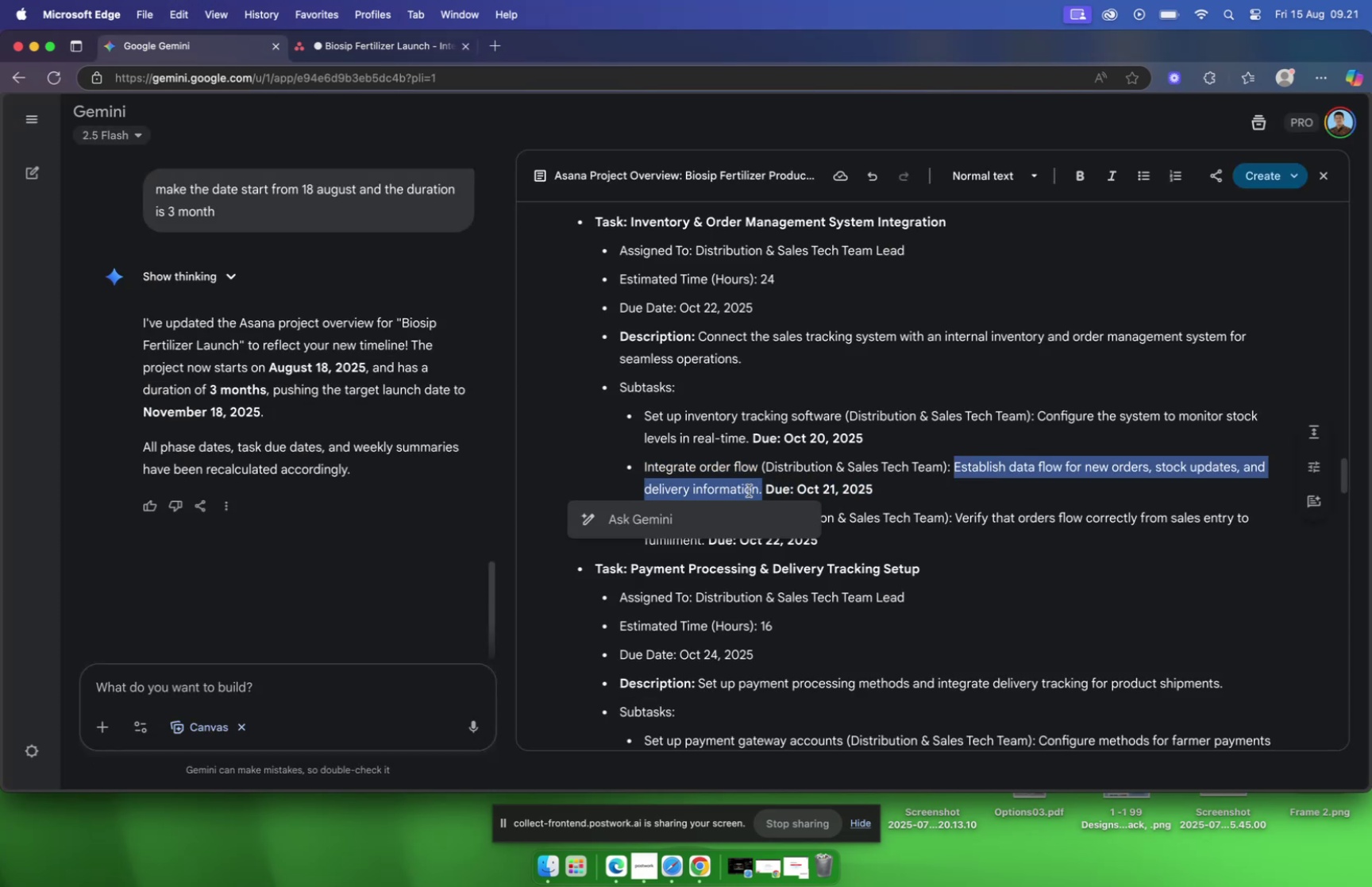 
right_click([749, 490])
 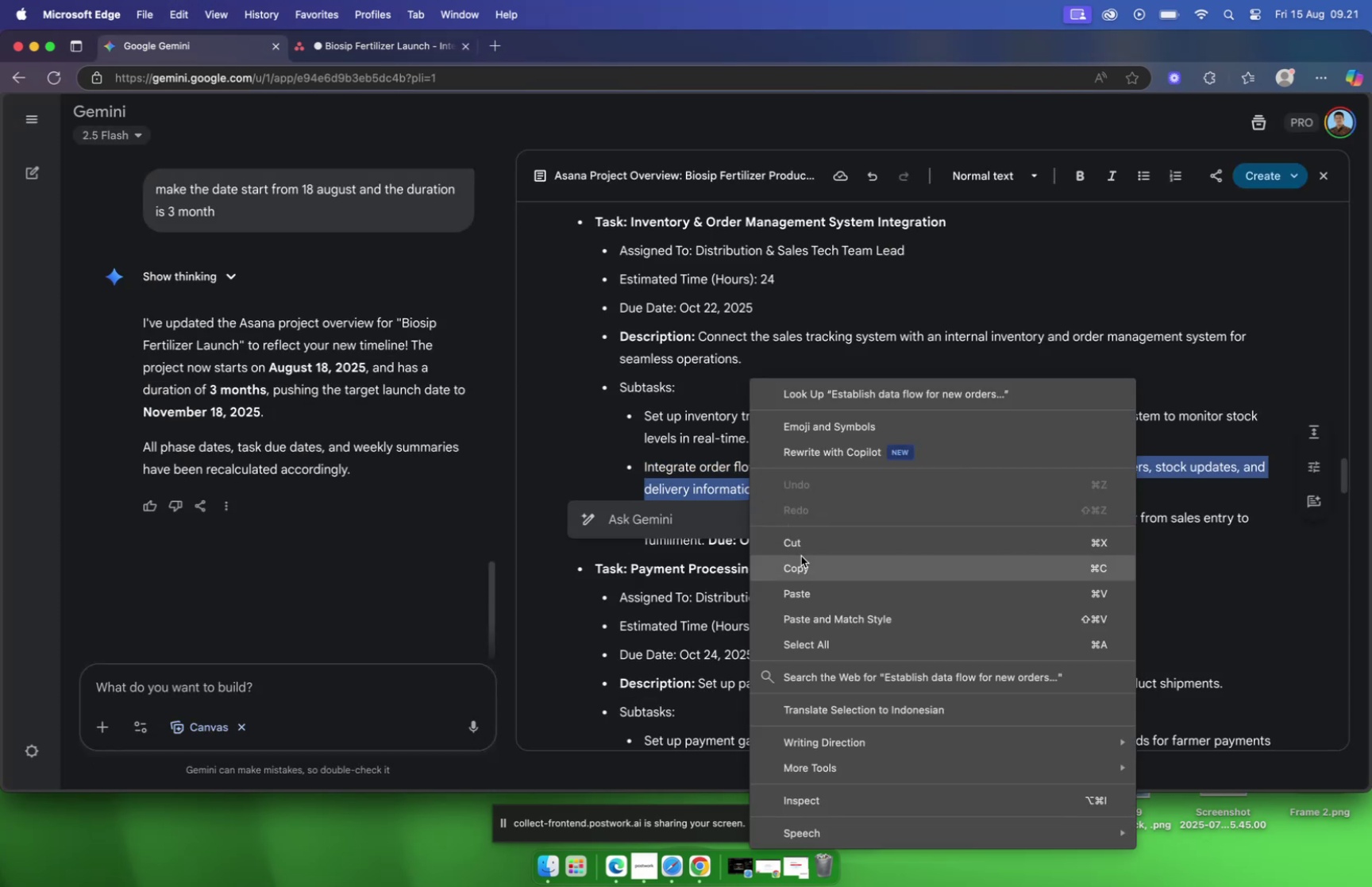 
left_click([803, 561])
 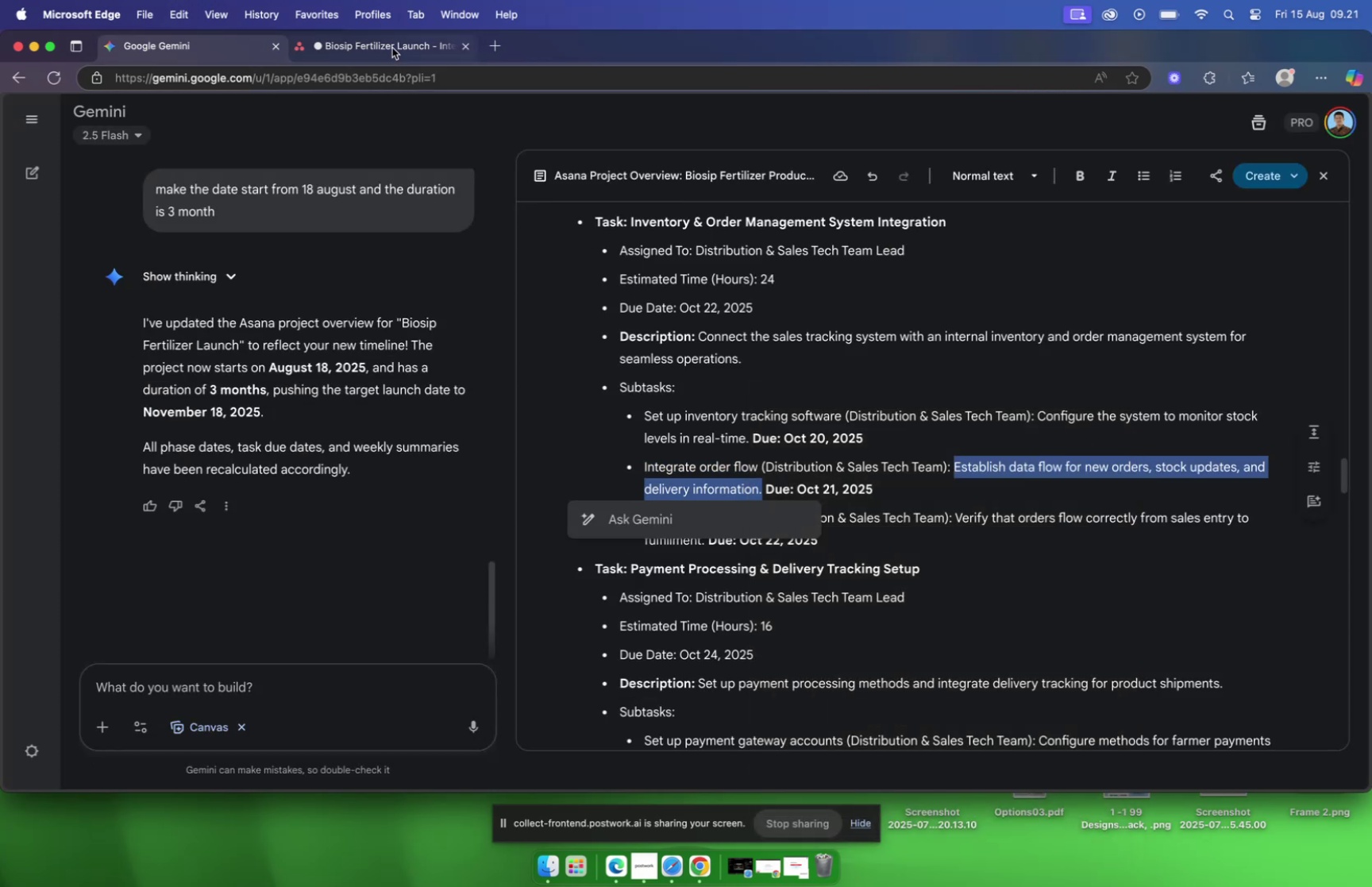 
left_click([393, 48])
 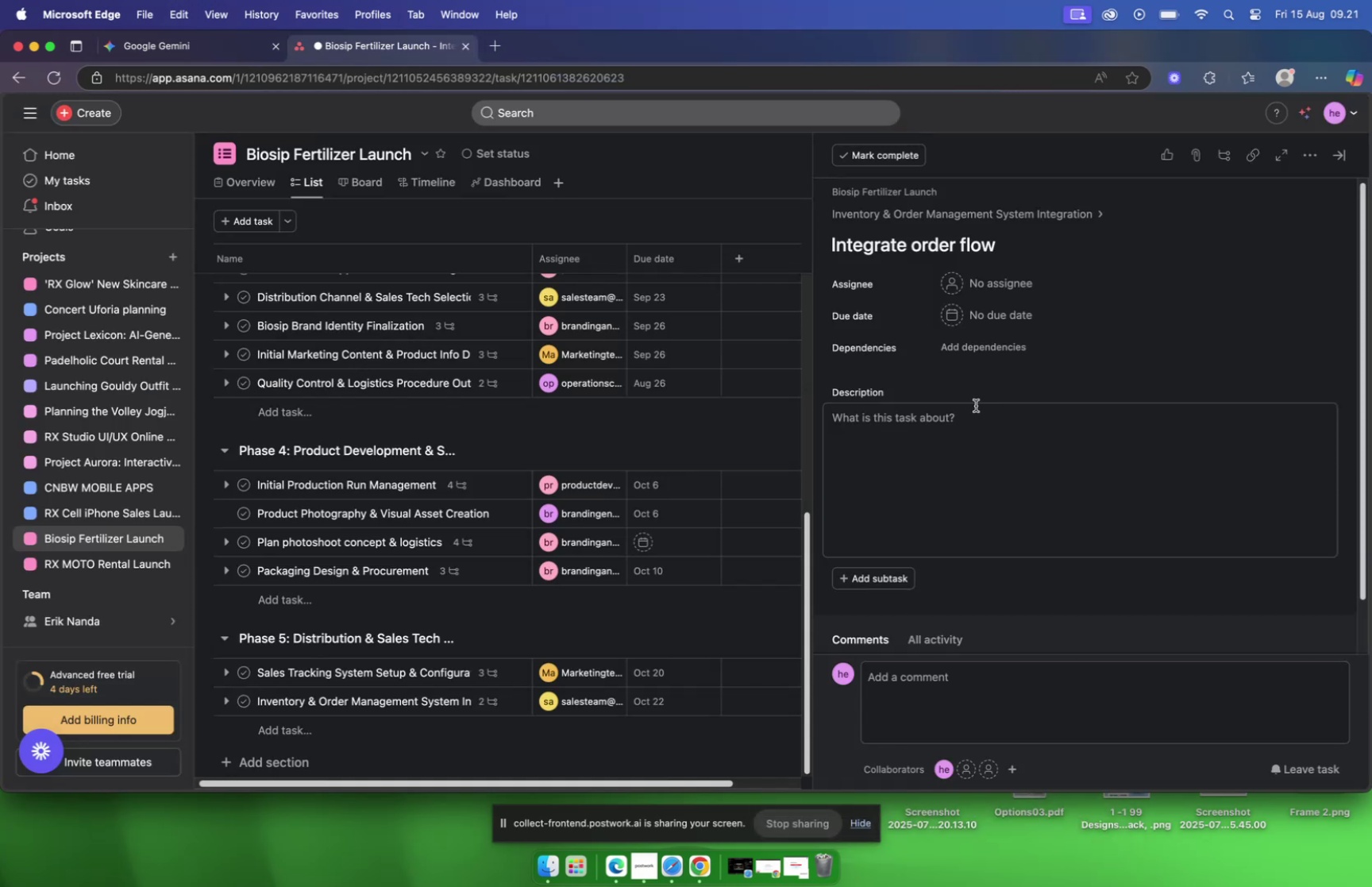 
left_click([930, 418])
 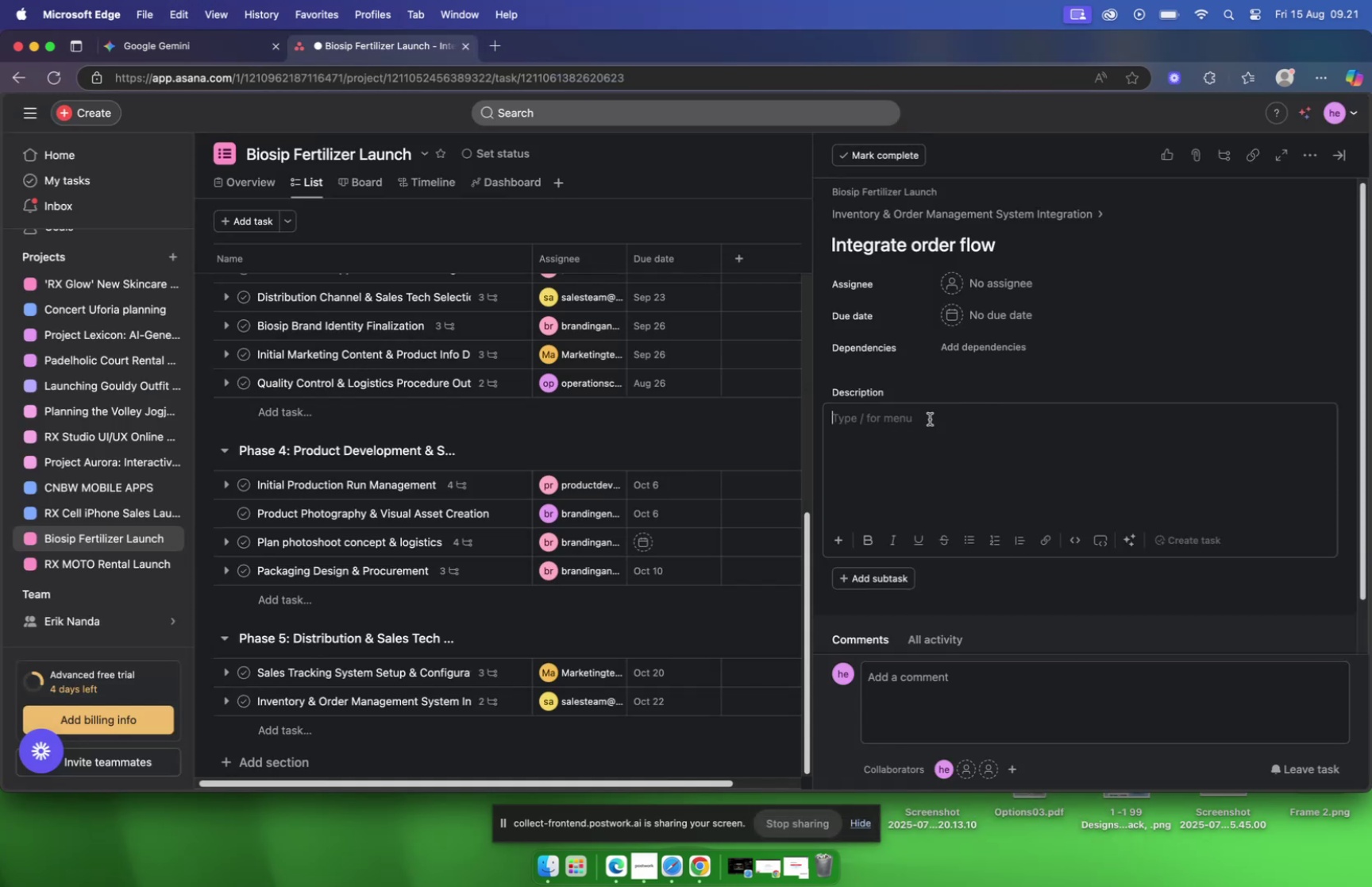 
right_click([930, 418])
 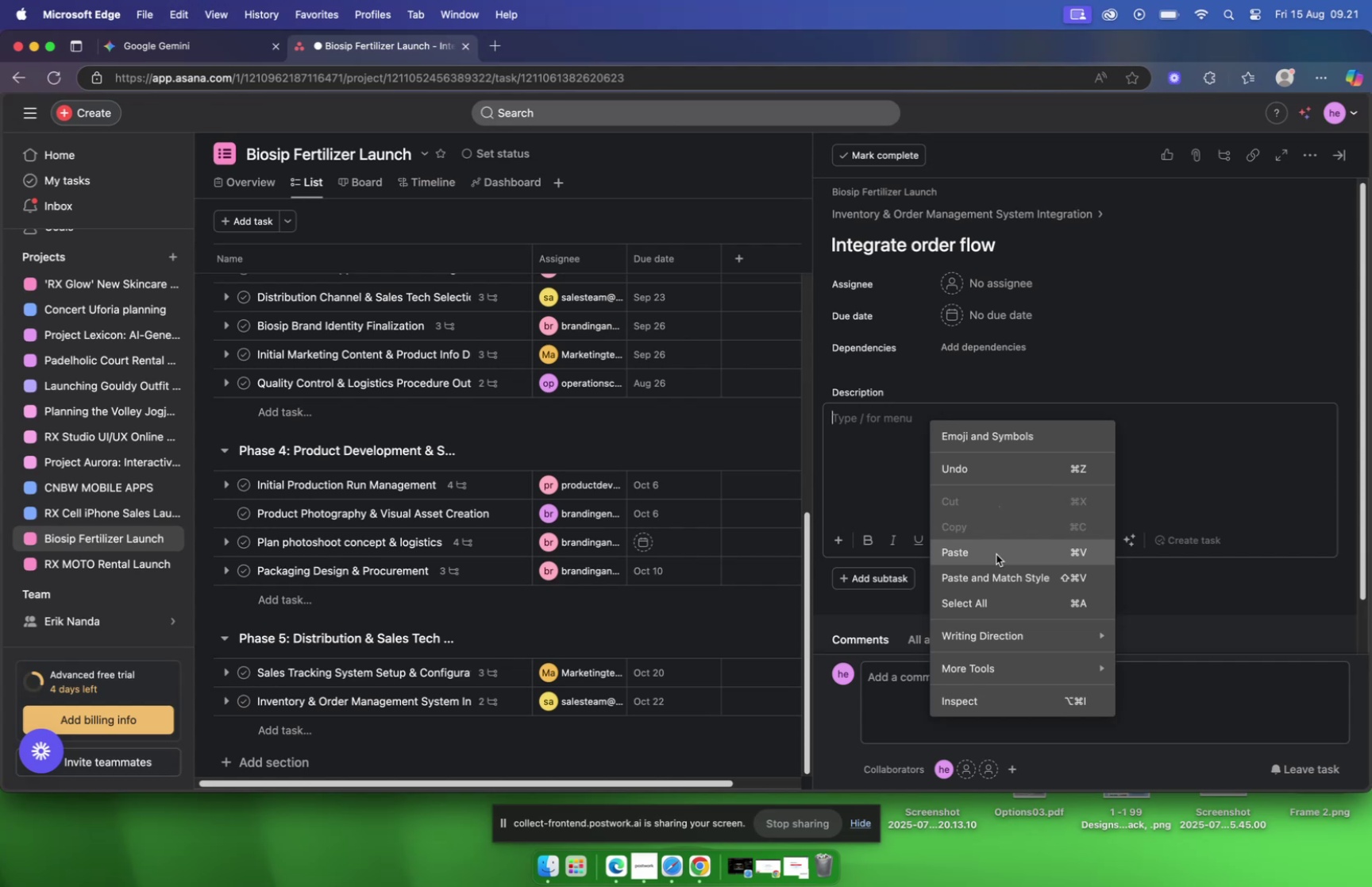 
left_click([996, 554])
 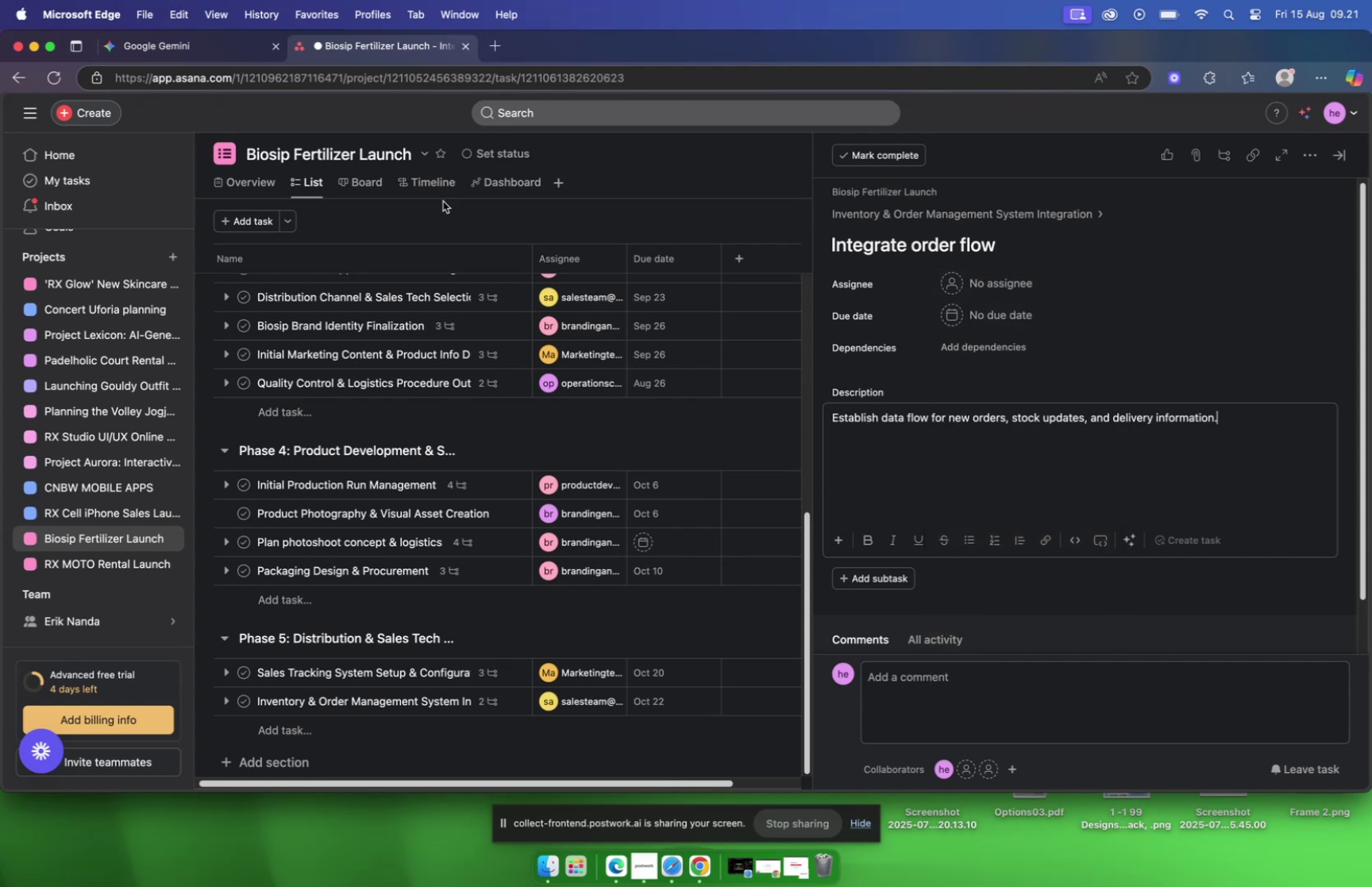 
left_click([167, 43])
 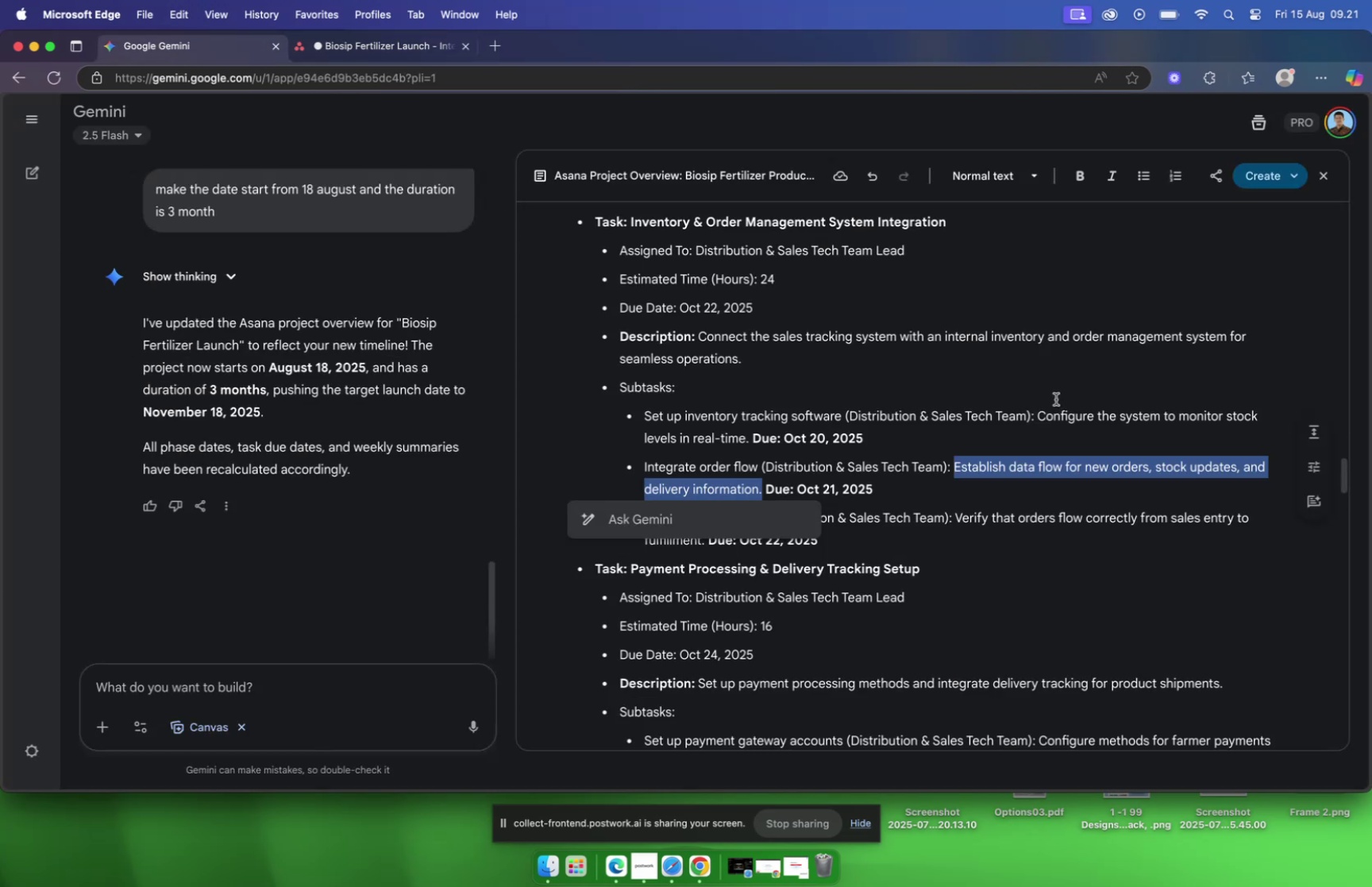 
wait(11.89)
 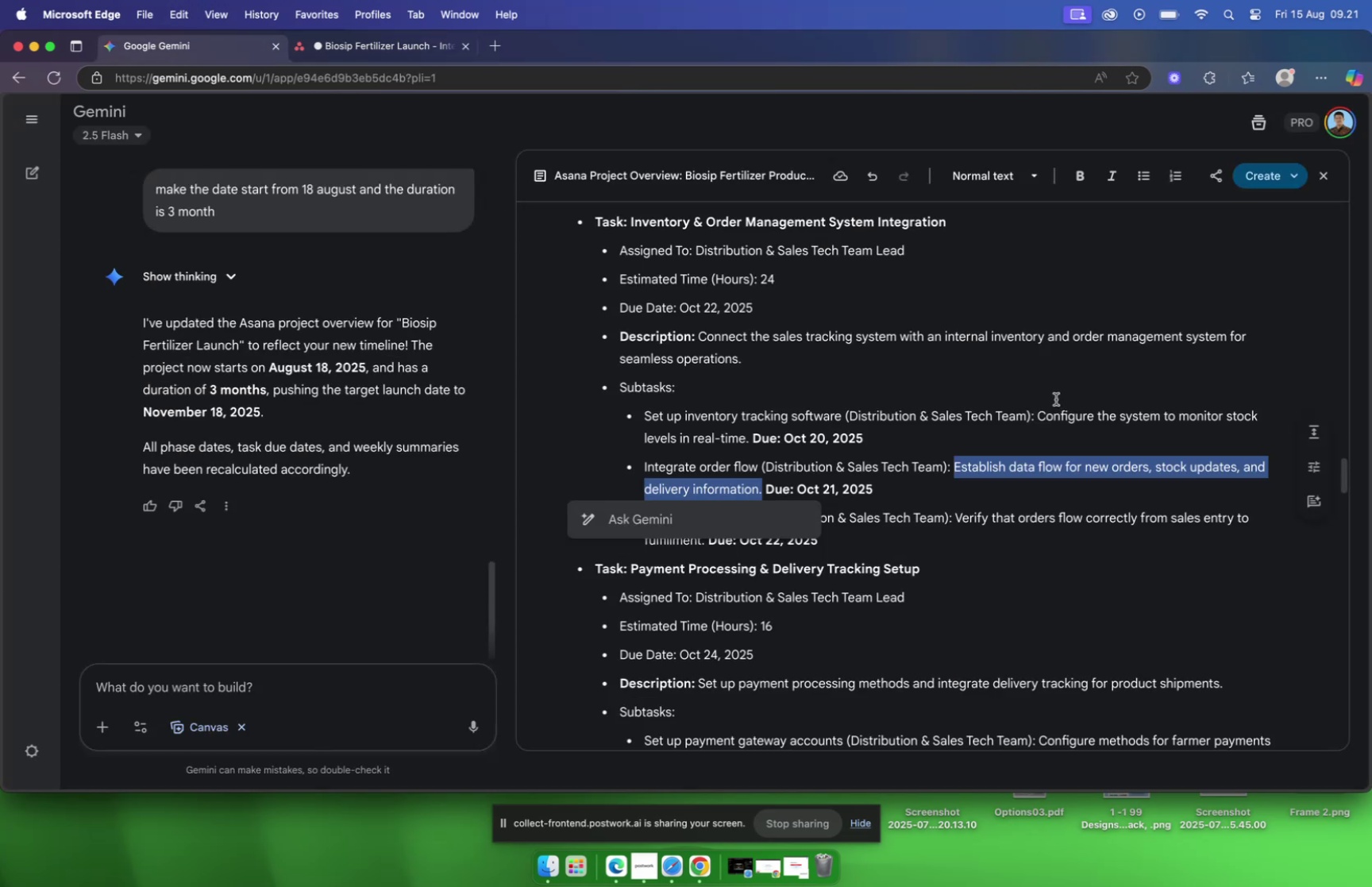 
type(sa)
 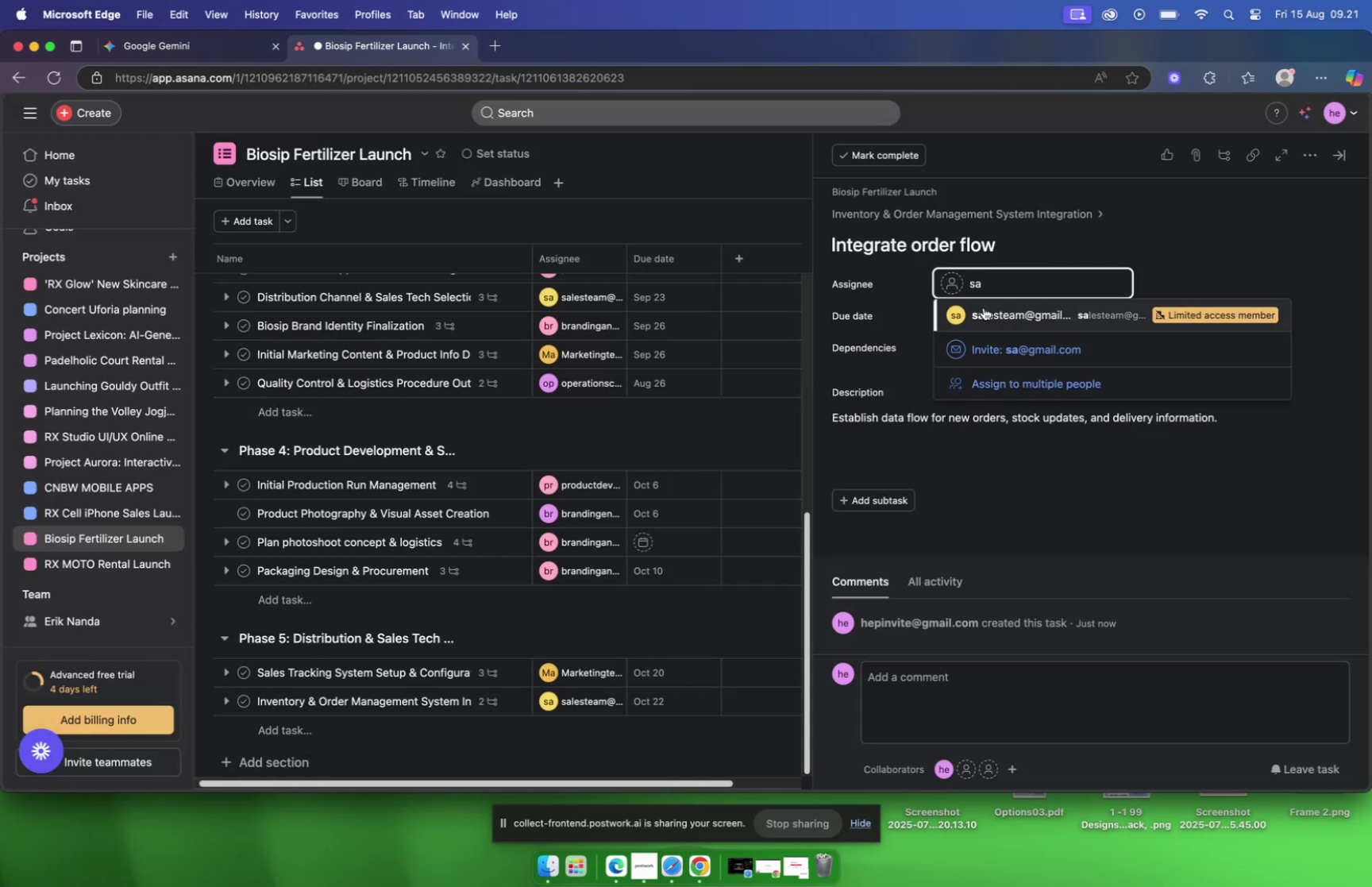 
left_click([986, 310])
 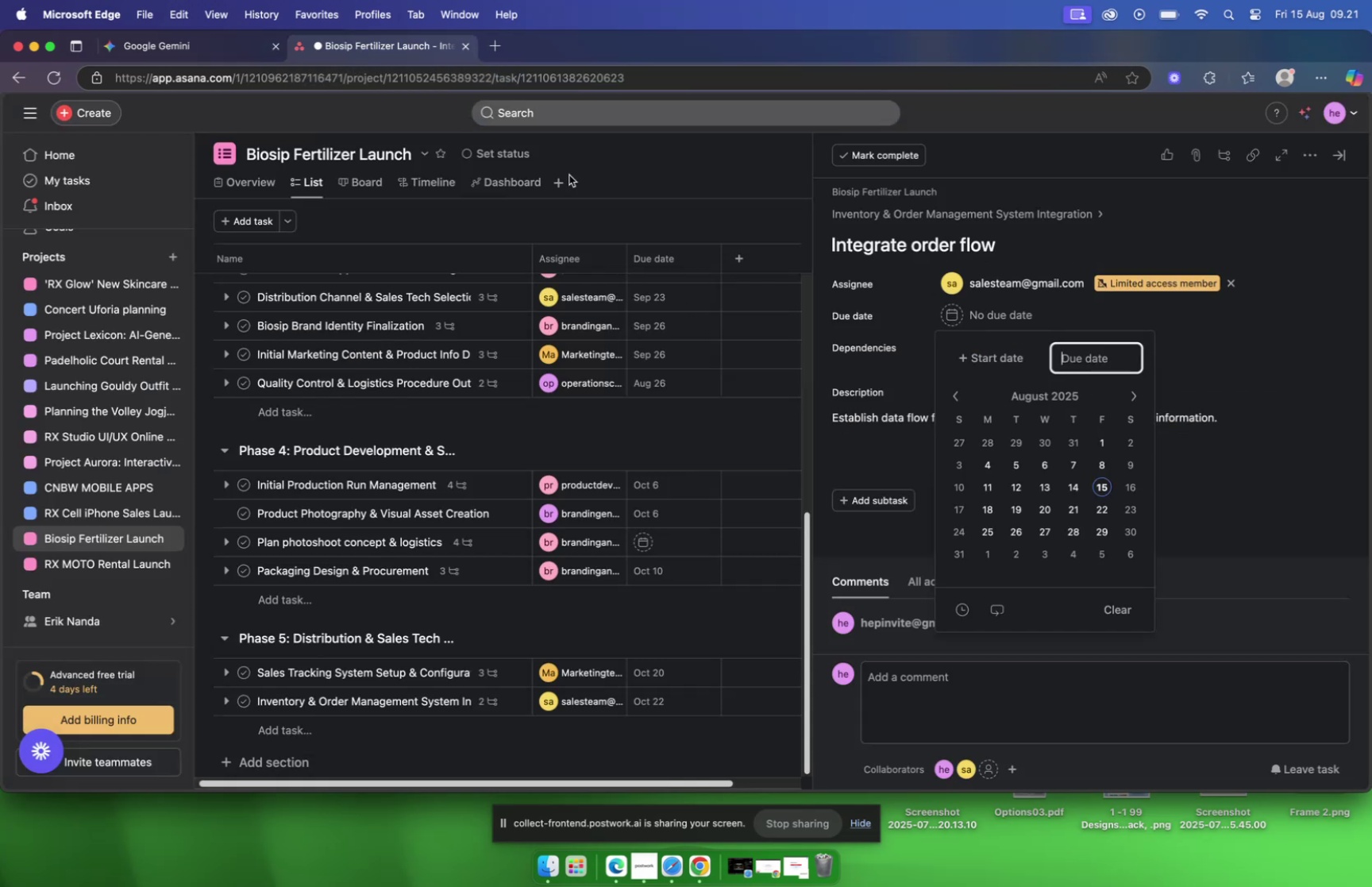 
left_click([205, 42])
 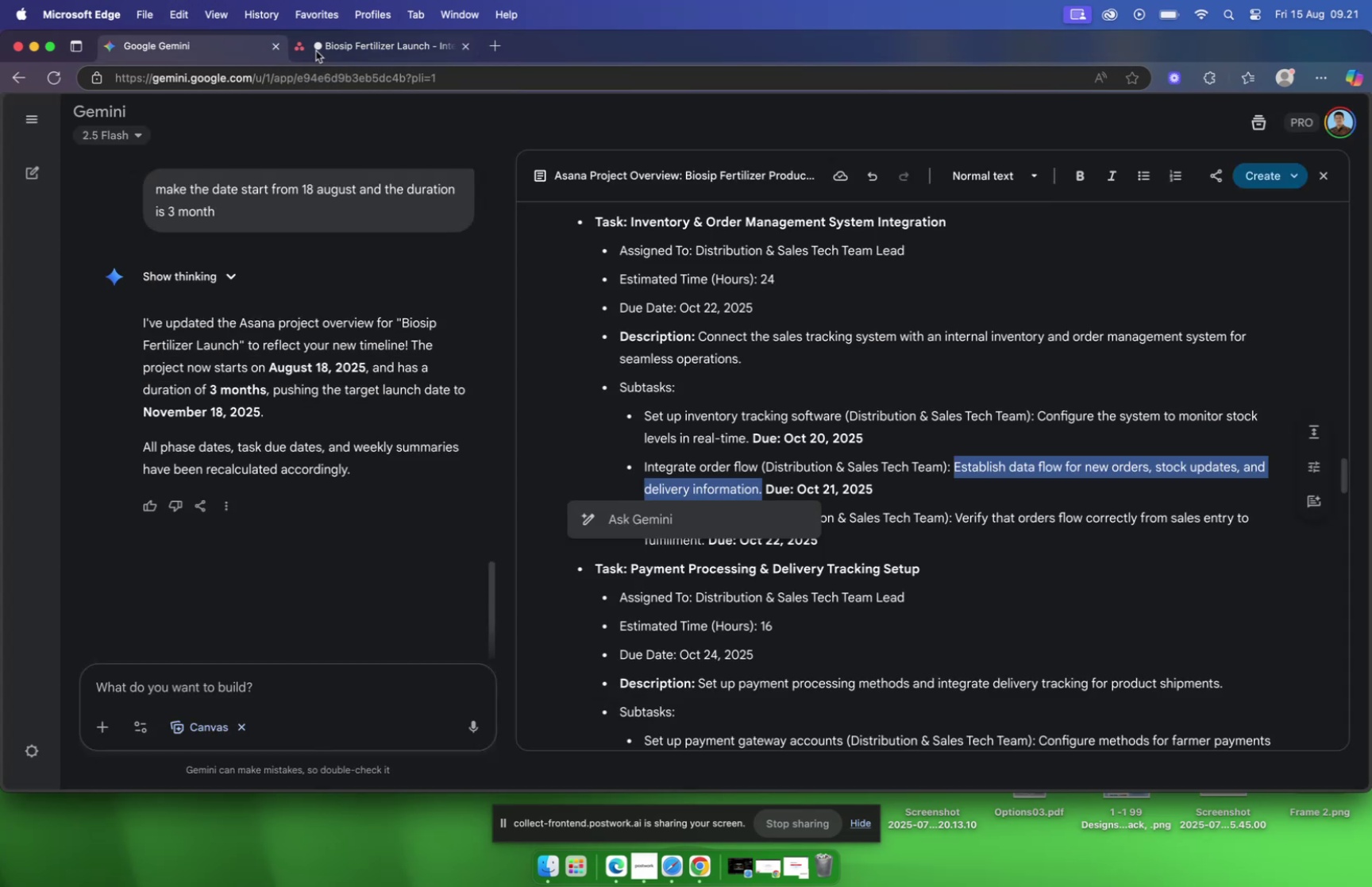 
left_click([319, 50])
 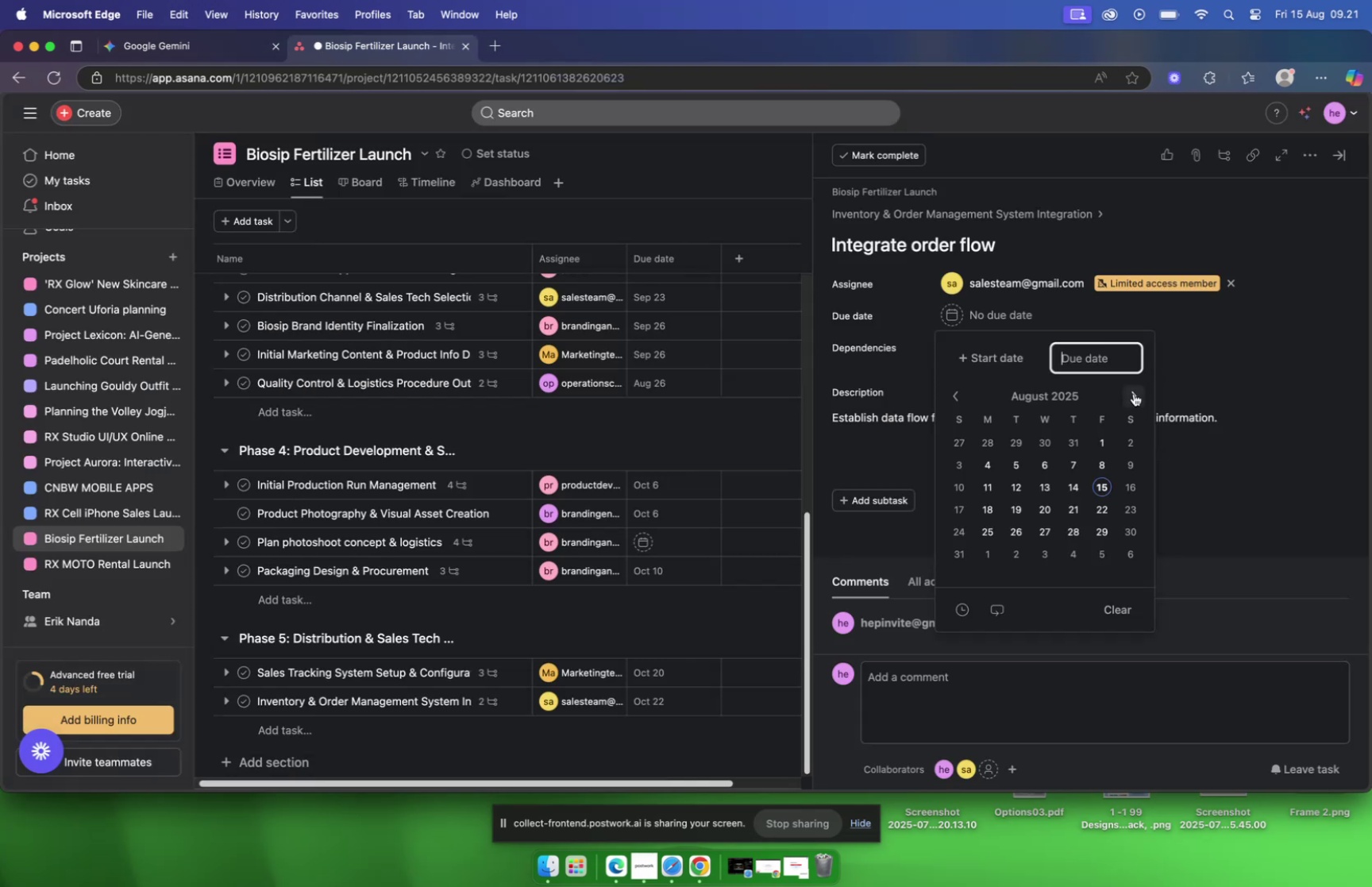 
double_click([1134, 393])
 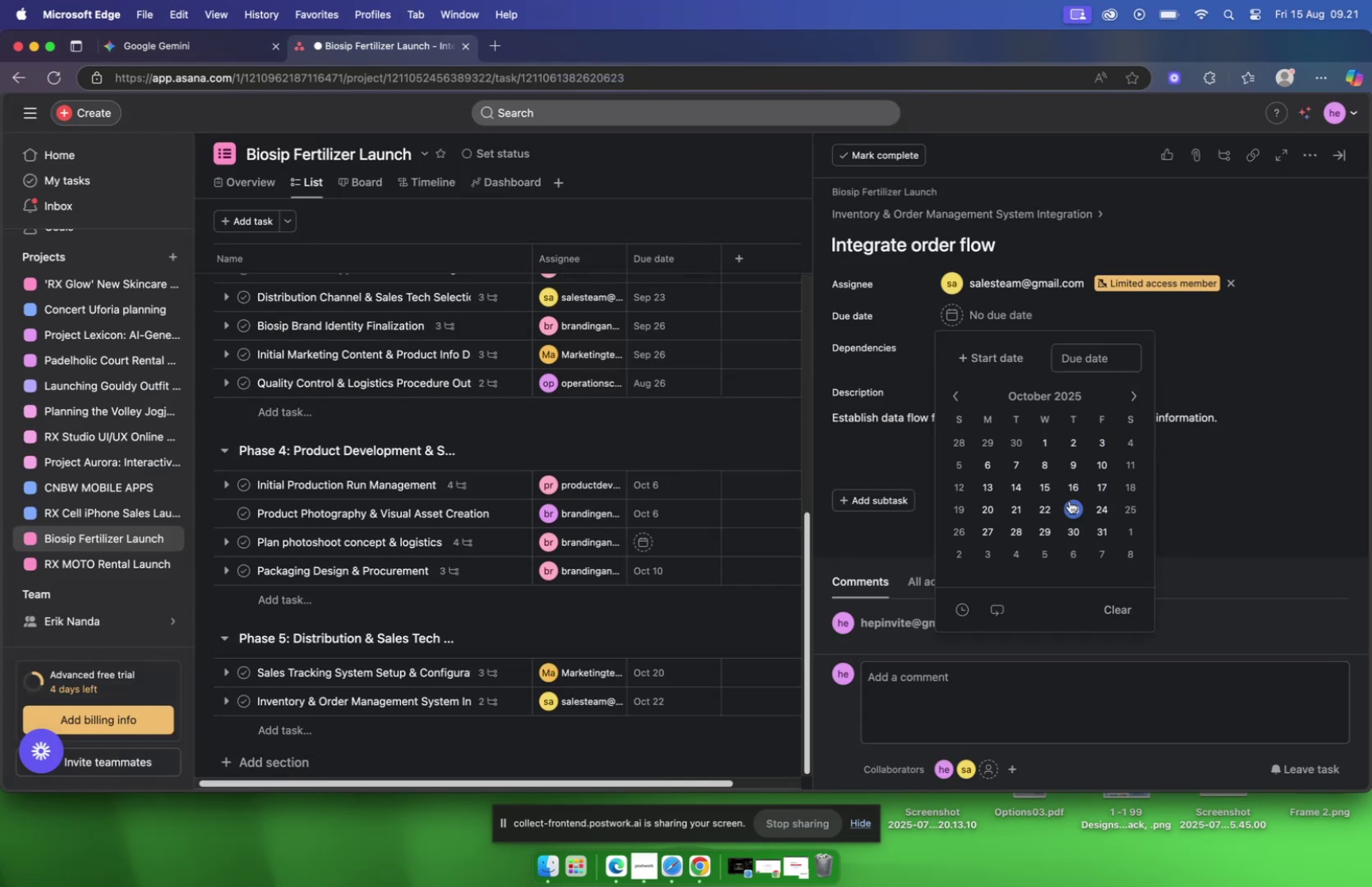 
left_click([1019, 512])
 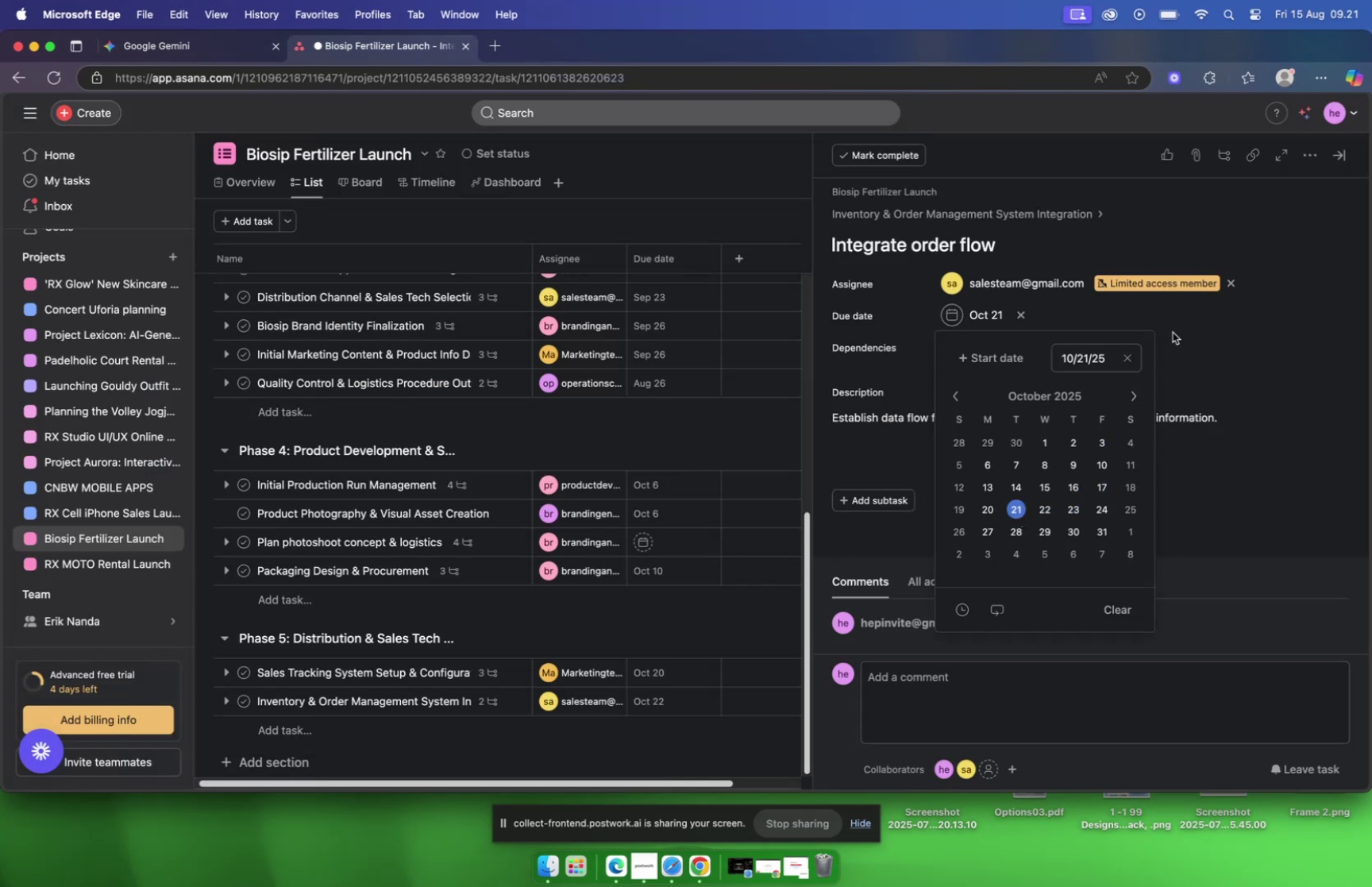 
left_click([1175, 329])
 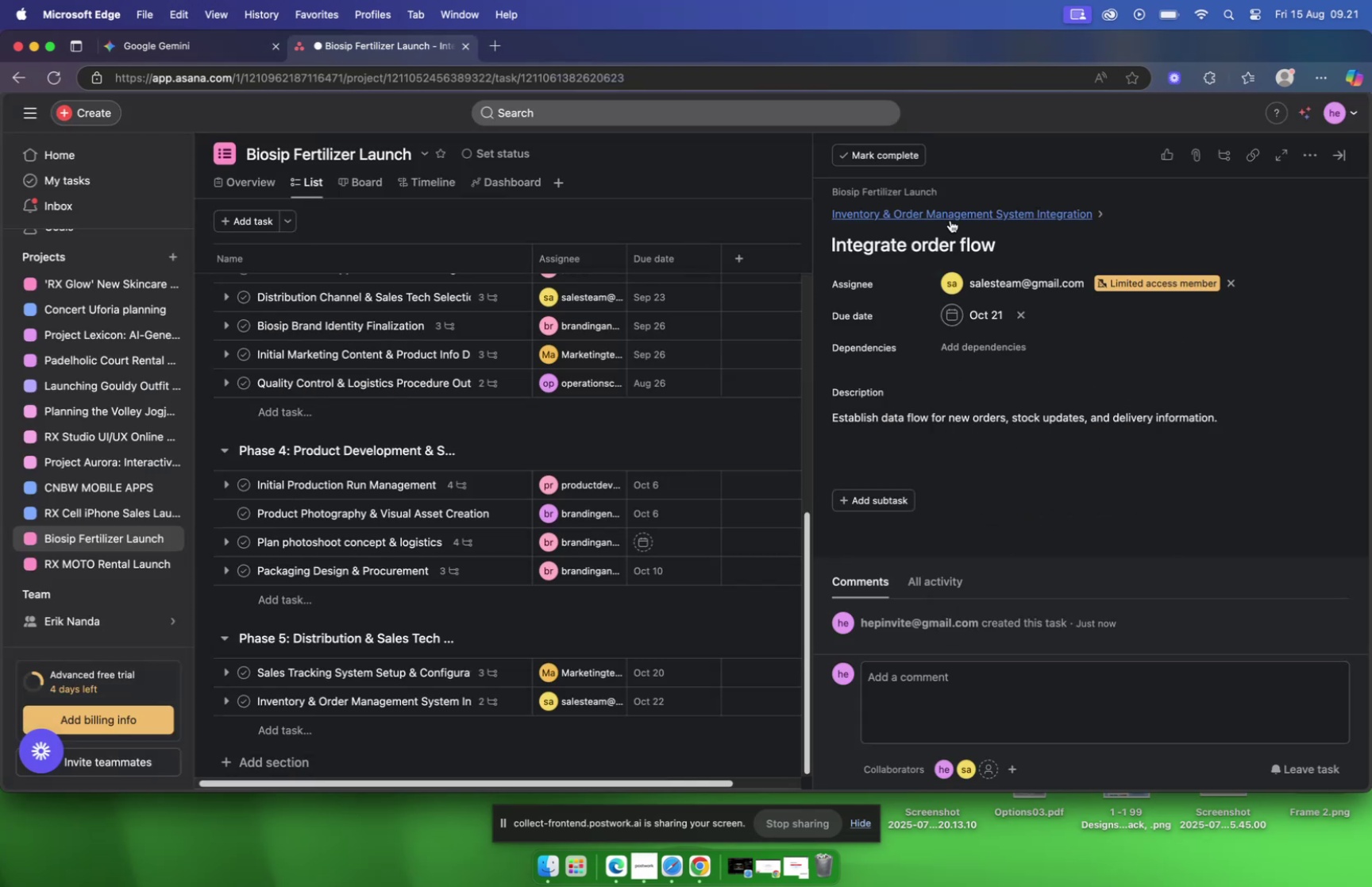 
left_click([948, 214])
 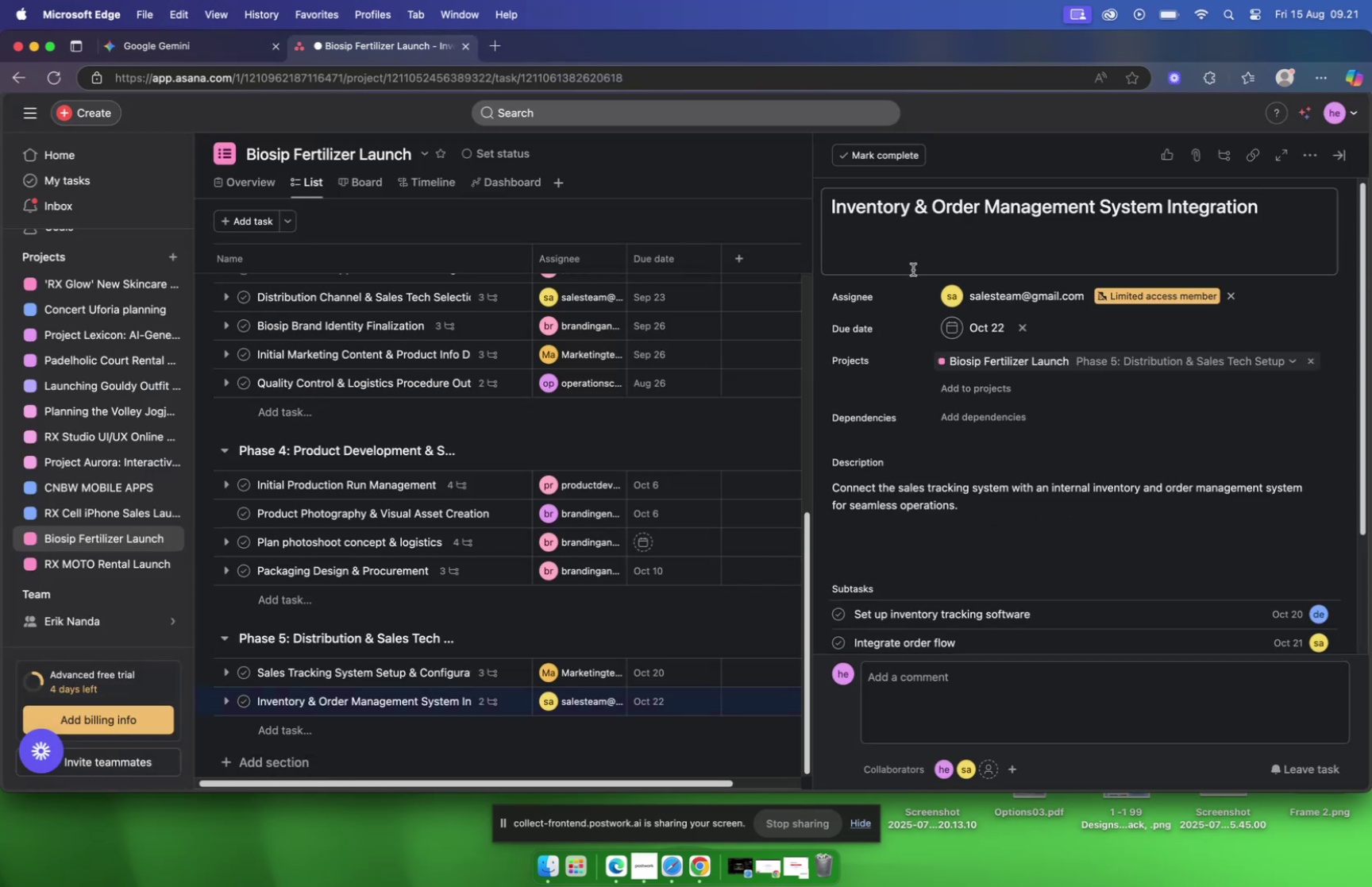 
scroll: coordinate [784, 435], scroll_direction: down, amount: 7.0
 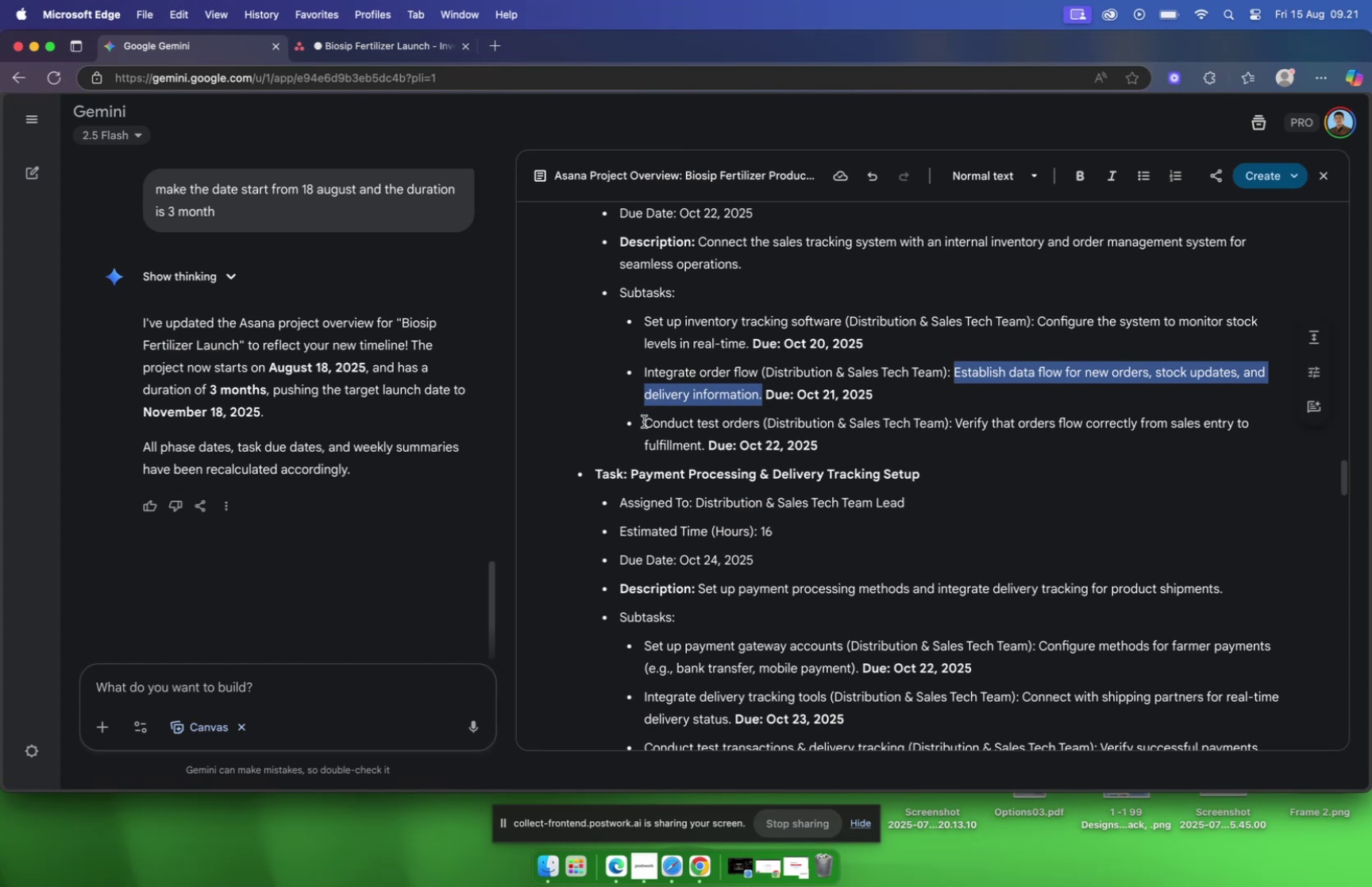 
left_click_drag(start_coordinate=[642, 421], to_coordinate=[763, 420])
 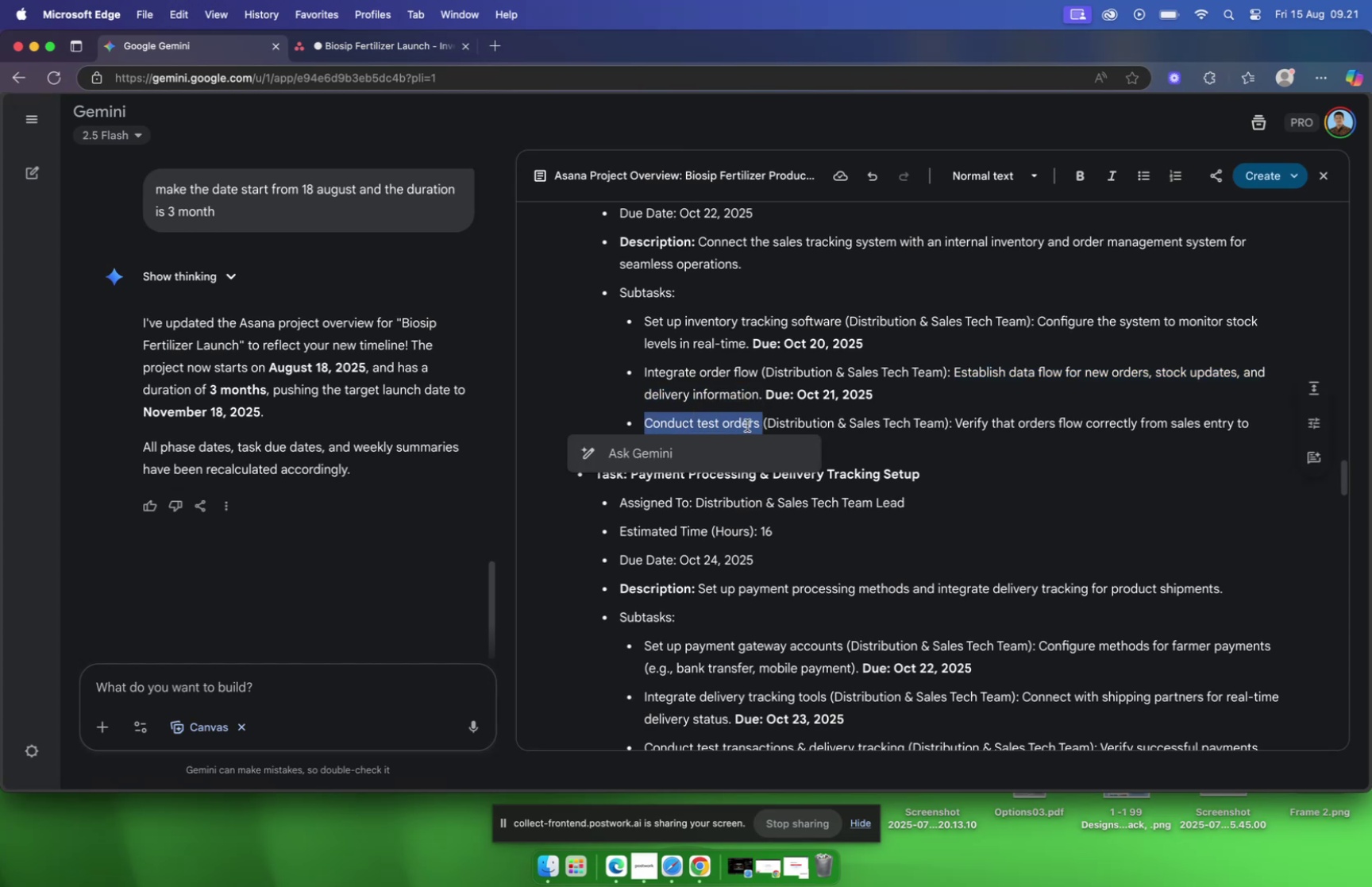 
right_click([747, 425])
 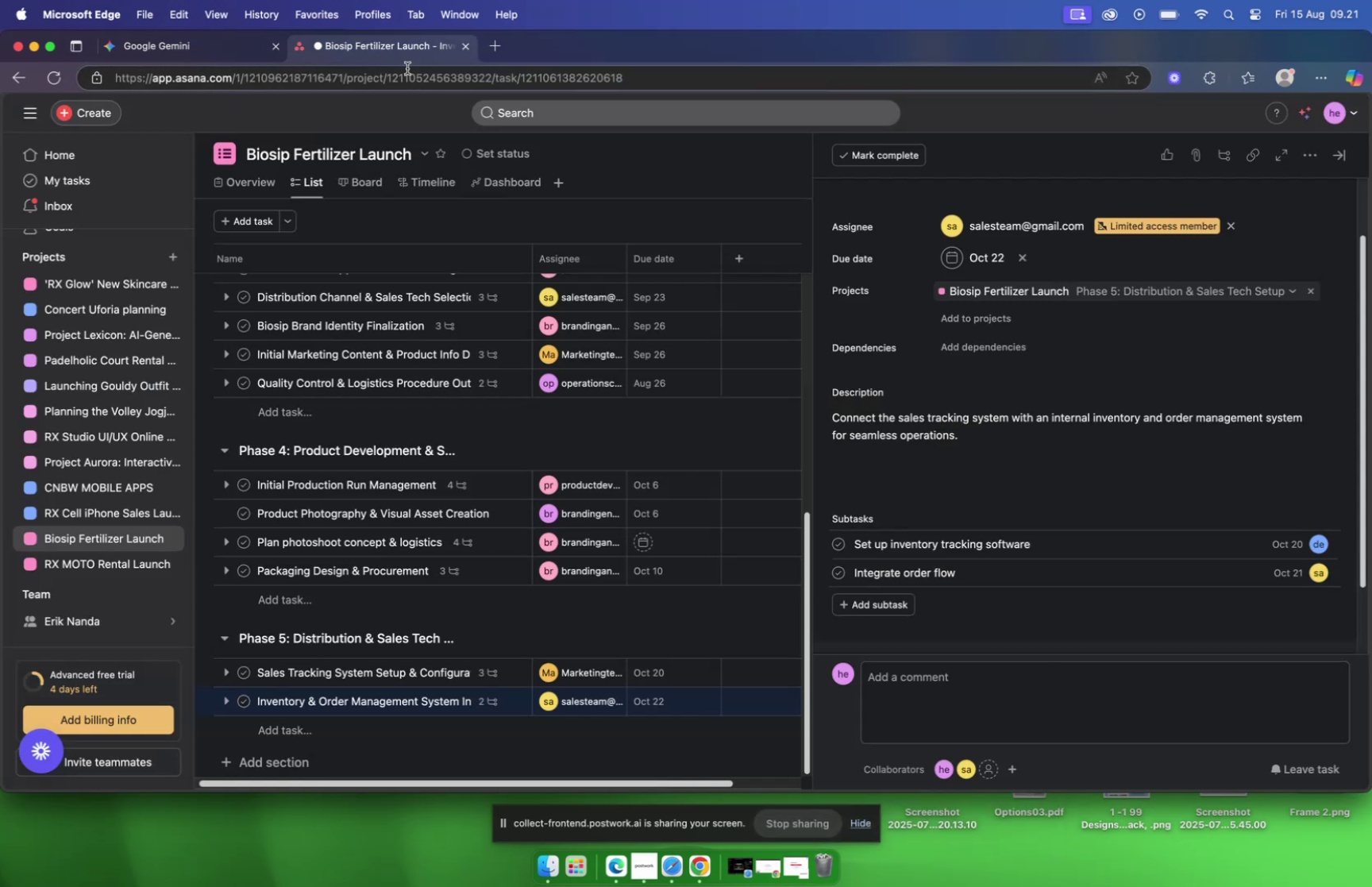 
left_click([881, 603])
 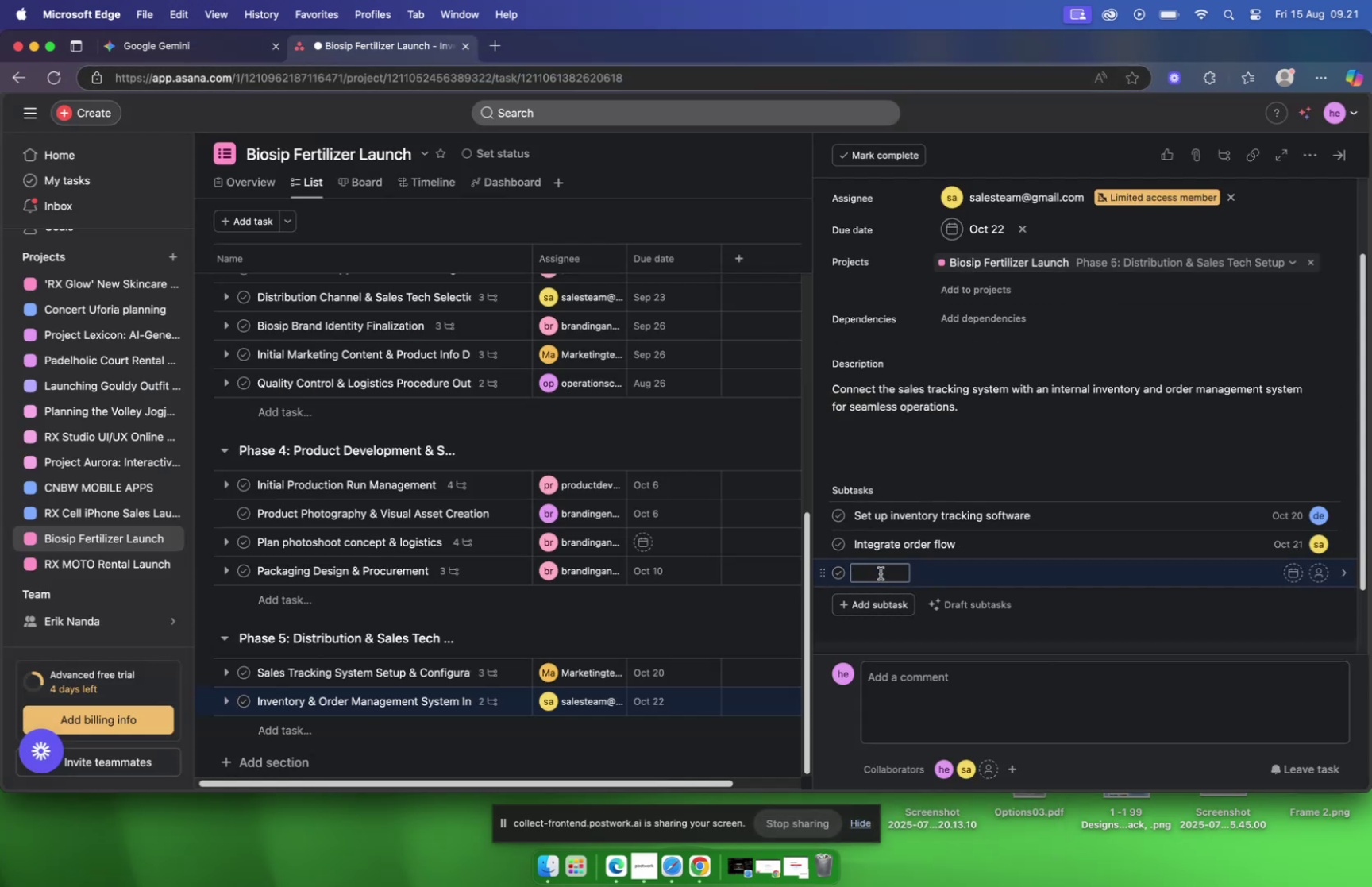 
right_click([881, 573])
 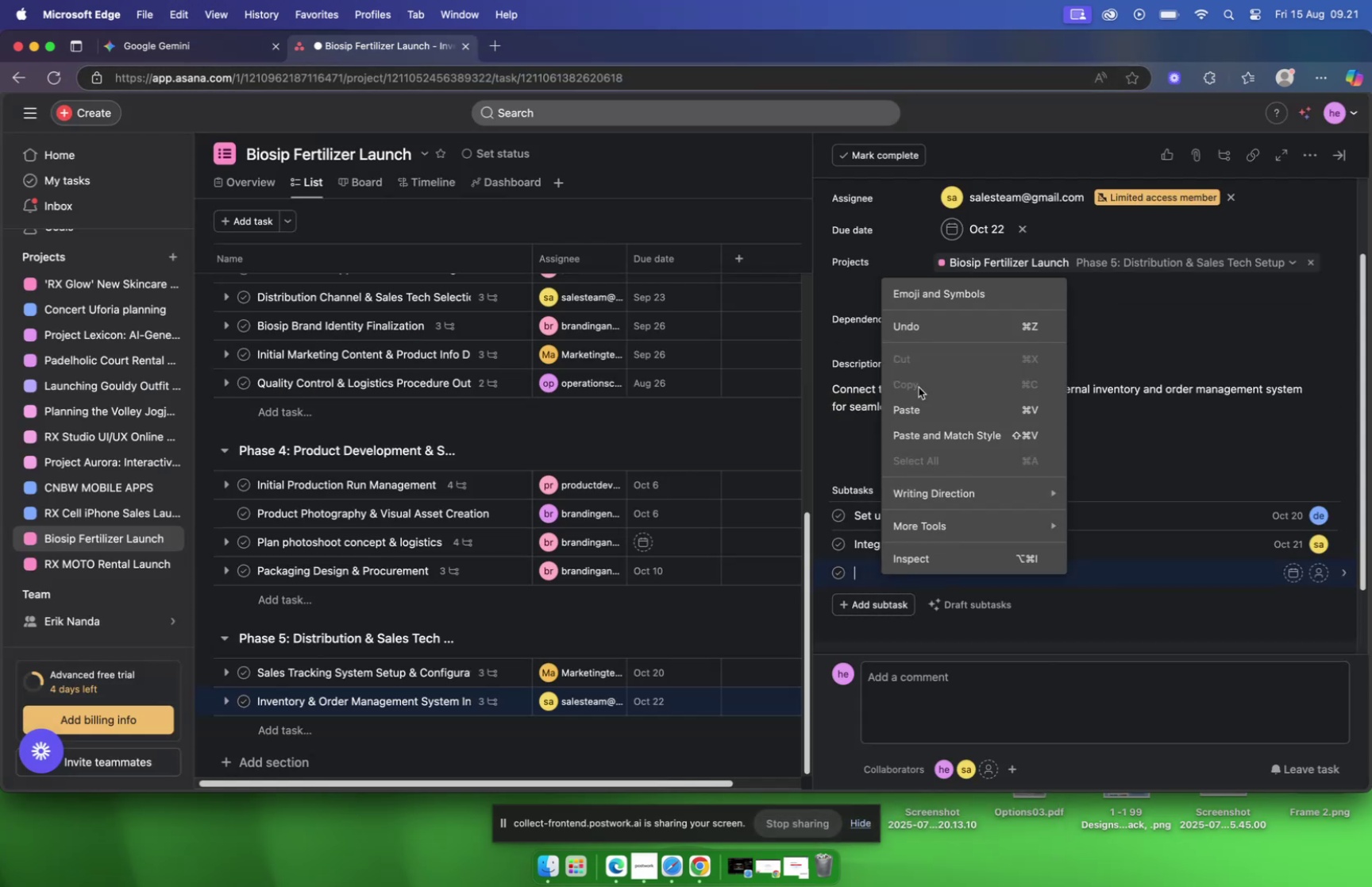 
left_click([928, 409])
 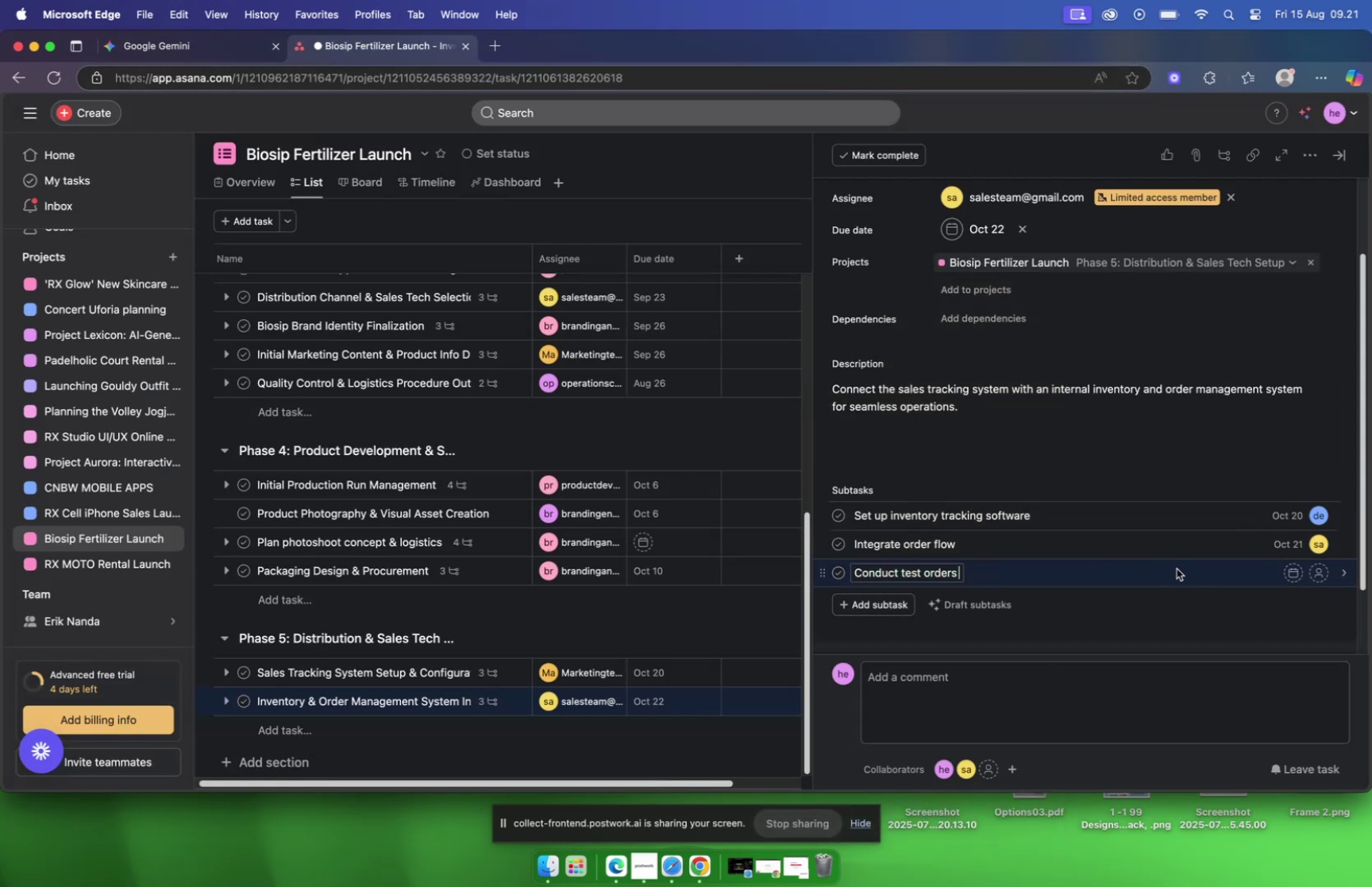 
left_click([1180, 569])
 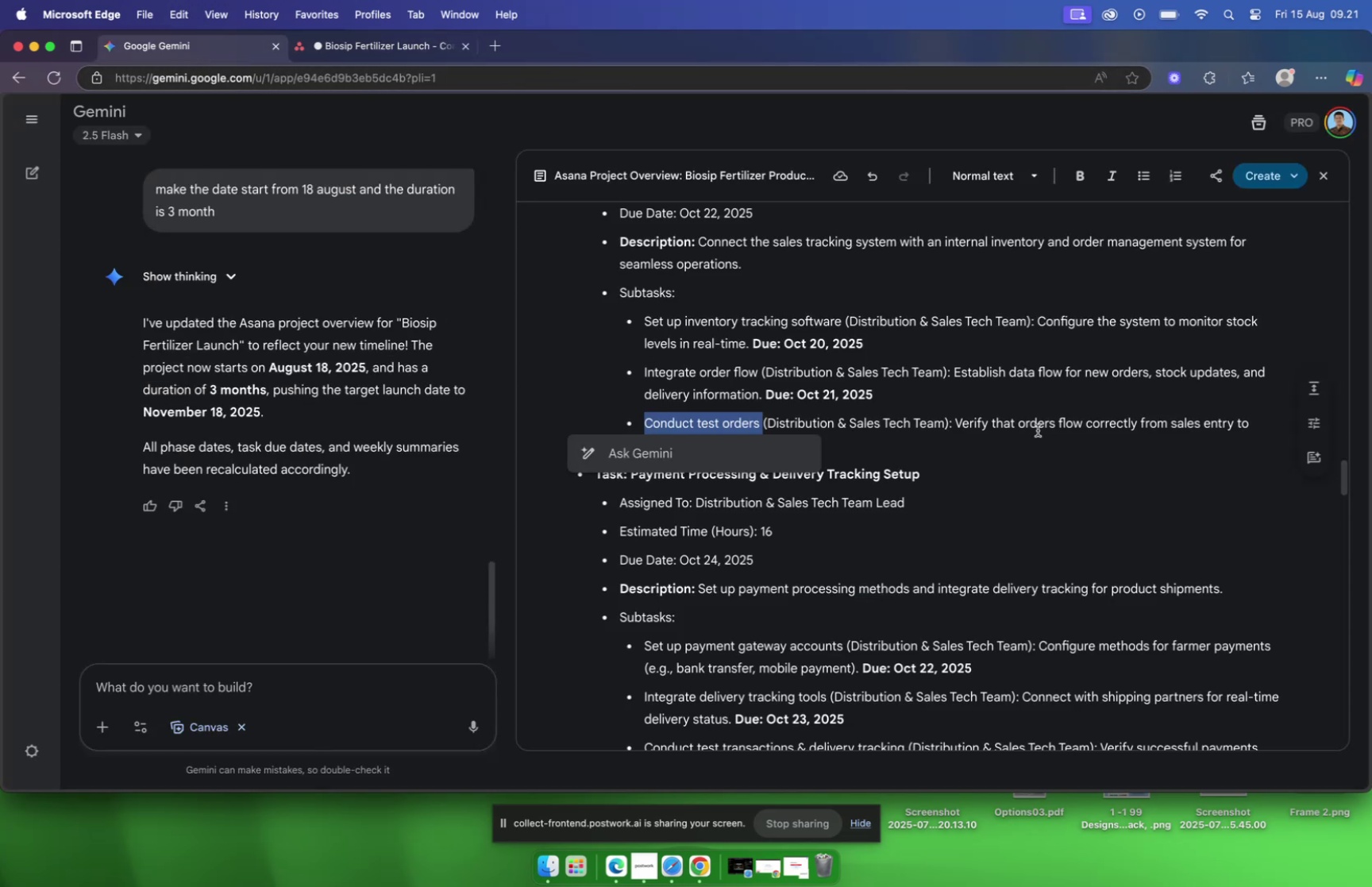 
left_click_drag(start_coordinate=[956, 422], to_coordinate=[702, 451])
 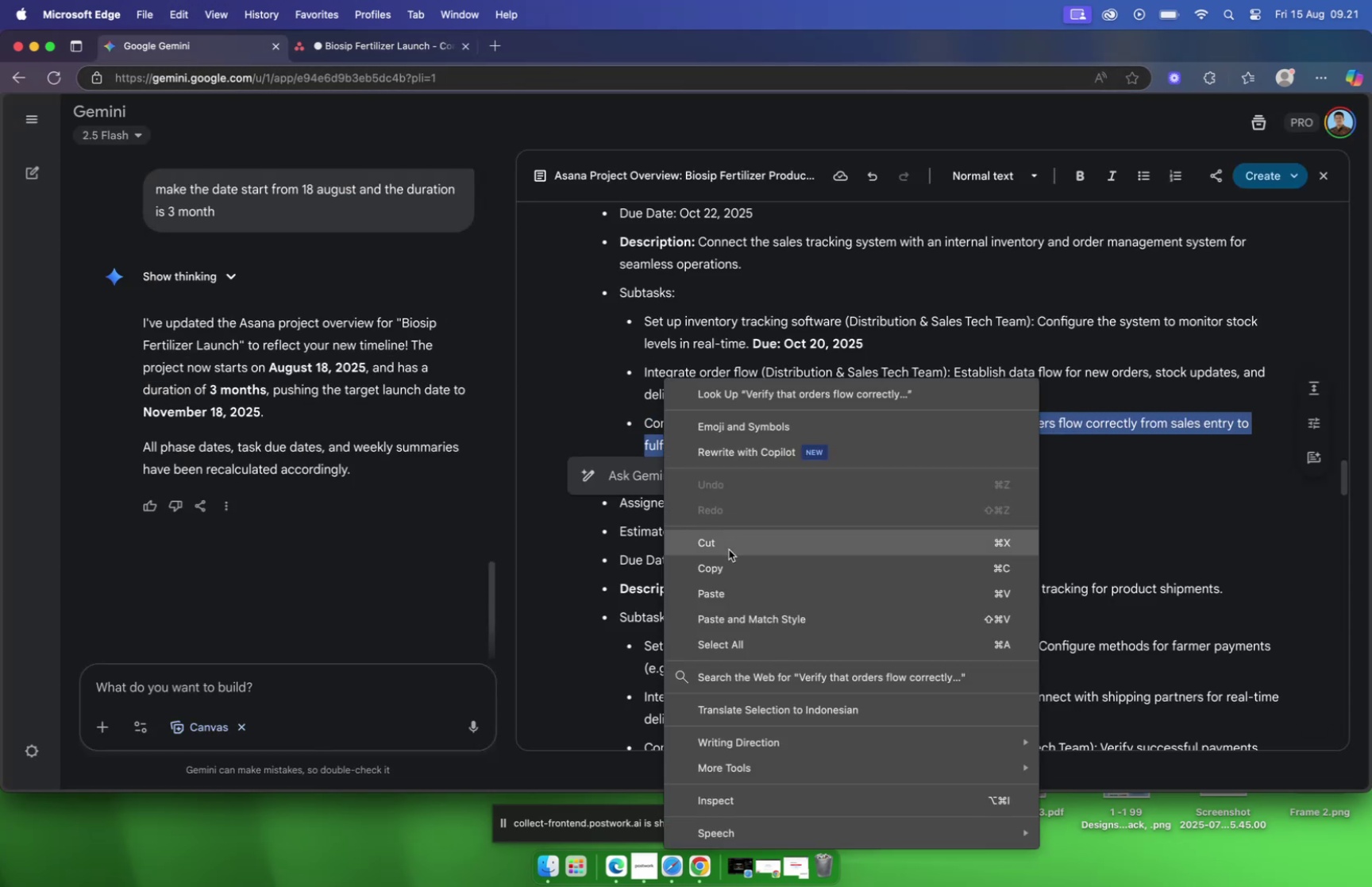 
left_click([731, 561])
 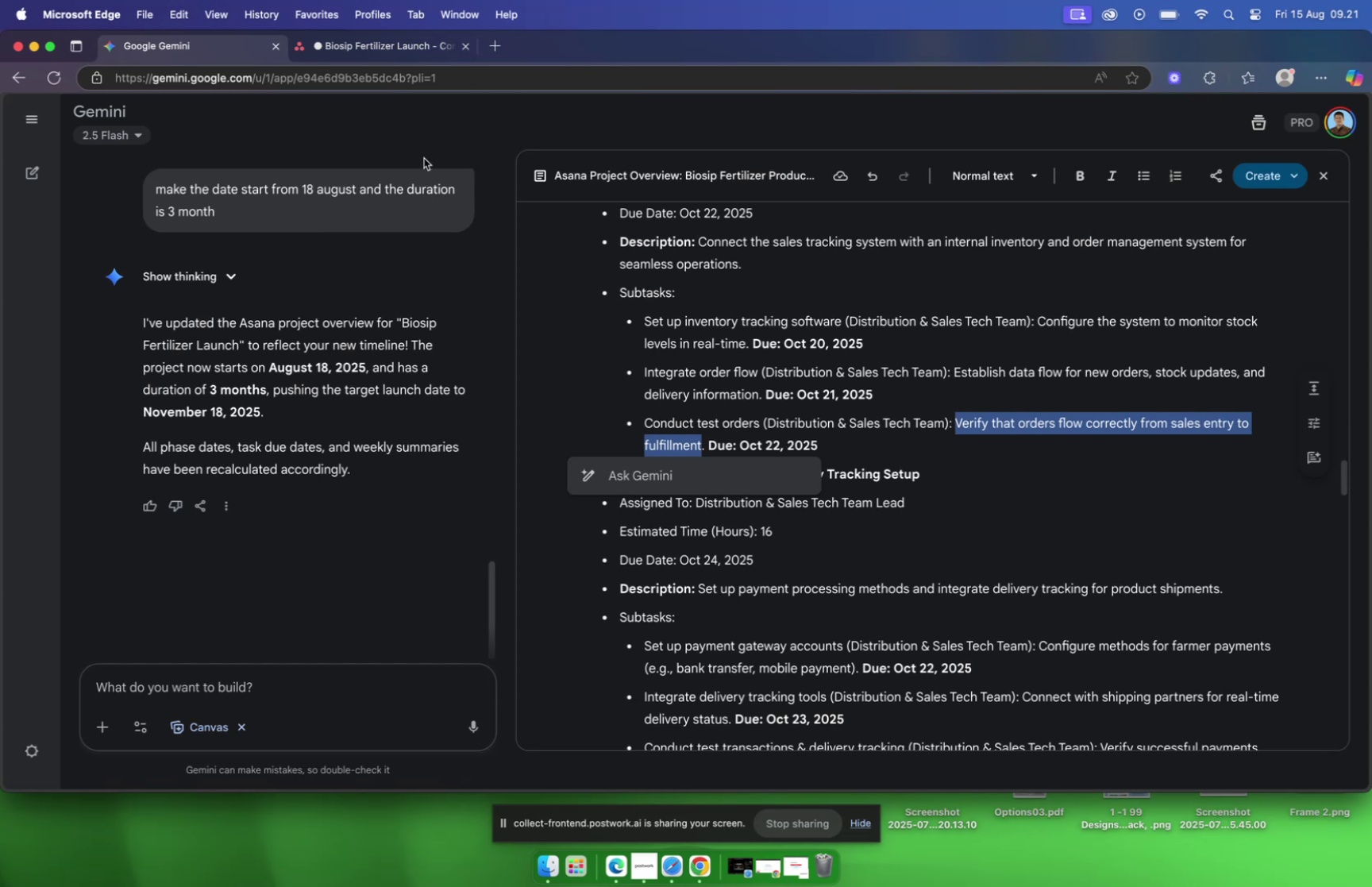 
left_click([383, 46])
 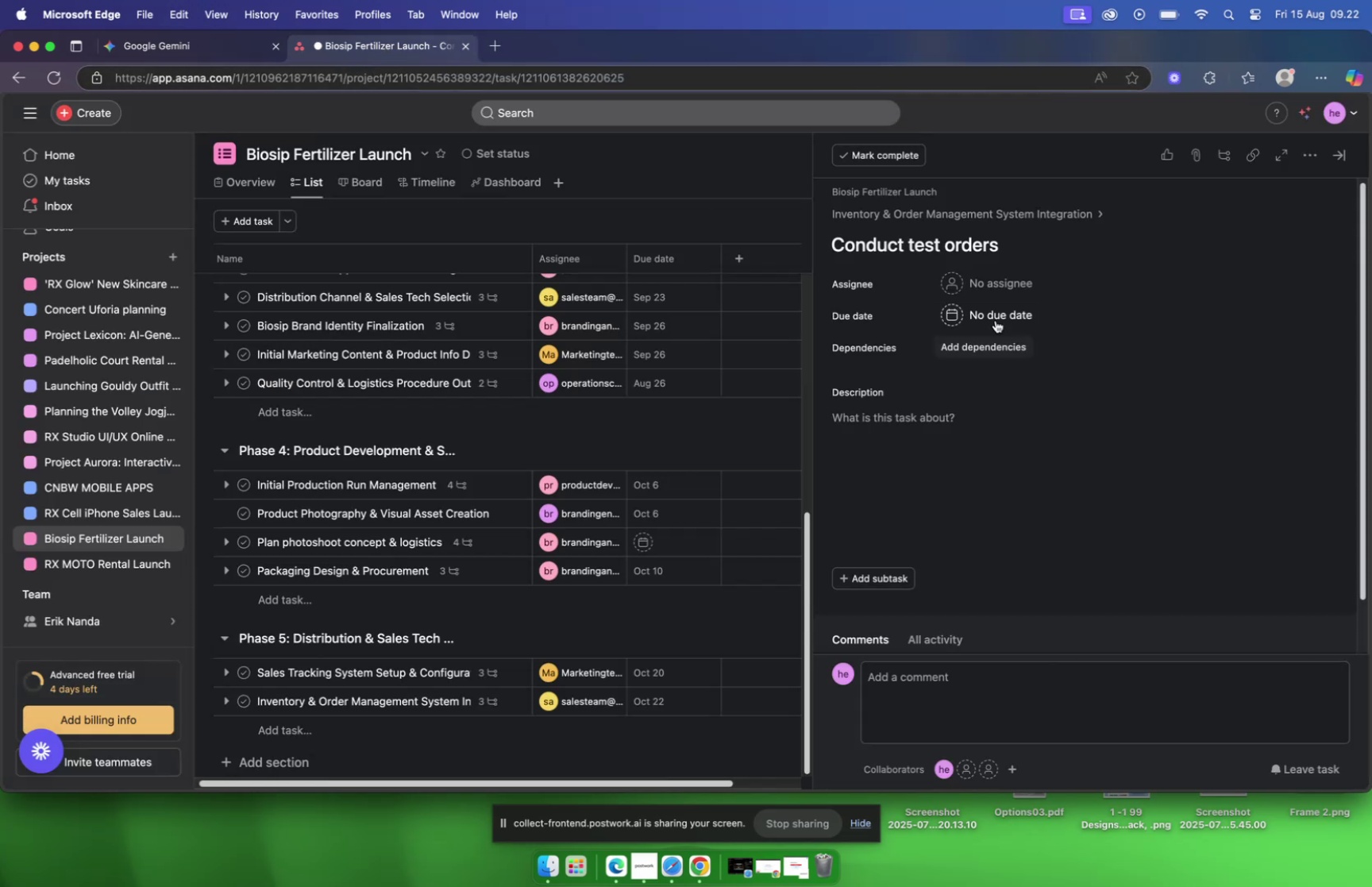 
left_click([993, 314])
 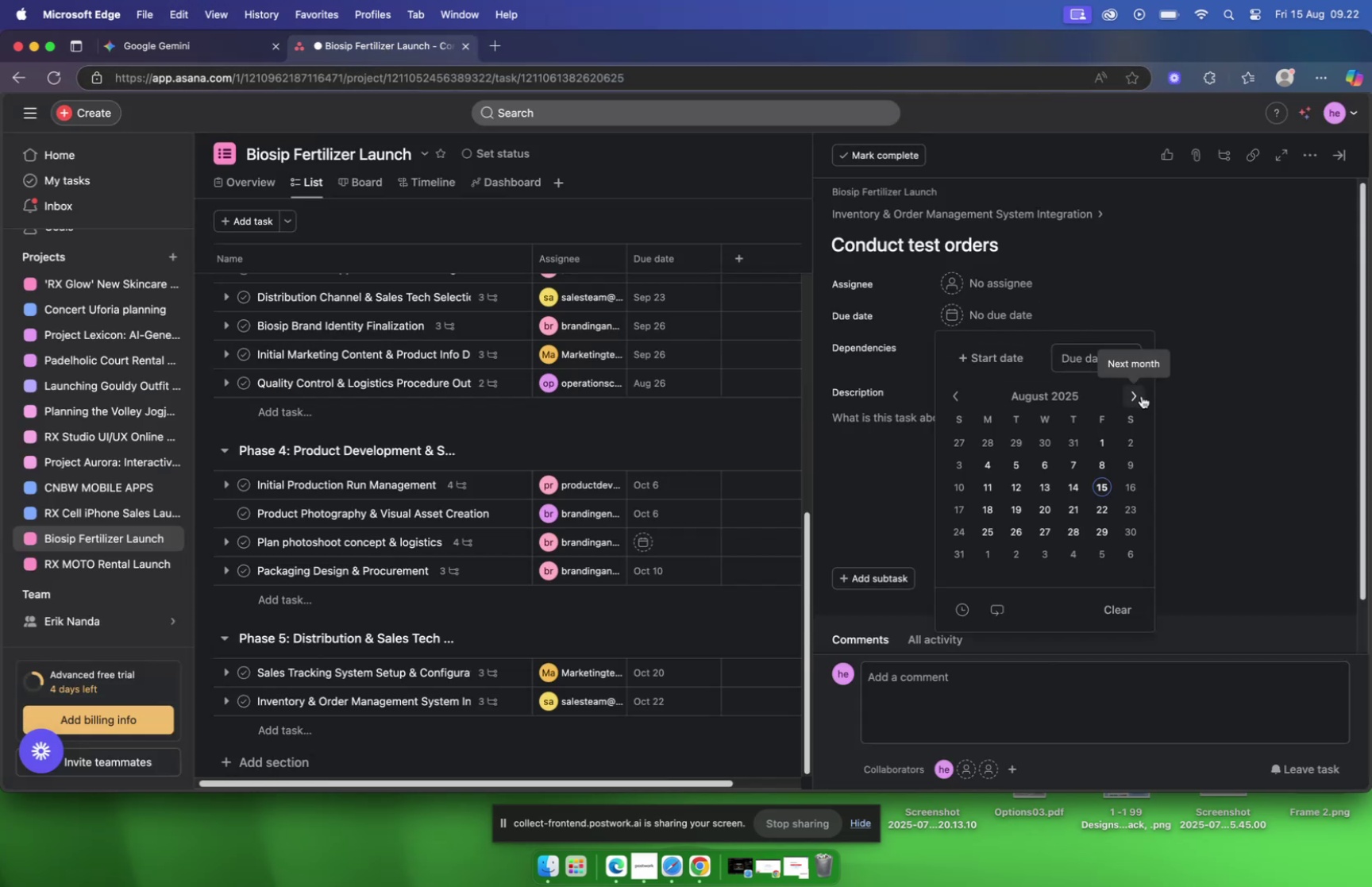 
double_click([1142, 395])
 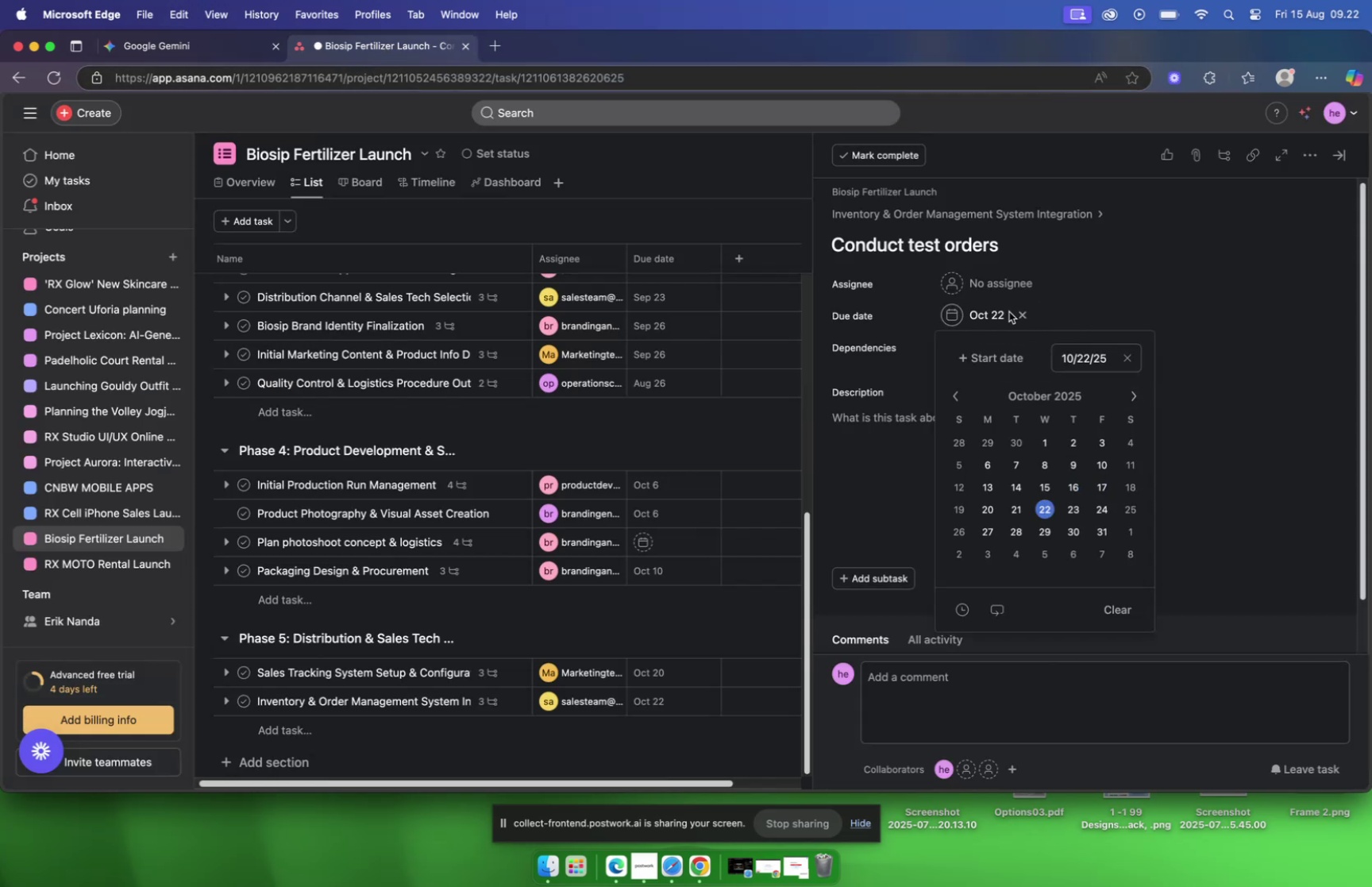 
left_click([1005, 291])
 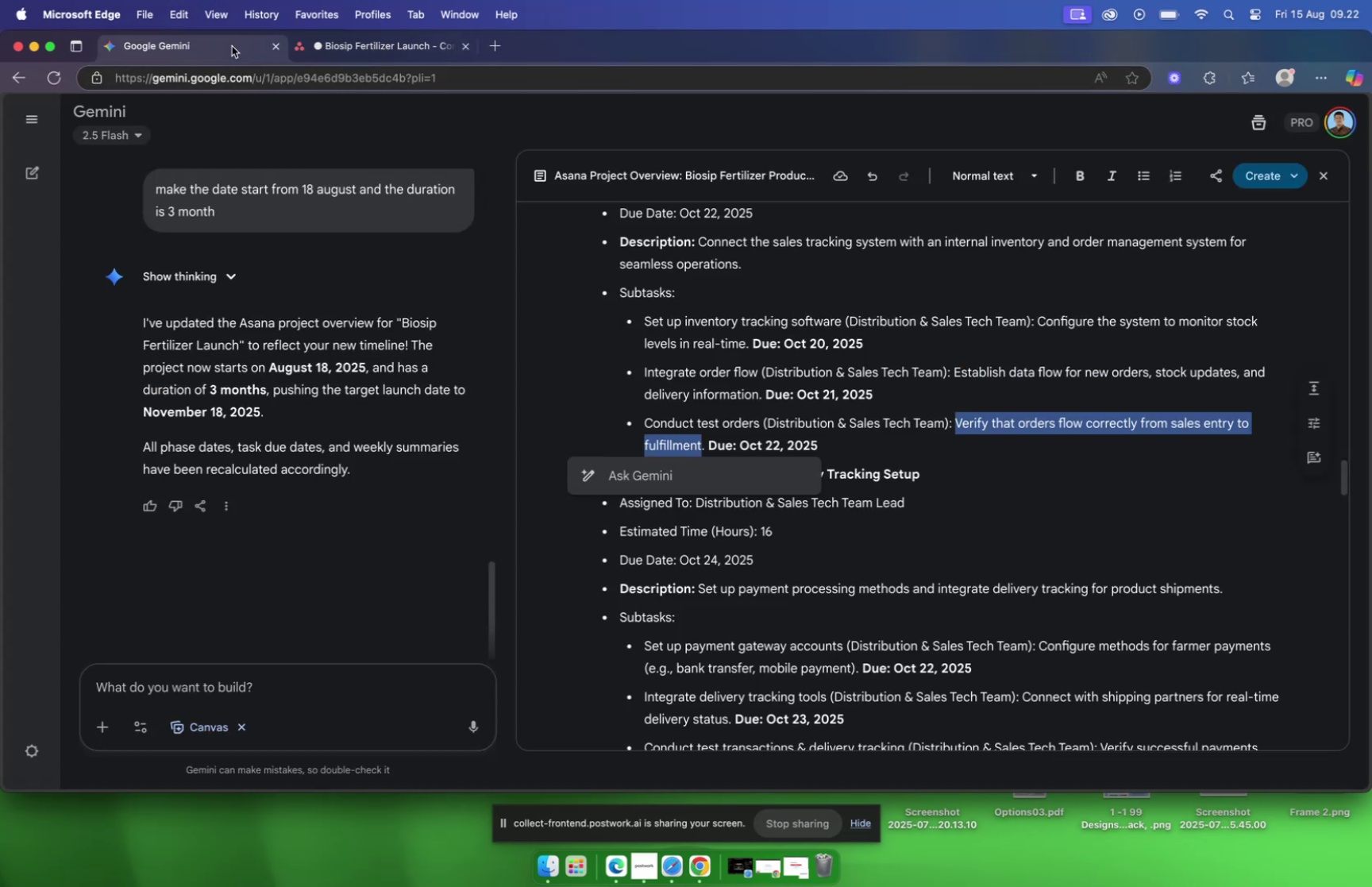 
left_click([388, 51])
 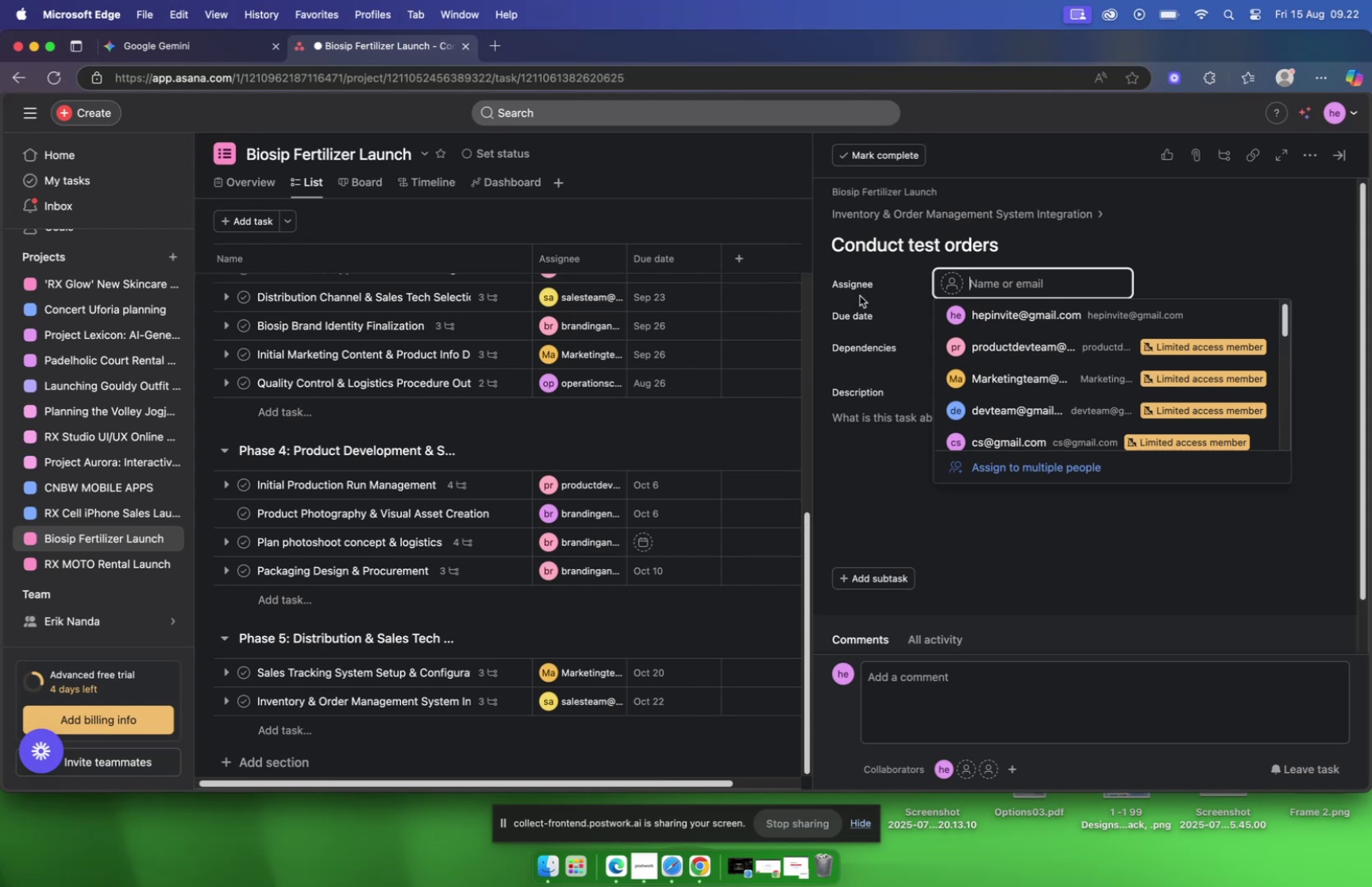 
type(sa)
 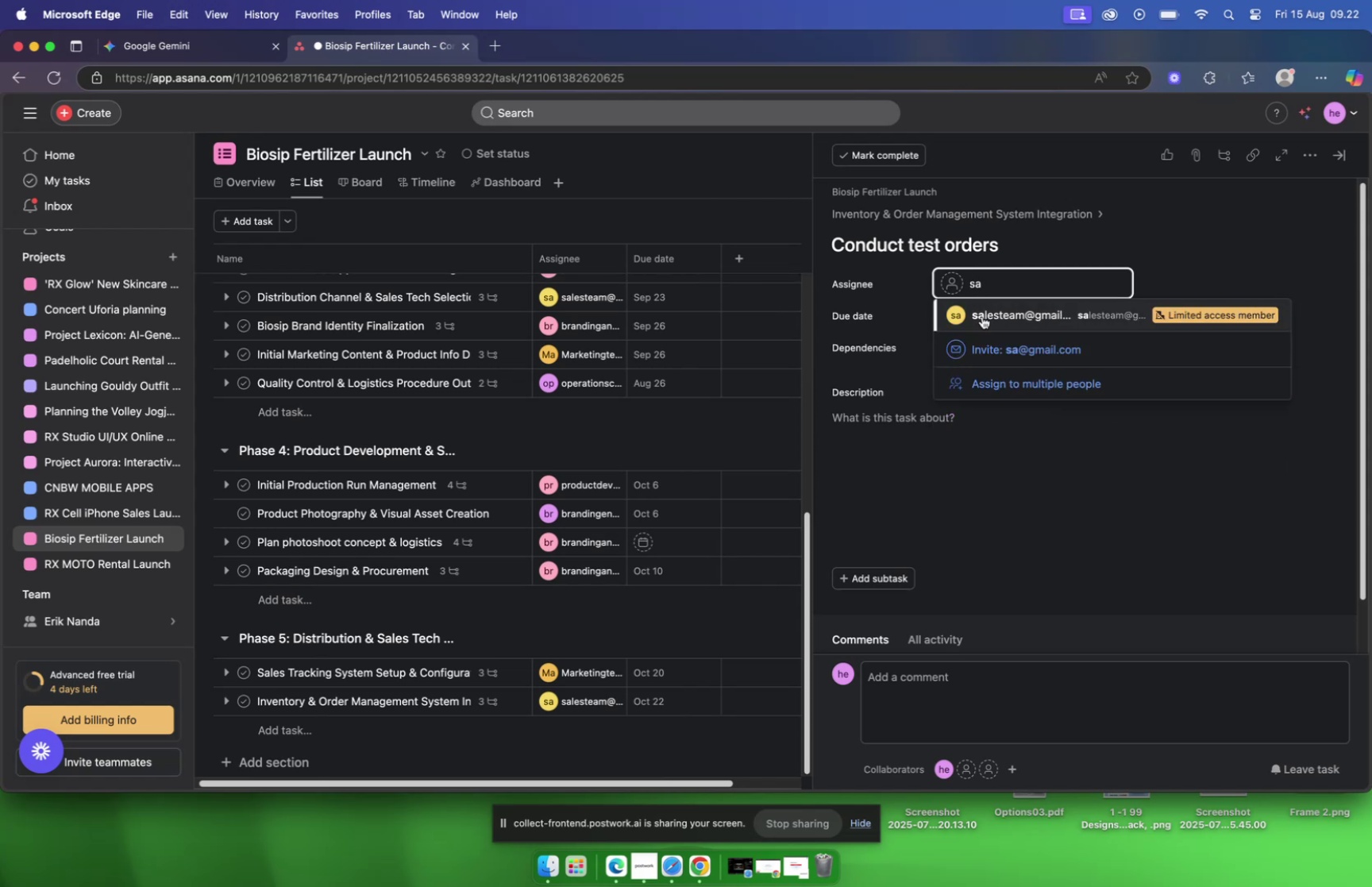 
left_click([1018, 317])
 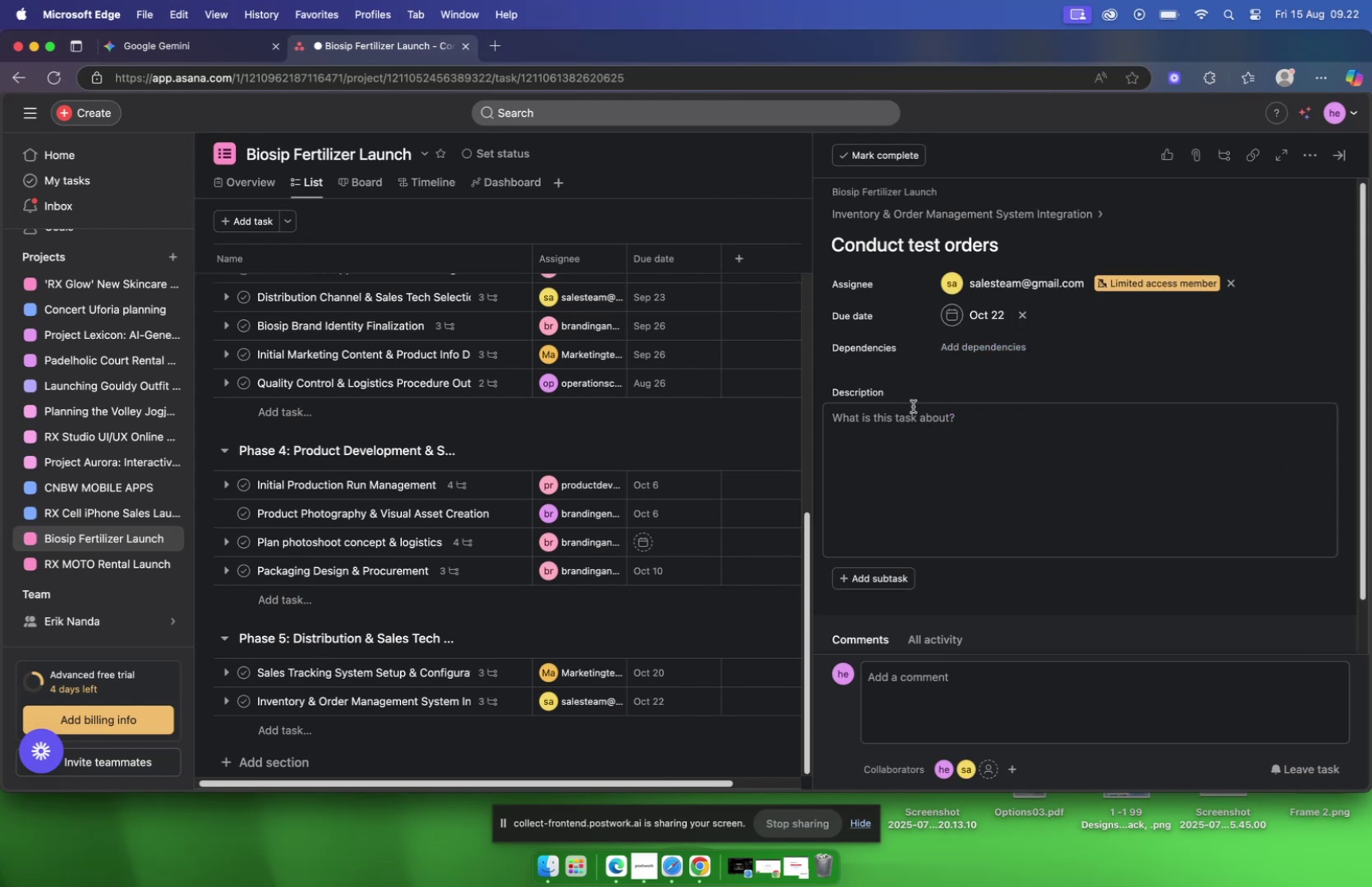 
right_click([904, 415])
 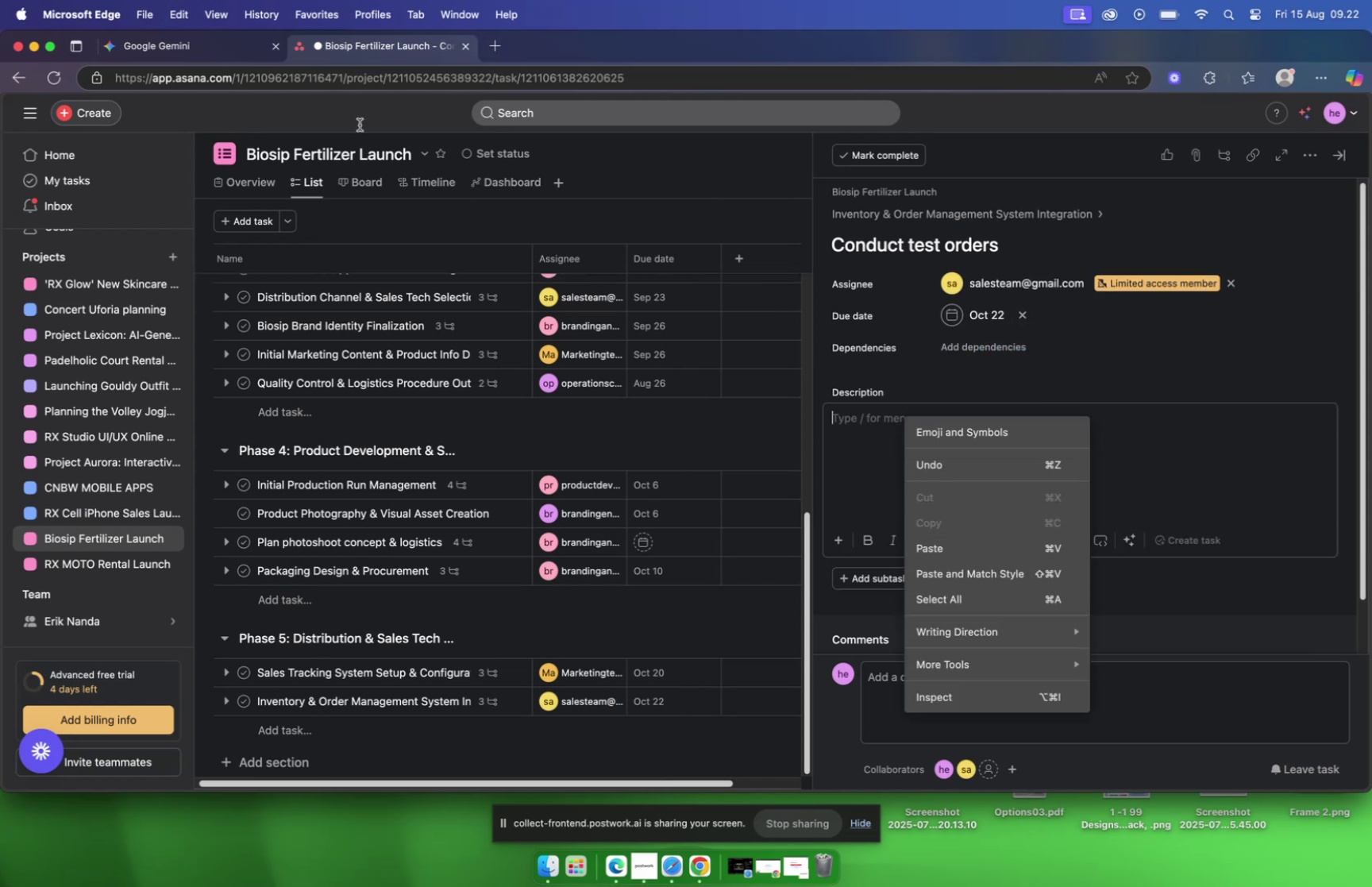 
left_click([203, 46])
 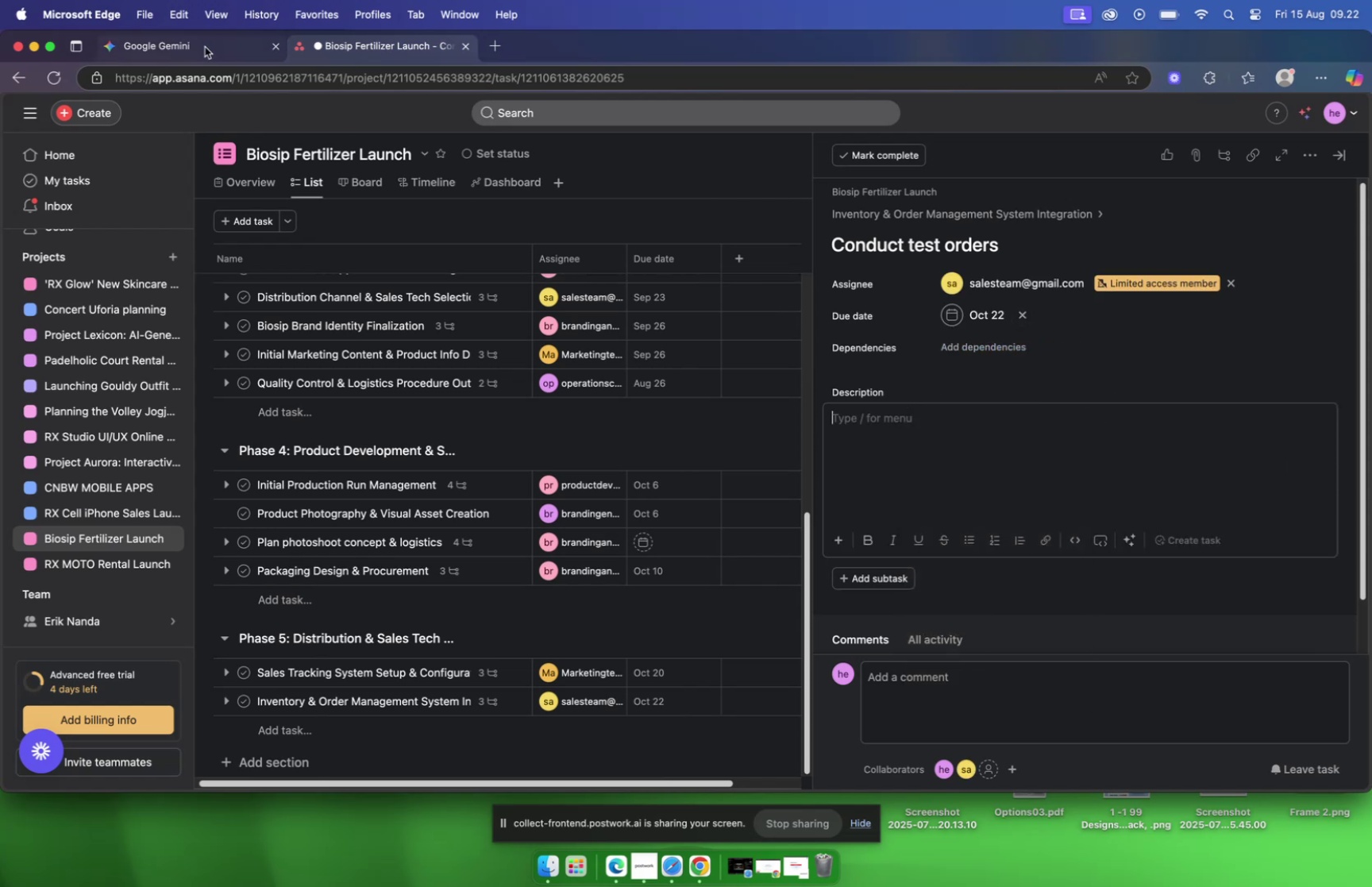 
left_click([206, 49])
 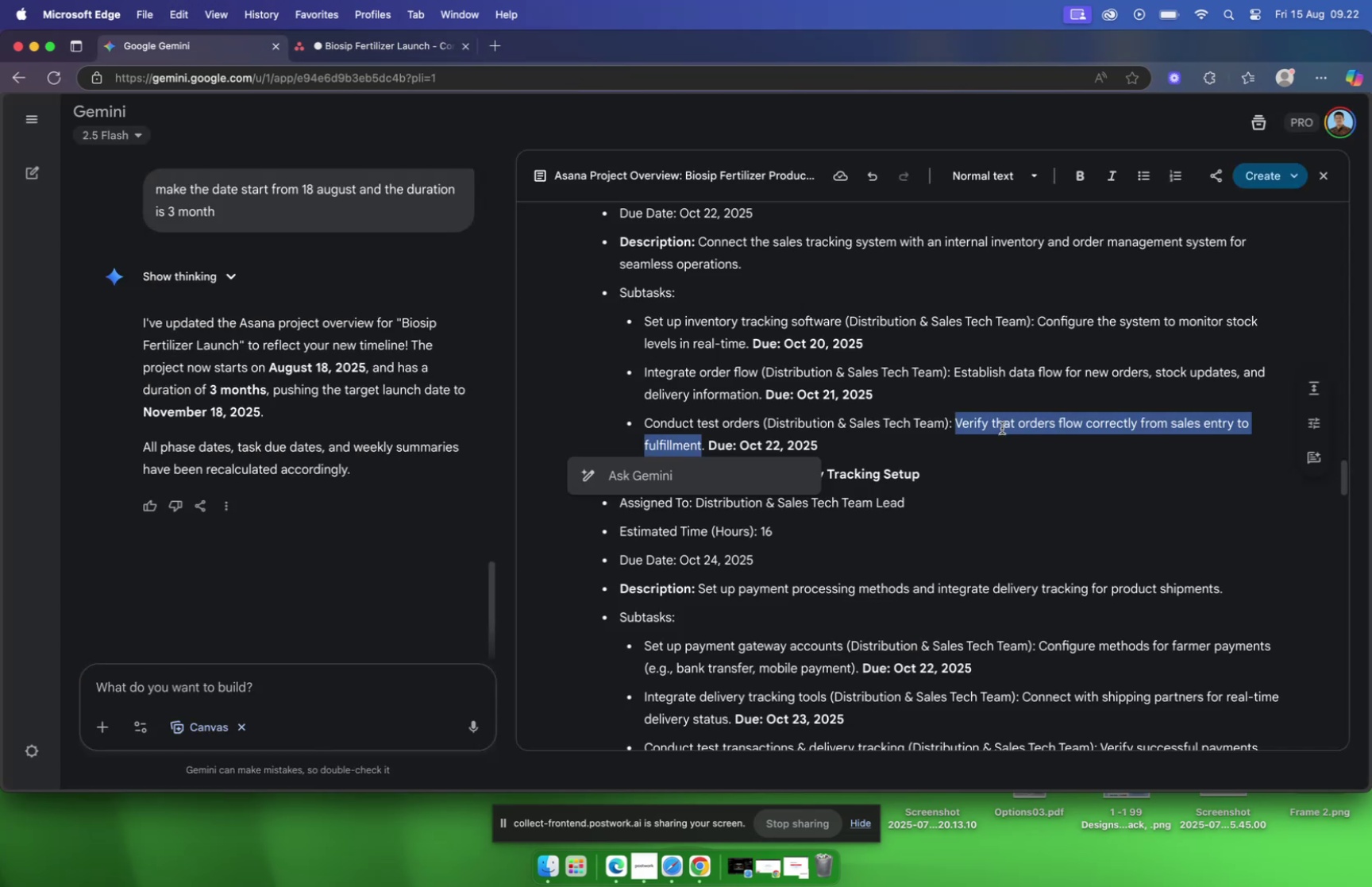 
right_click([1002, 427])
 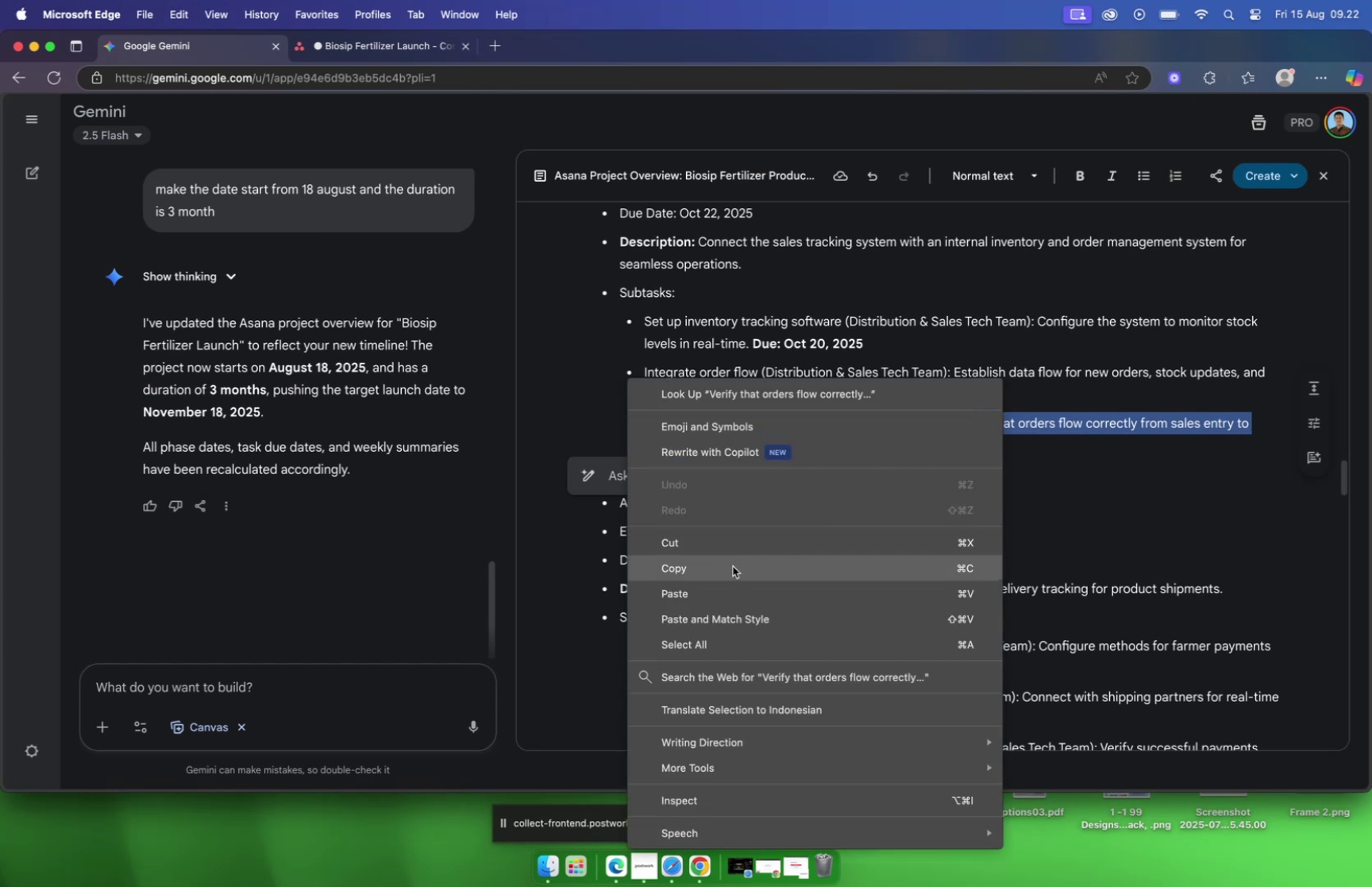 
left_click([730, 569])
 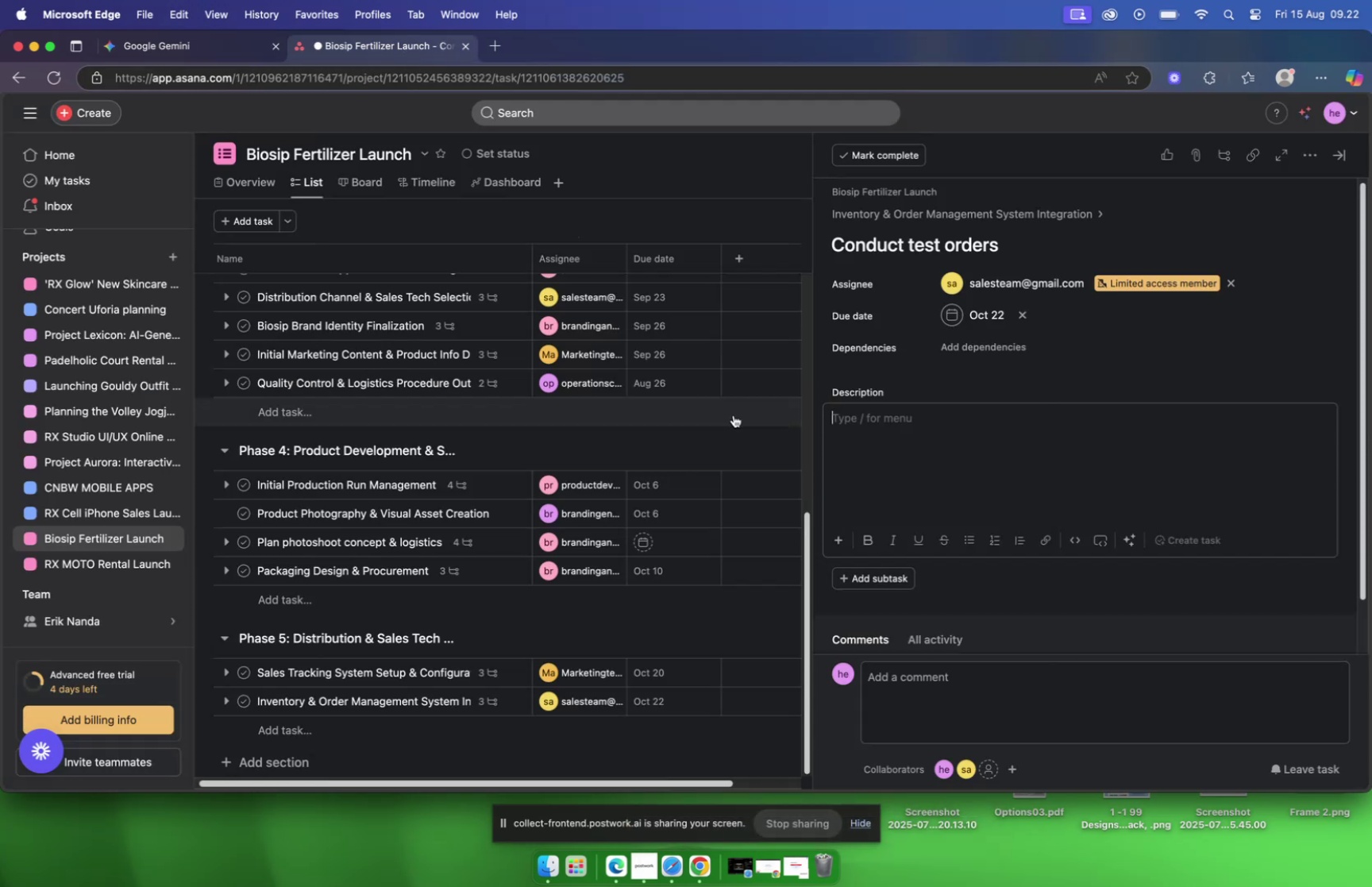 
left_click([871, 434])
 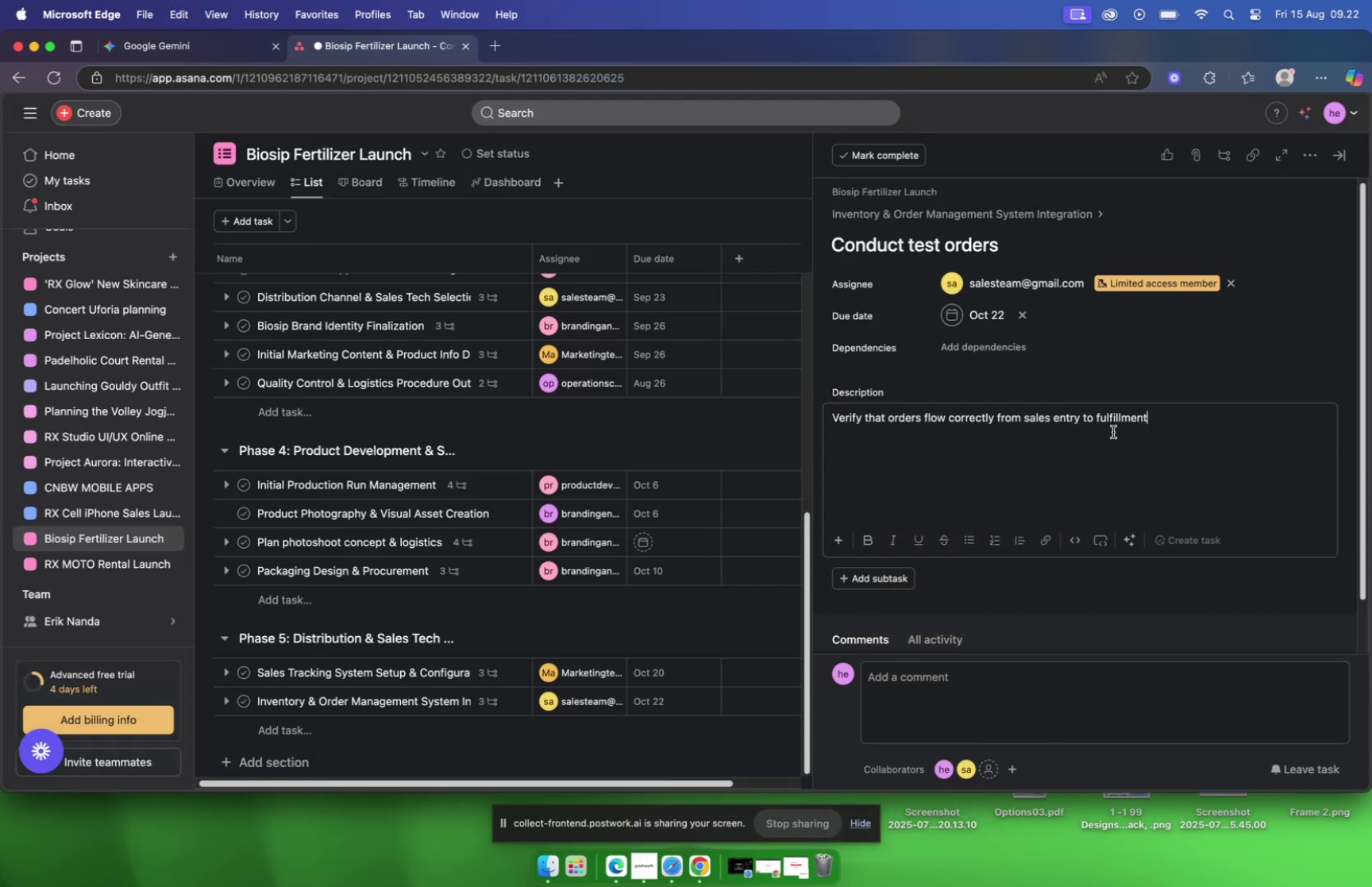 
left_click([885, 218])
 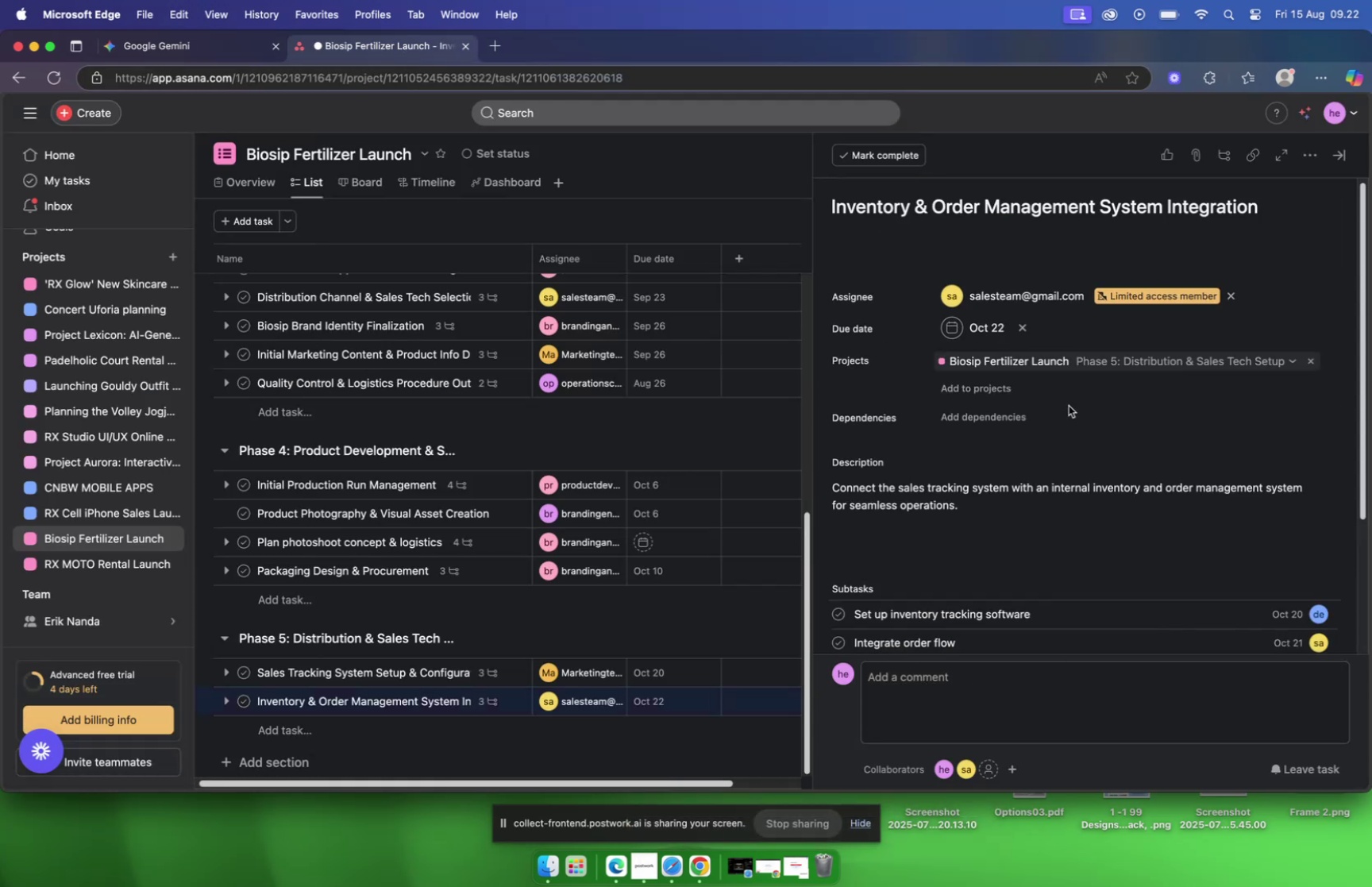 
scroll: coordinate [881, 366], scroll_direction: down, amount: 17.0
 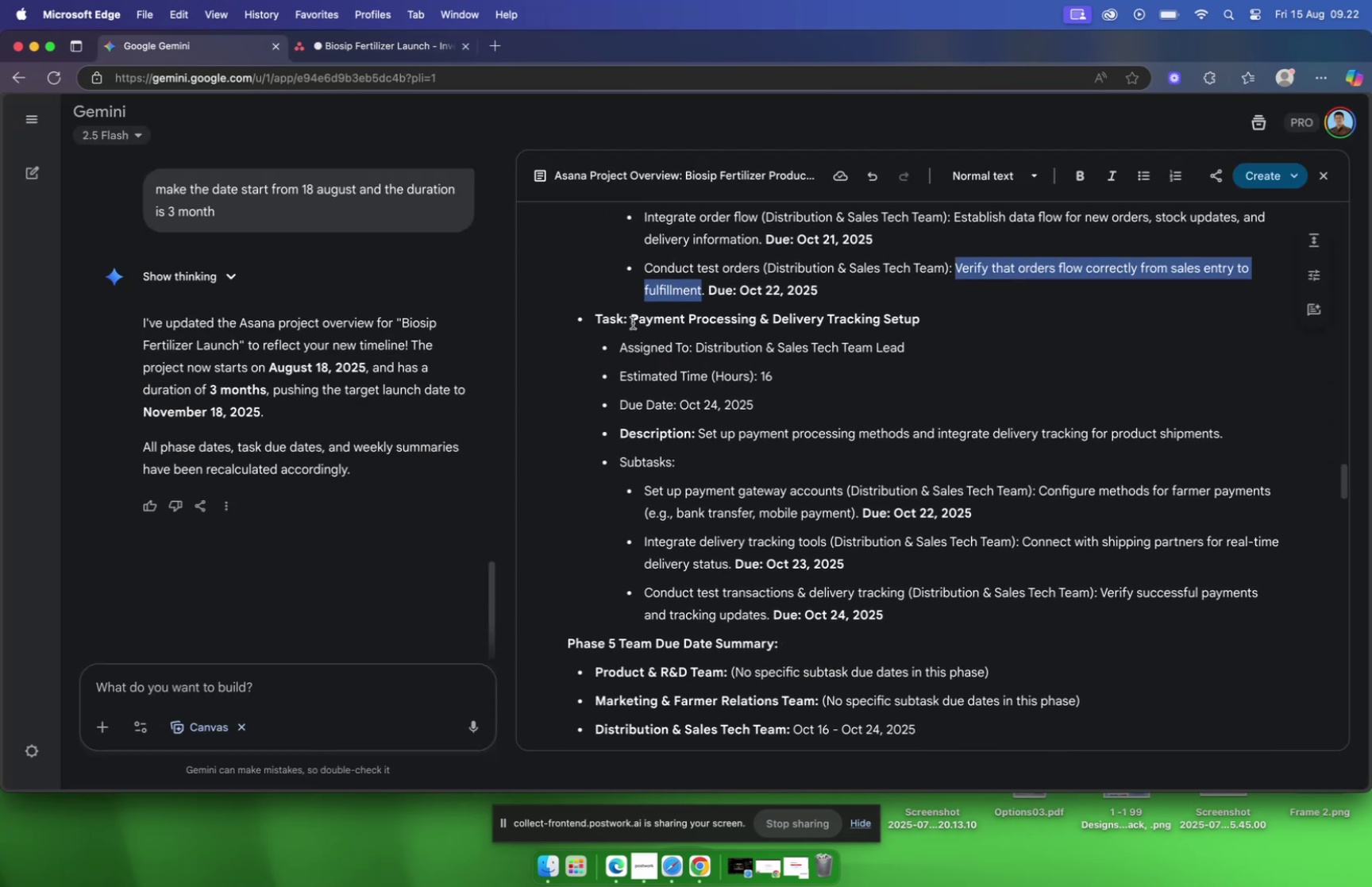 
left_click_drag(start_coordinate=[633, 319], to_coordinate=[954, 323])
 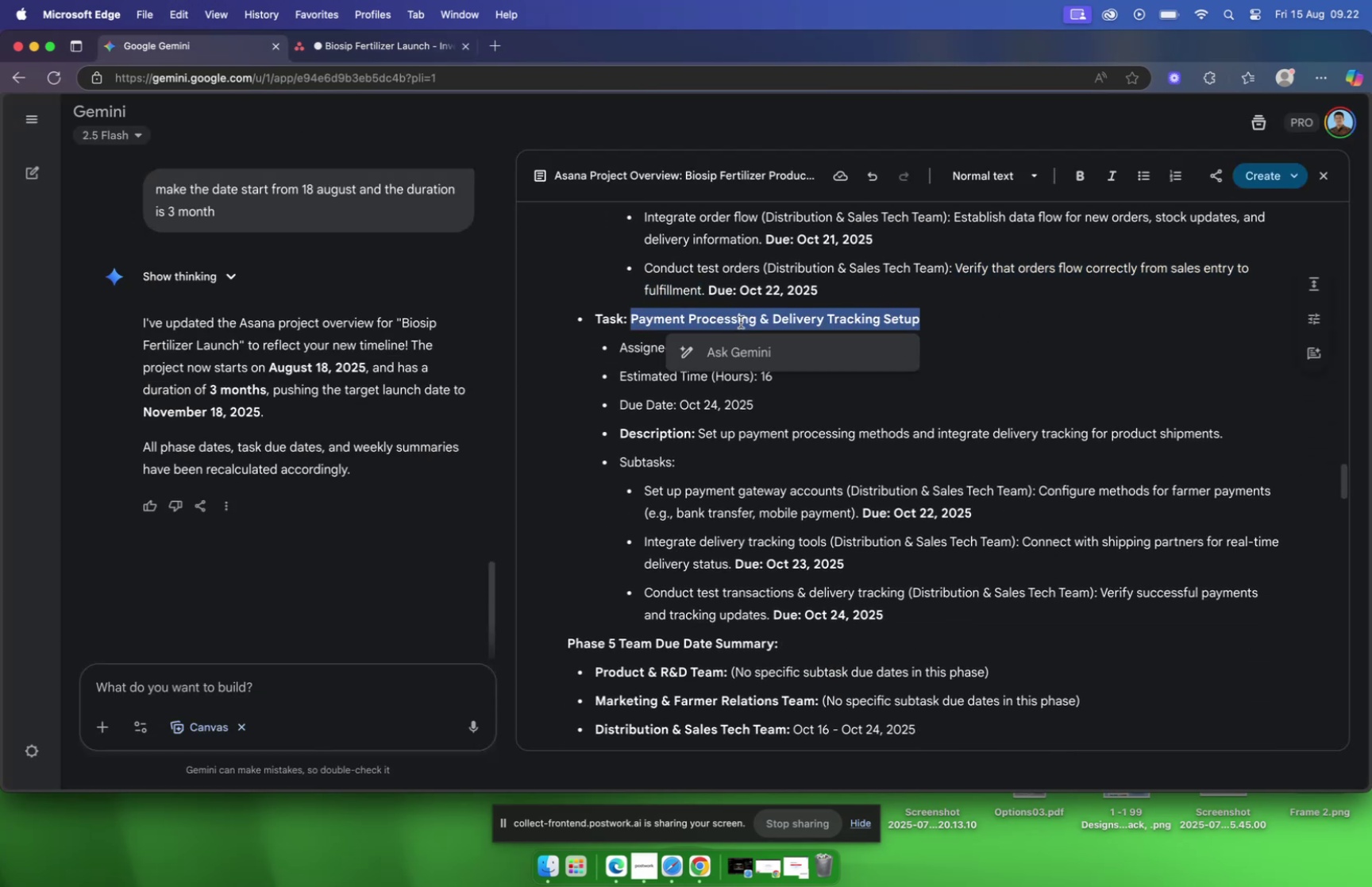 
wait(6.36)
 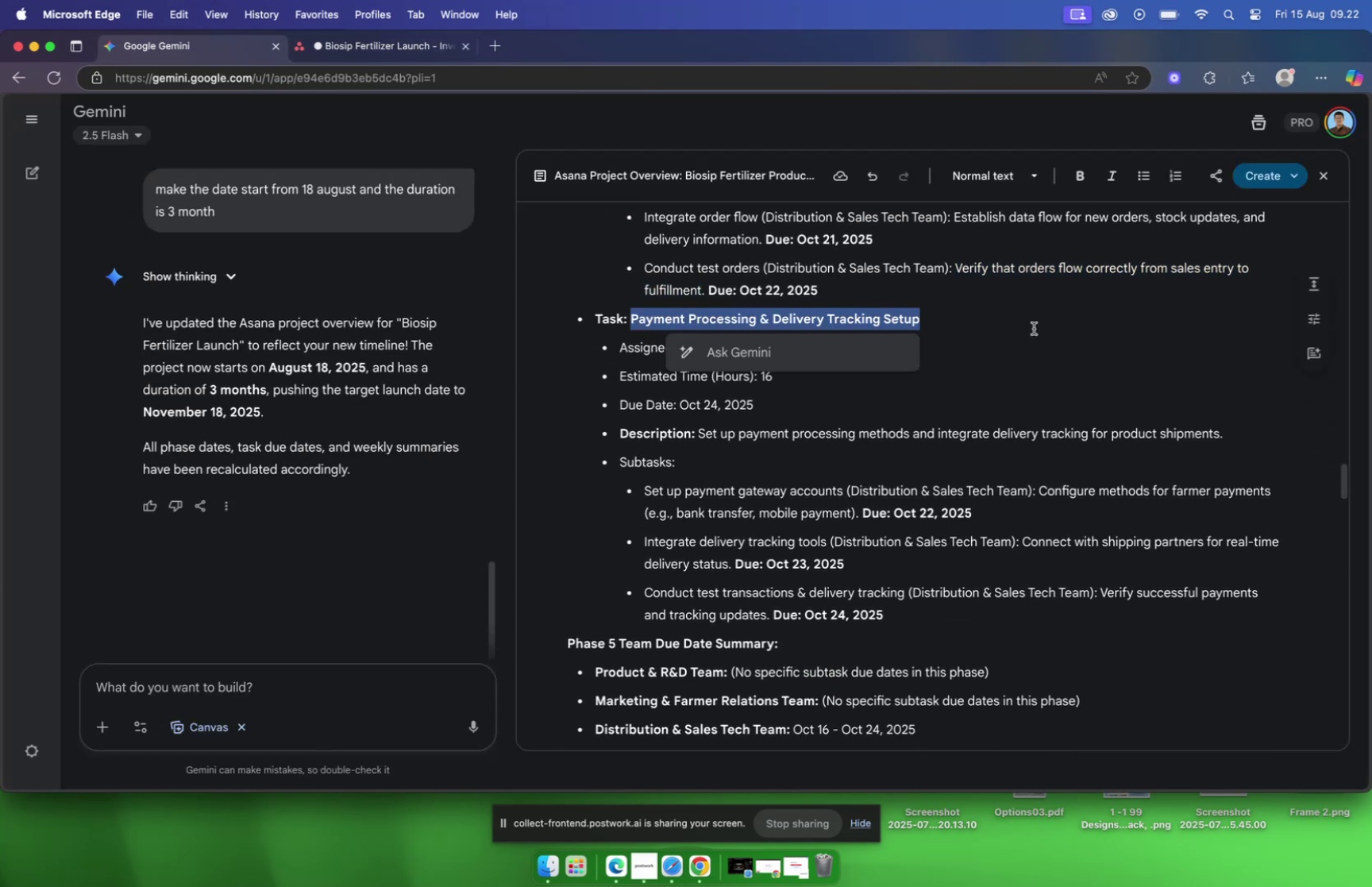 
right_click([741, 321])
 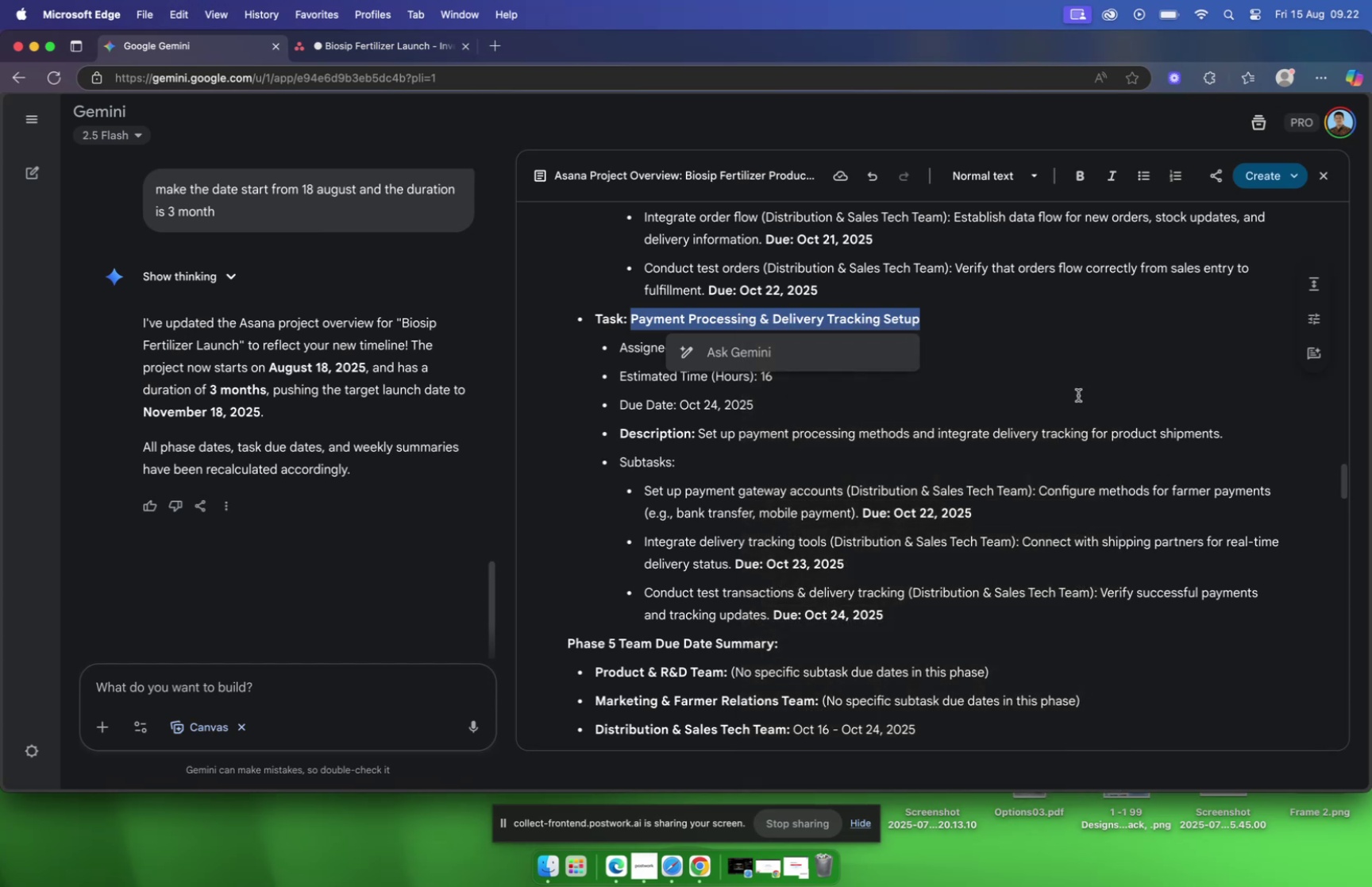 
left_click([1083, 380])
 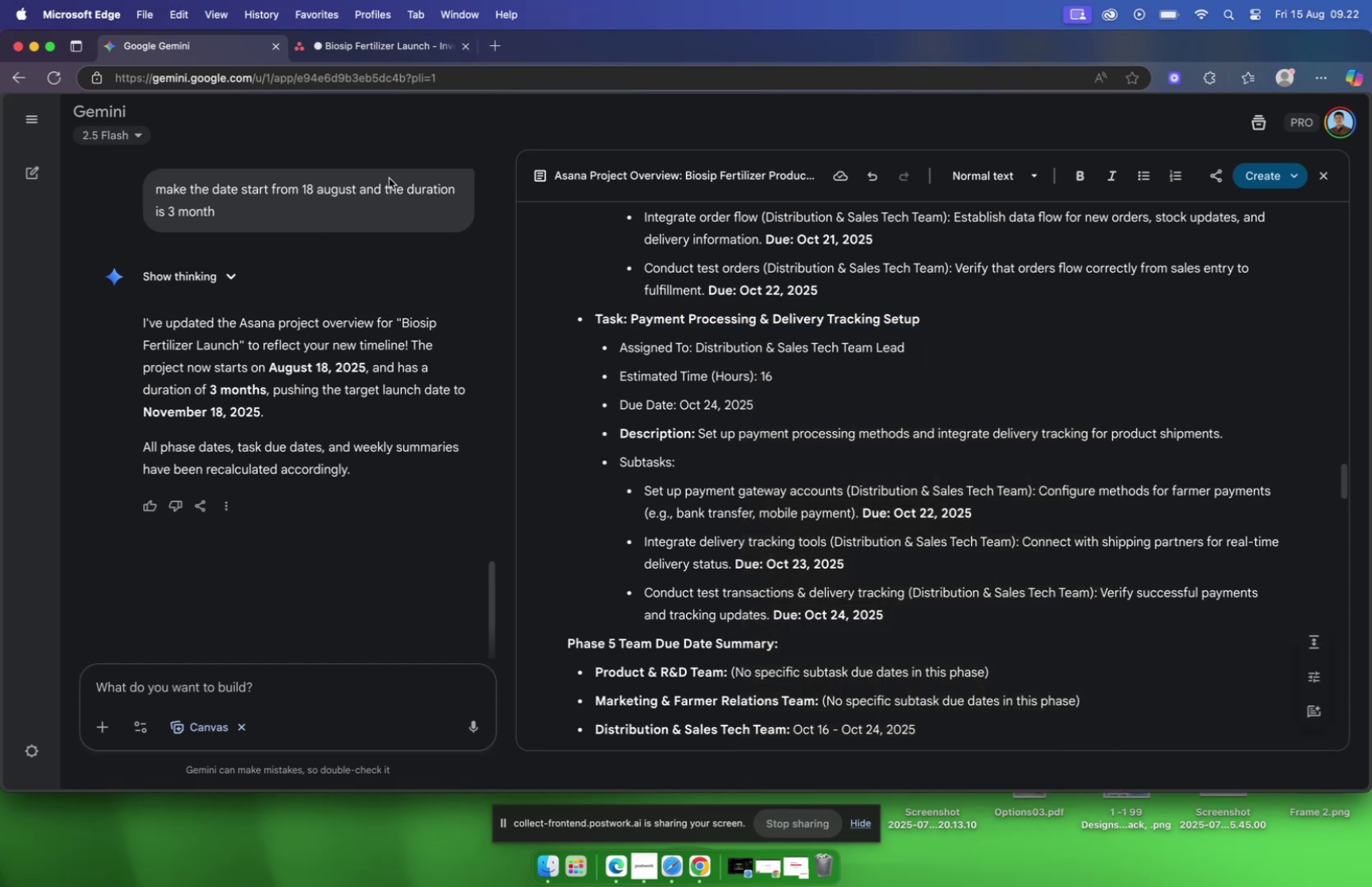 
wait(5.32)
 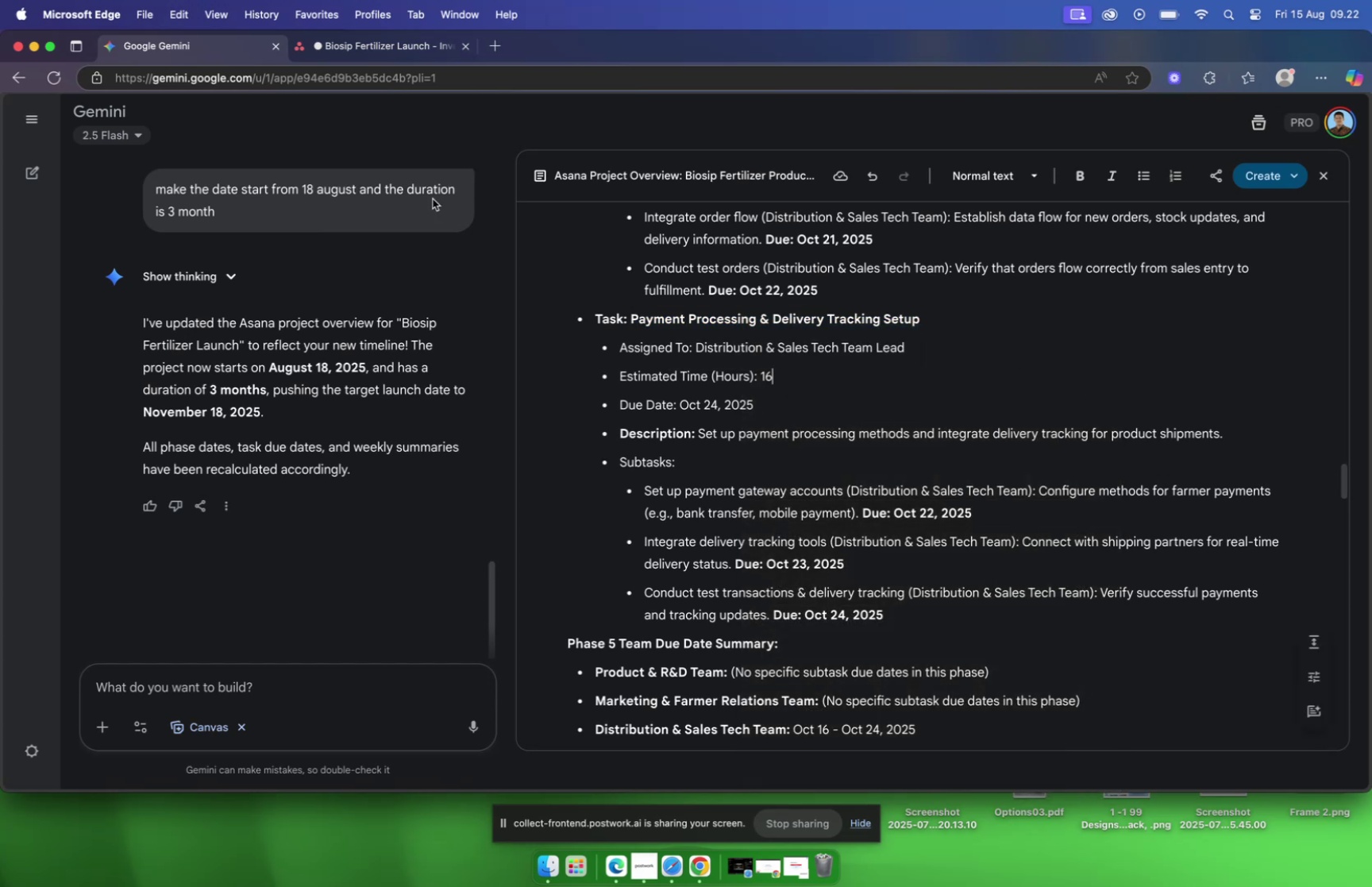 
mouse_move([330, 63])
 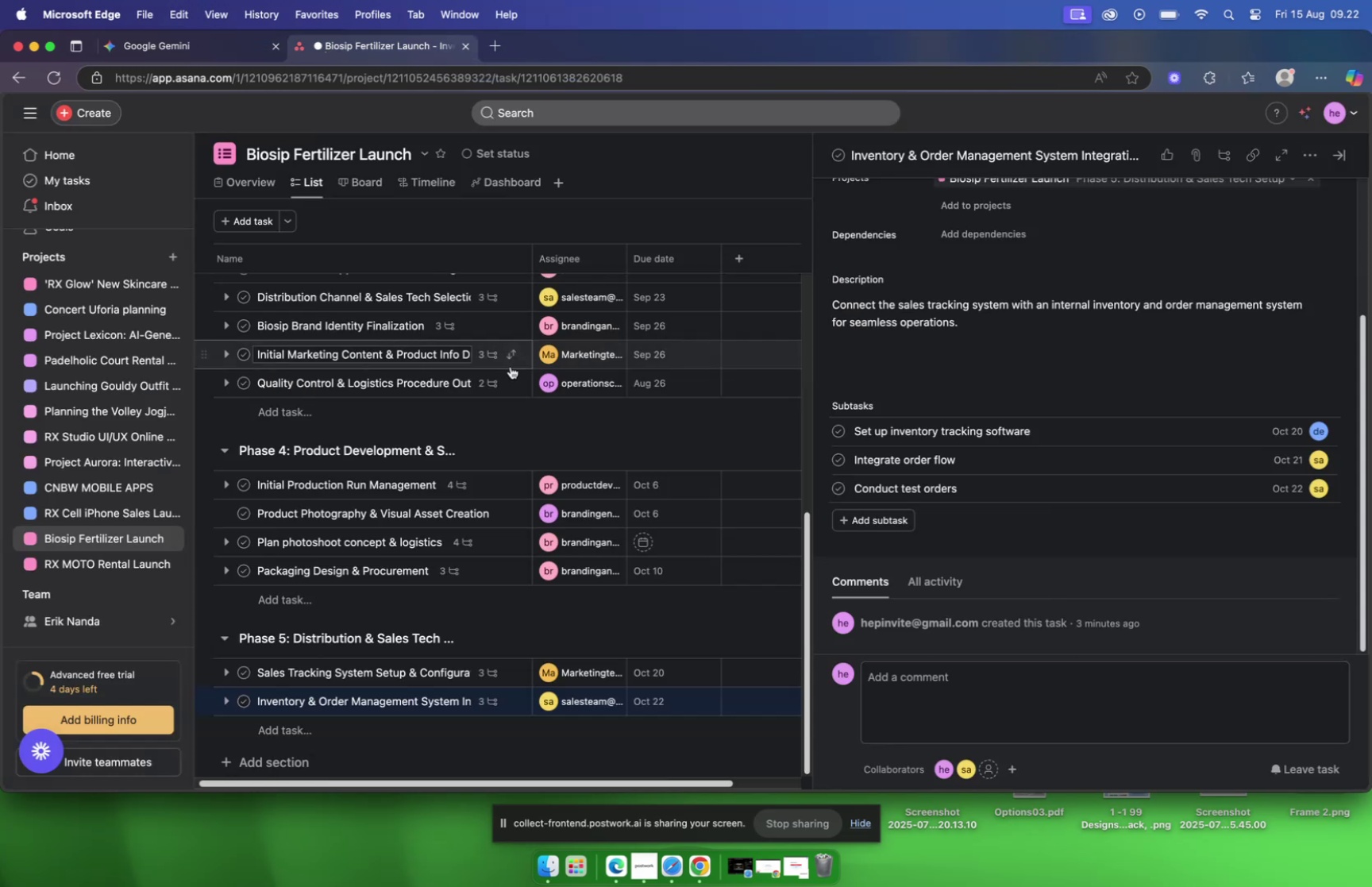 
mouse_move([824, 477])
 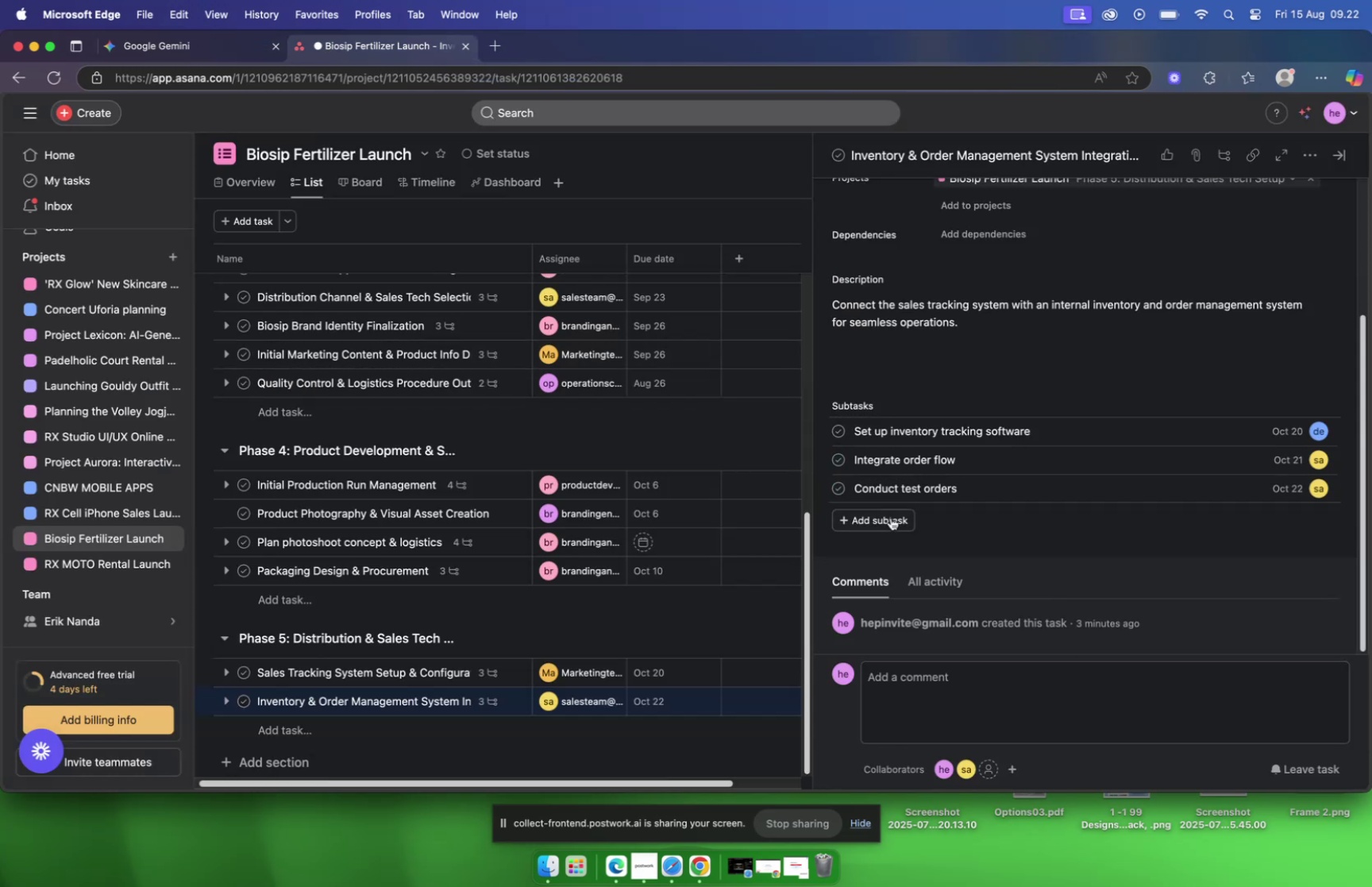 
scroll: coordinate [908, 516], scroll_direction: down, amount: 10.0
 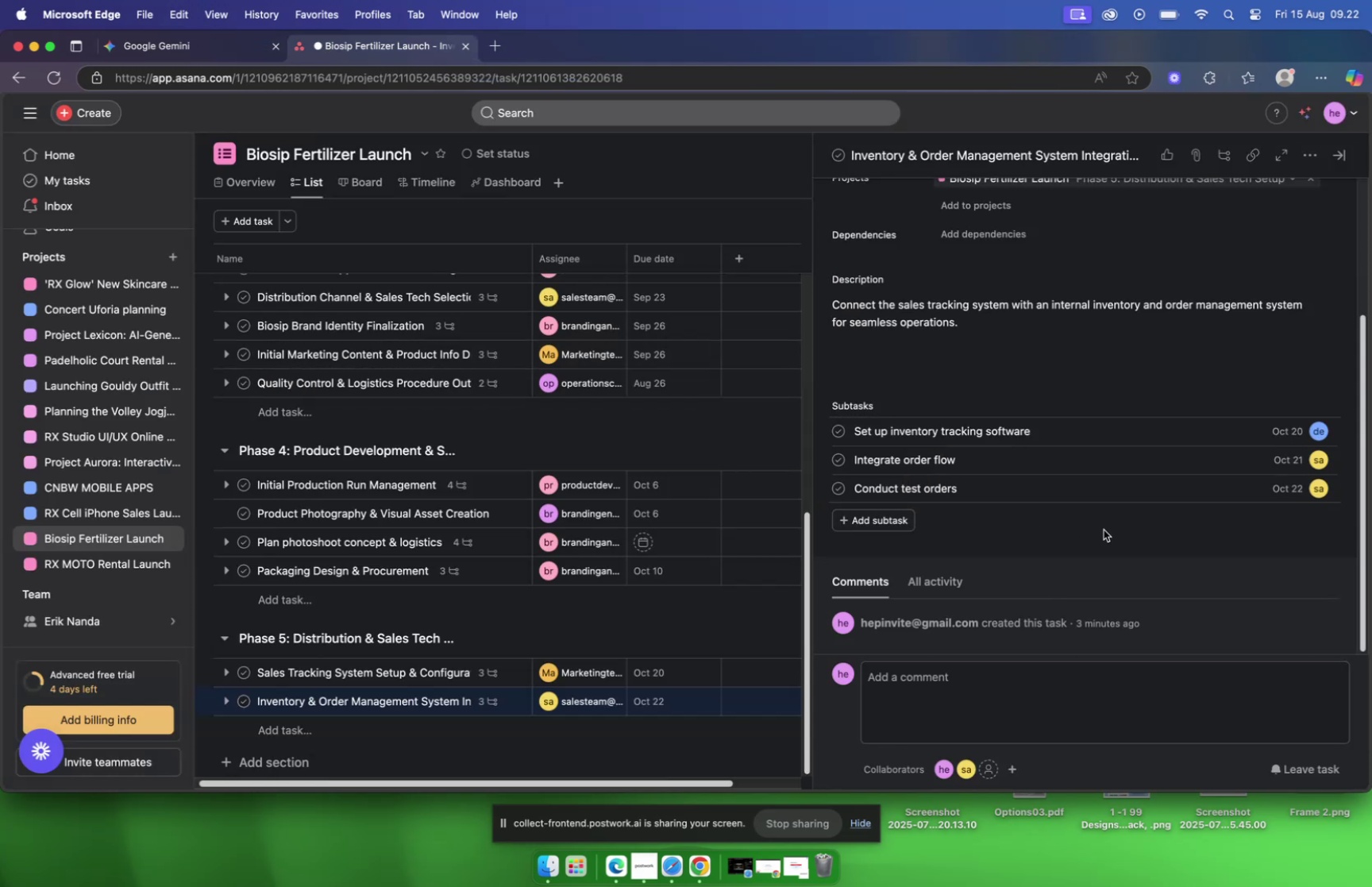 
wait(5.45)
 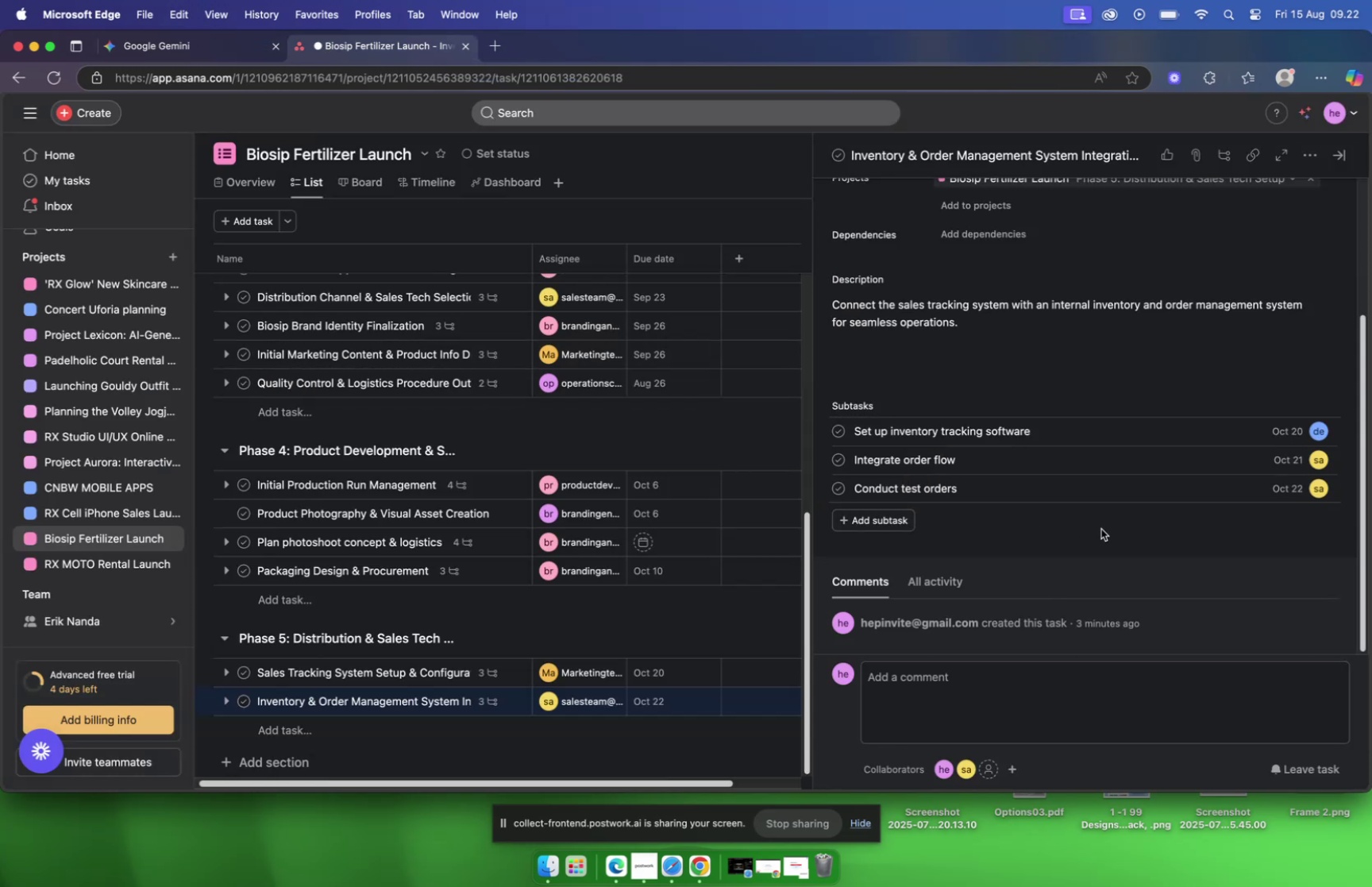 
left_click([368, 730])
 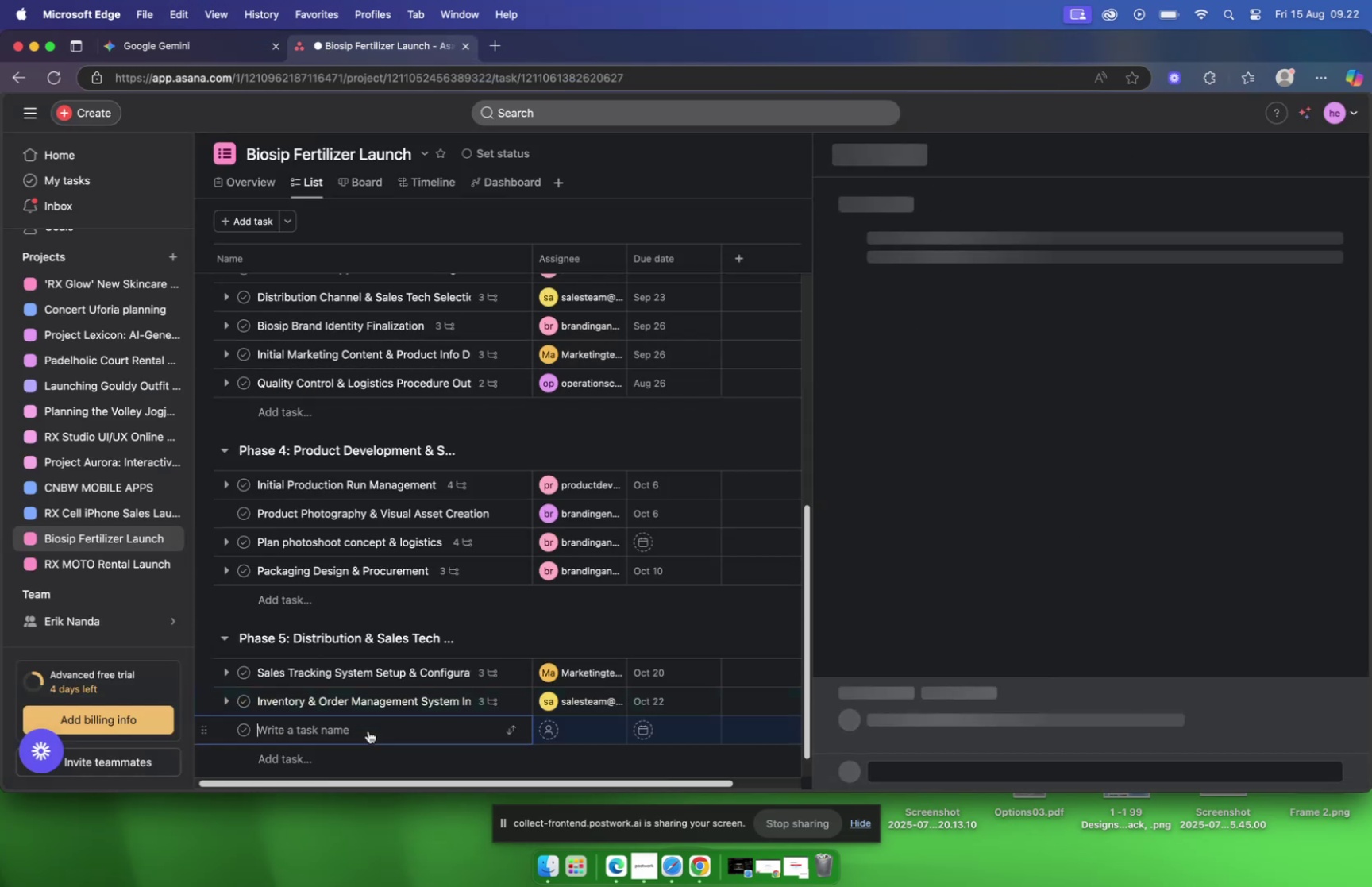 
right_click([368, 730])
 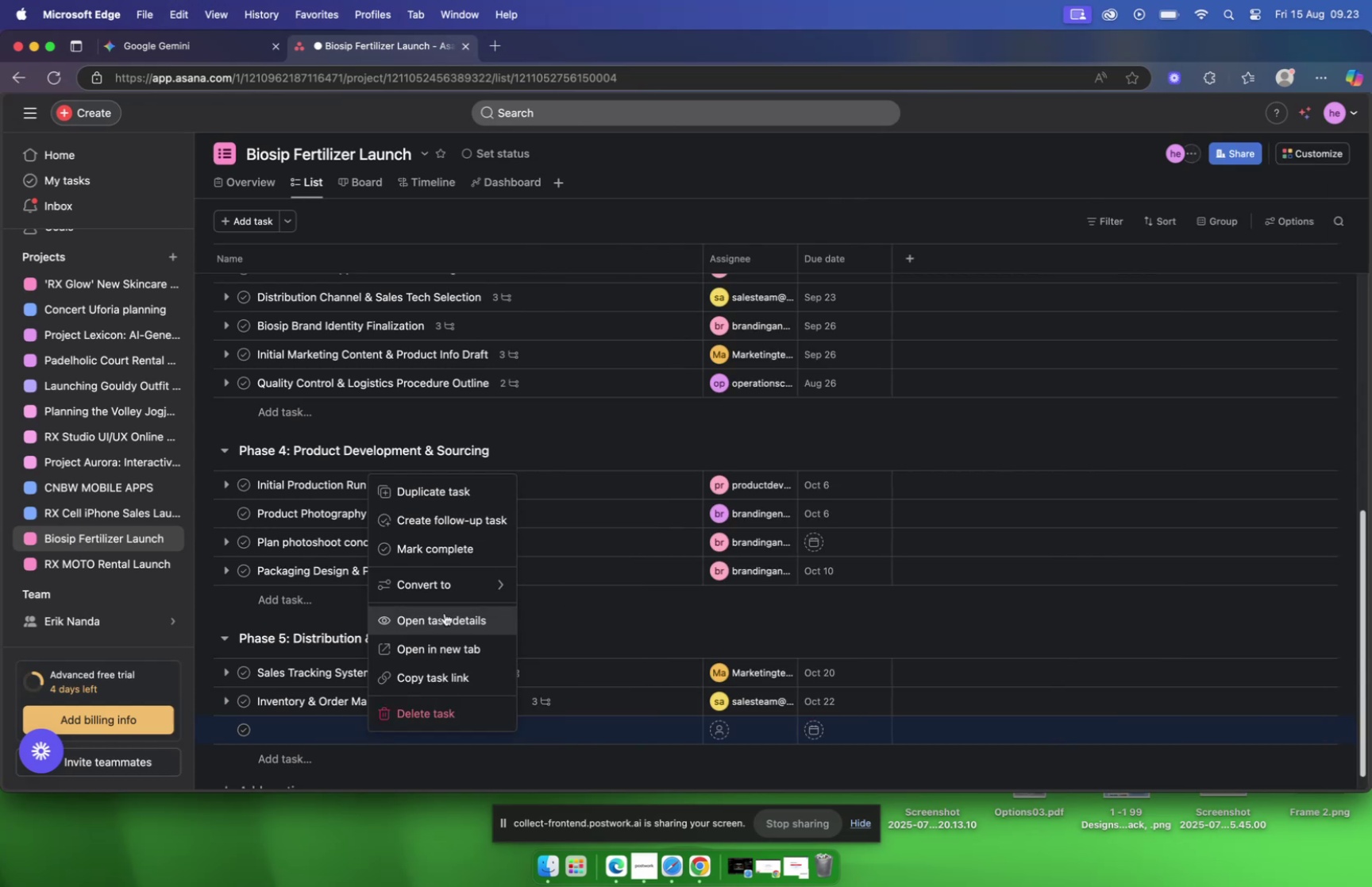 
left_click([310, 728])
 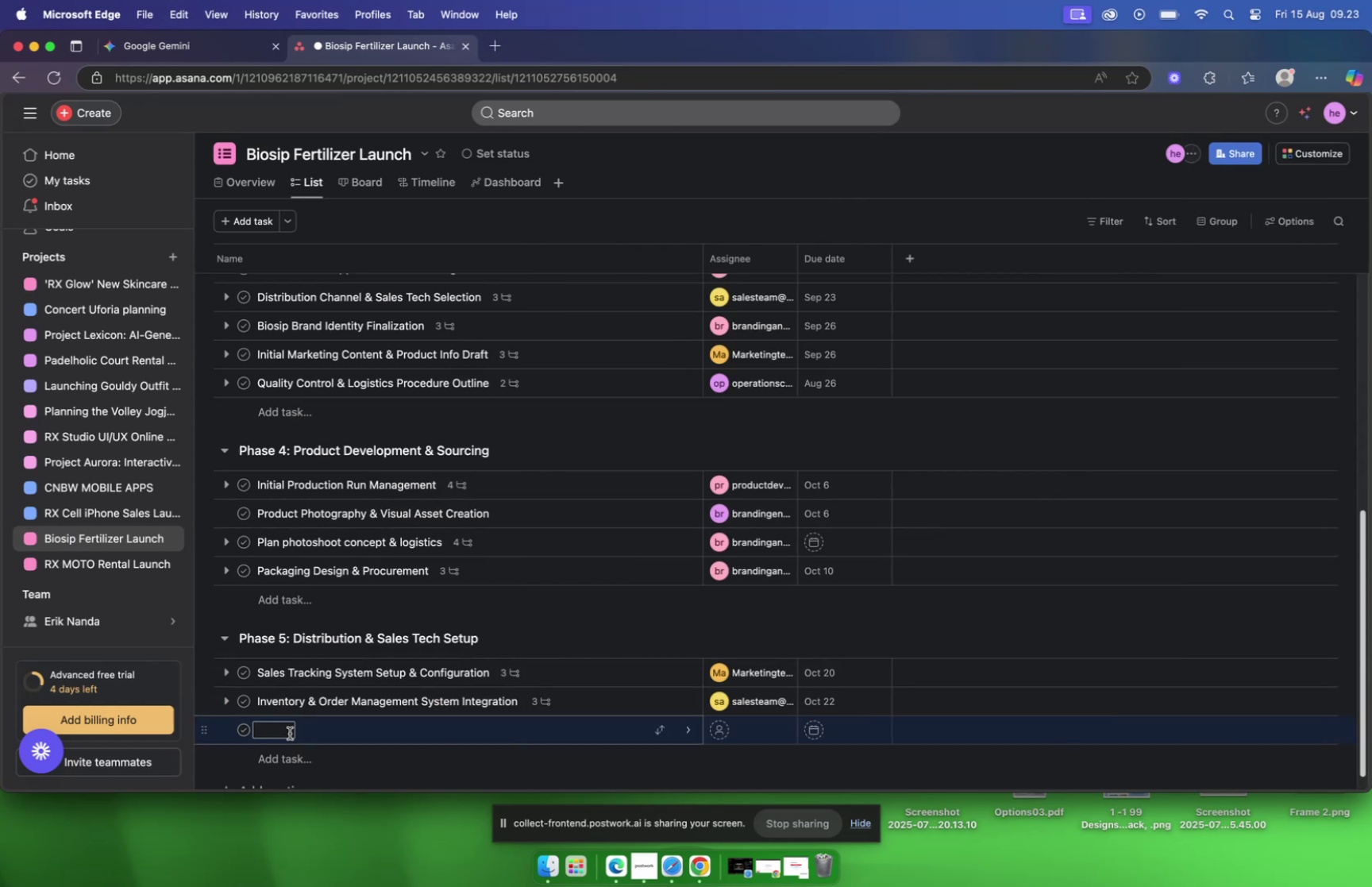 
right_click([286, 732])
 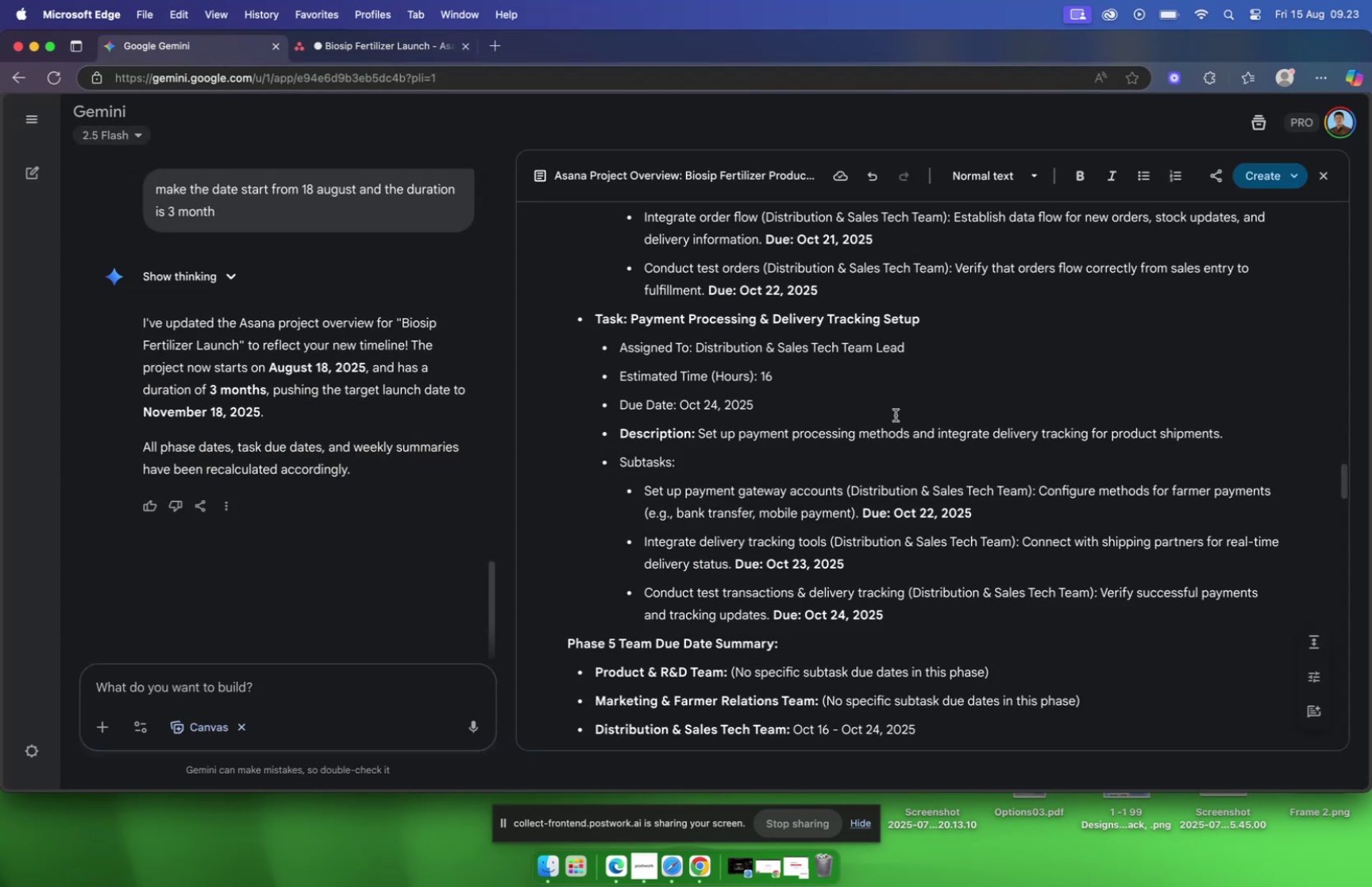 
wait(10.42)
 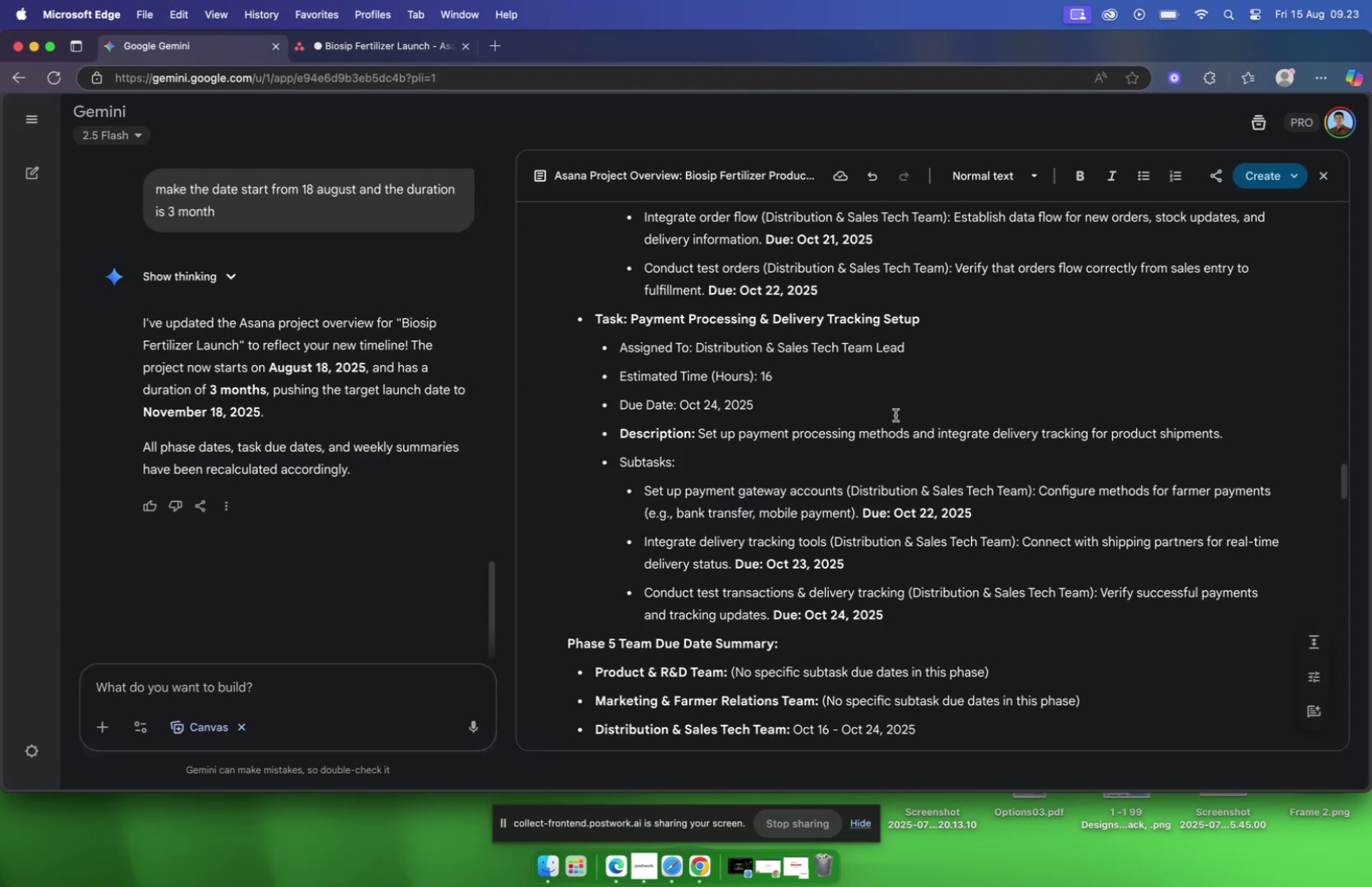 
left_click([389, 46])
 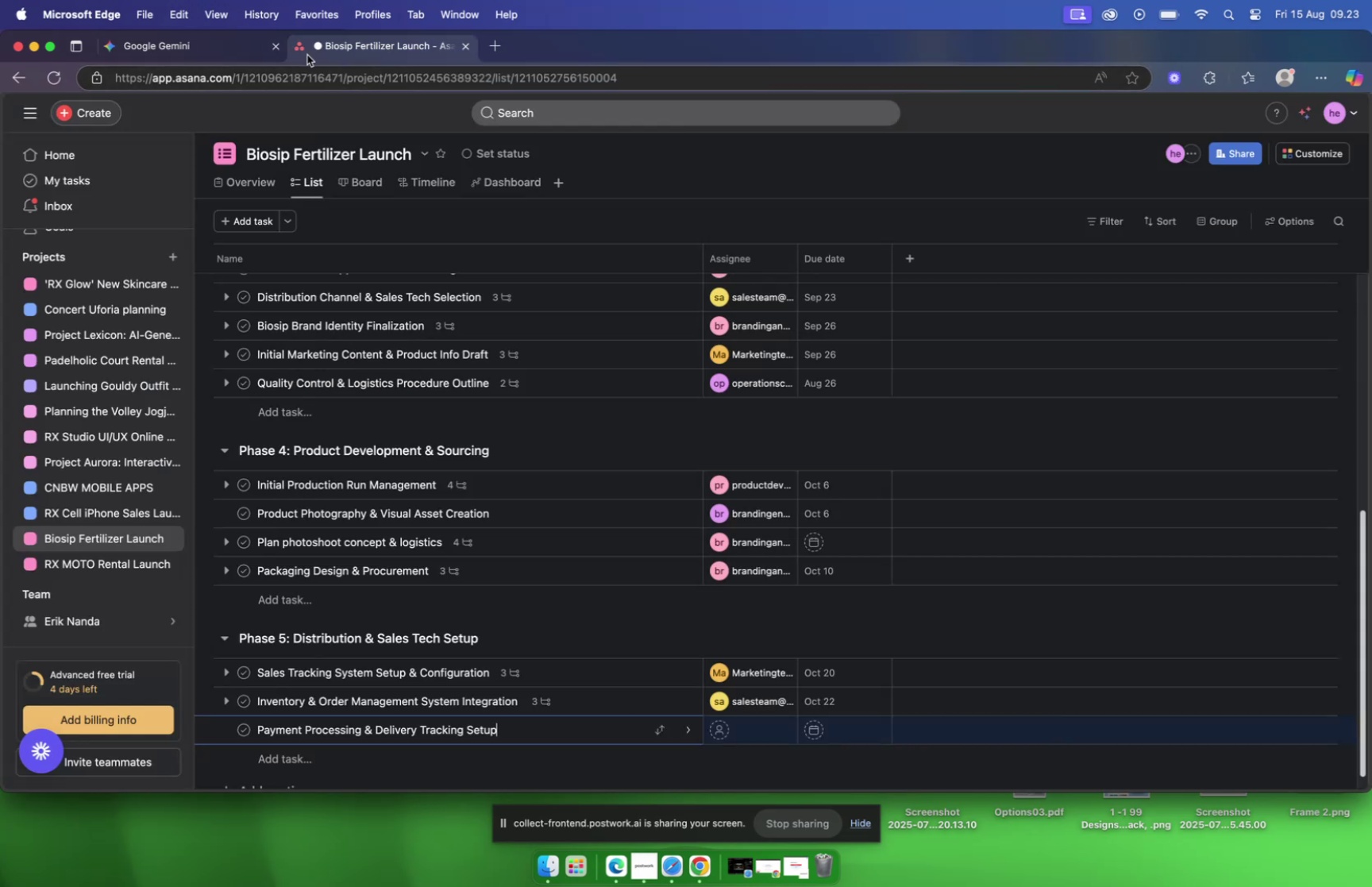 
left_click([222, 55])
 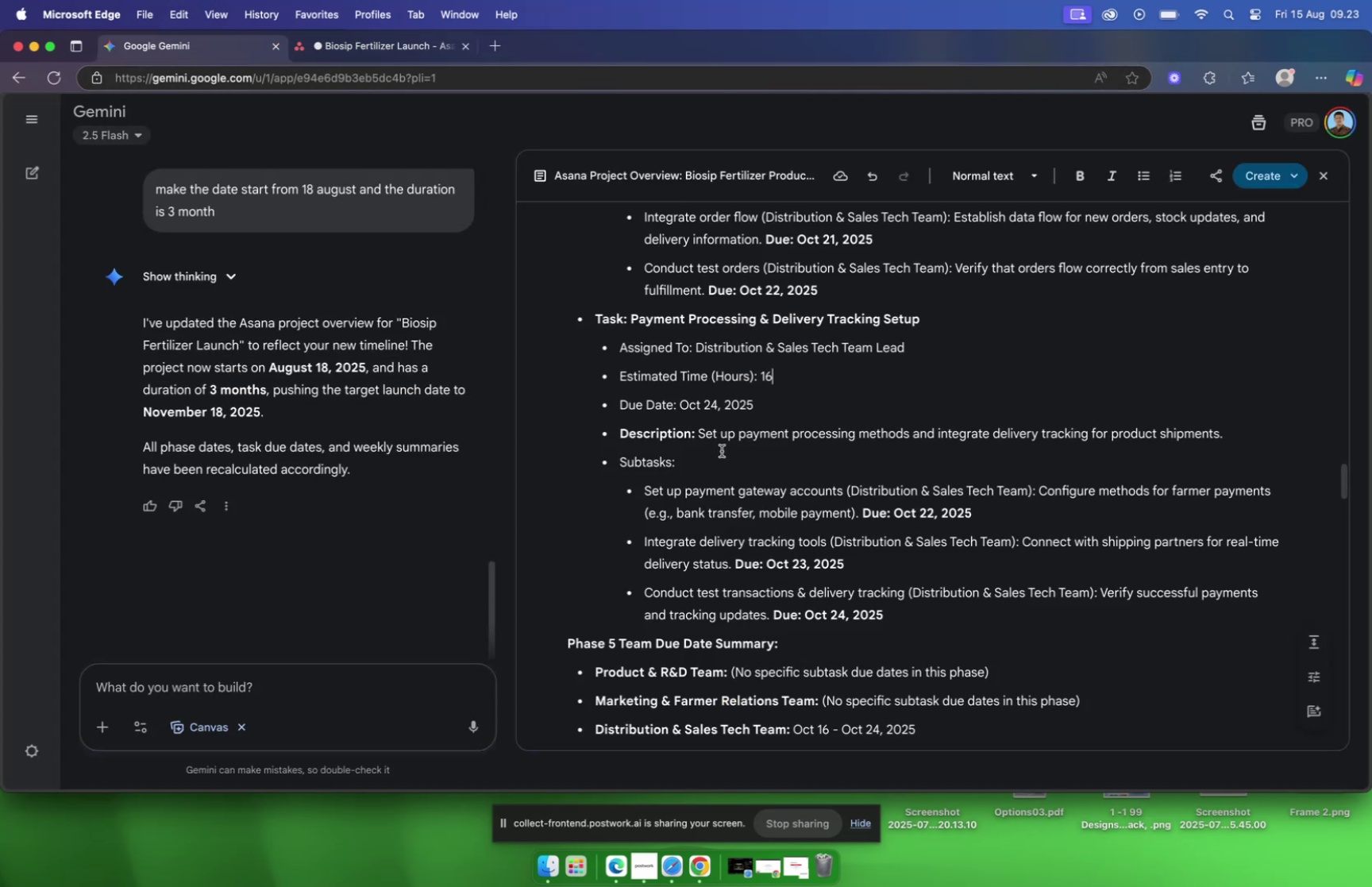 
left_click_drag(start_coordinate=[699, 436], to_coordinate=[1237, 430])
 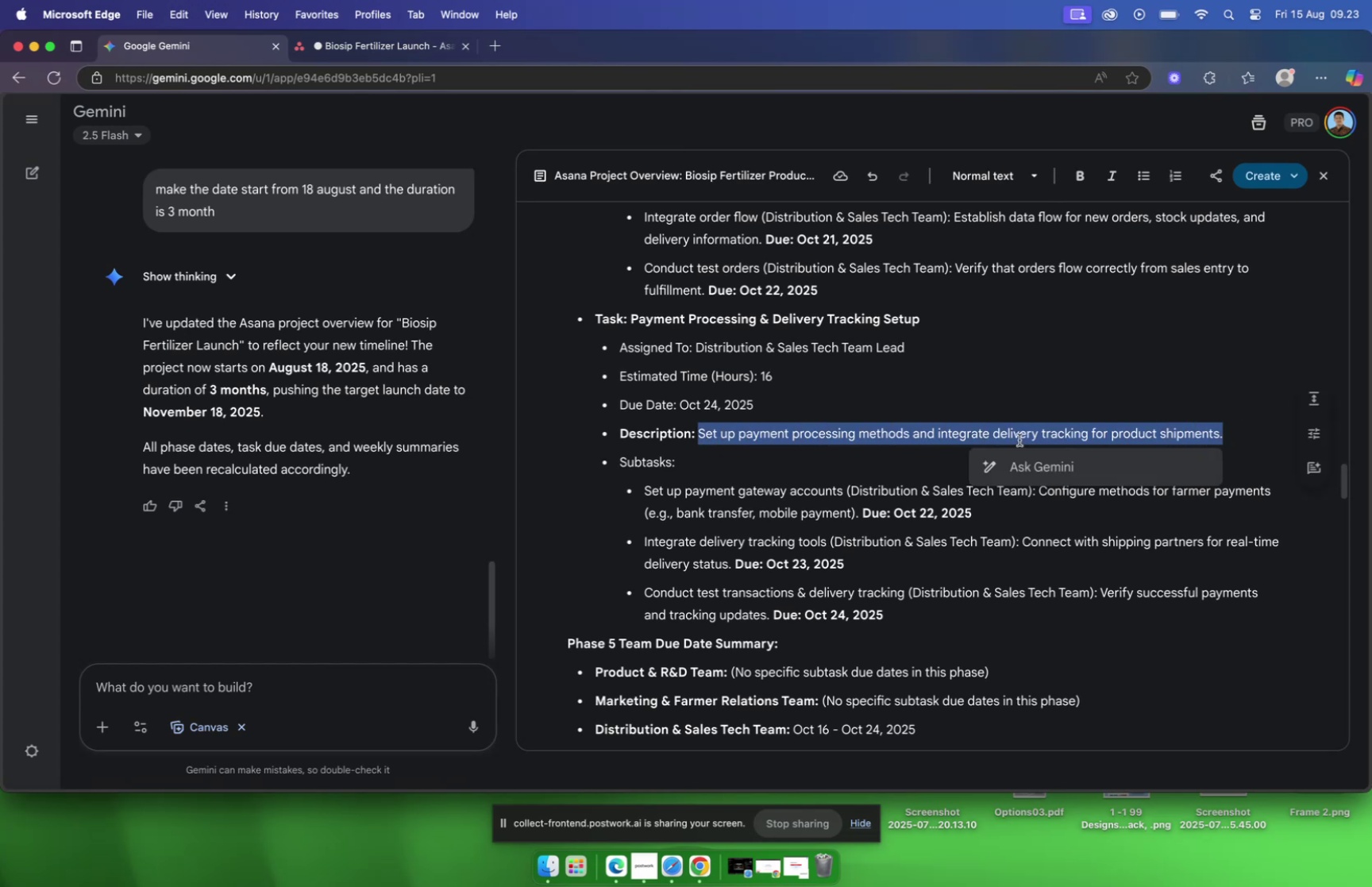 
right_click([1018, 435])
 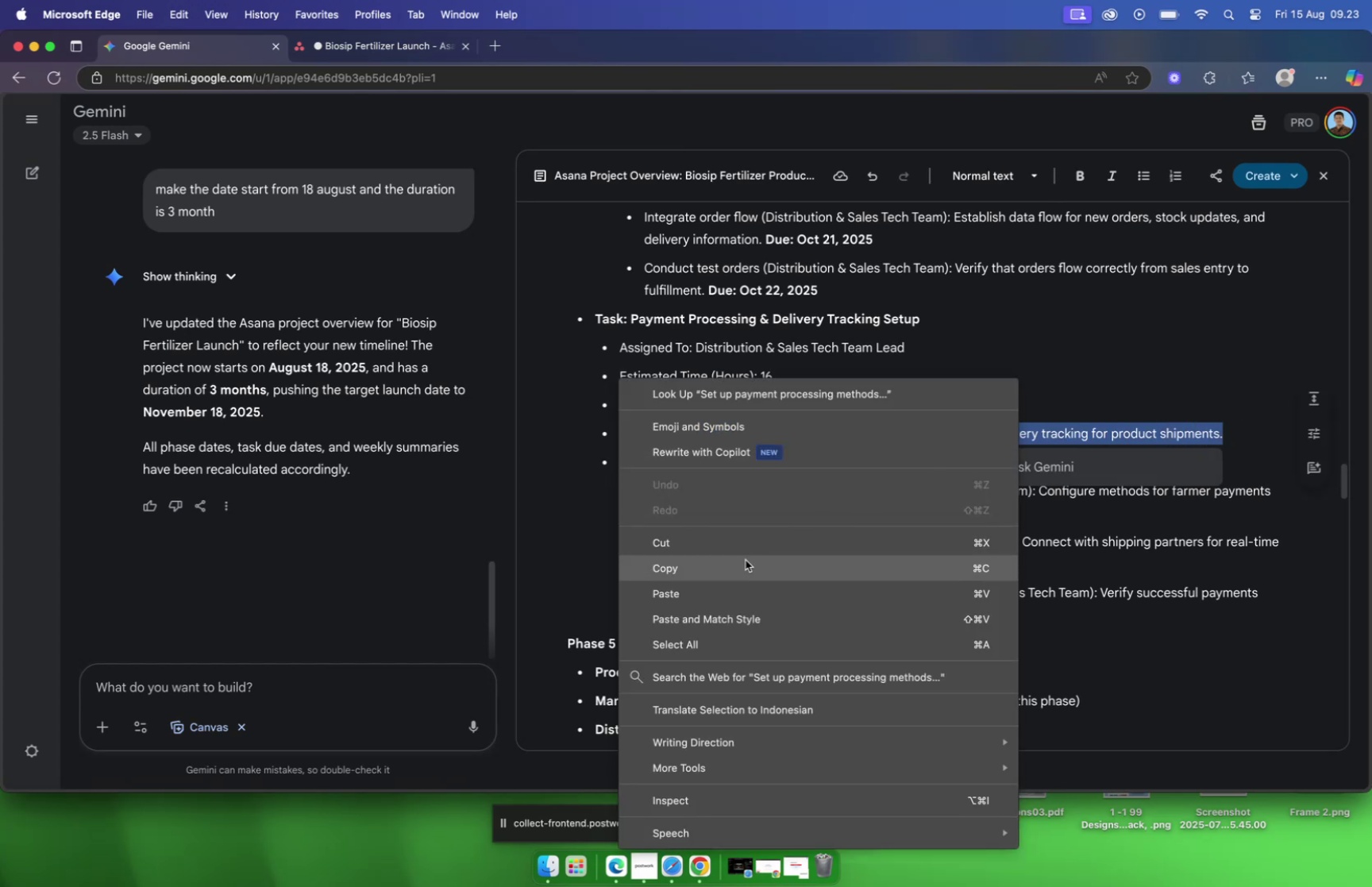 
left_click([746, 560])
 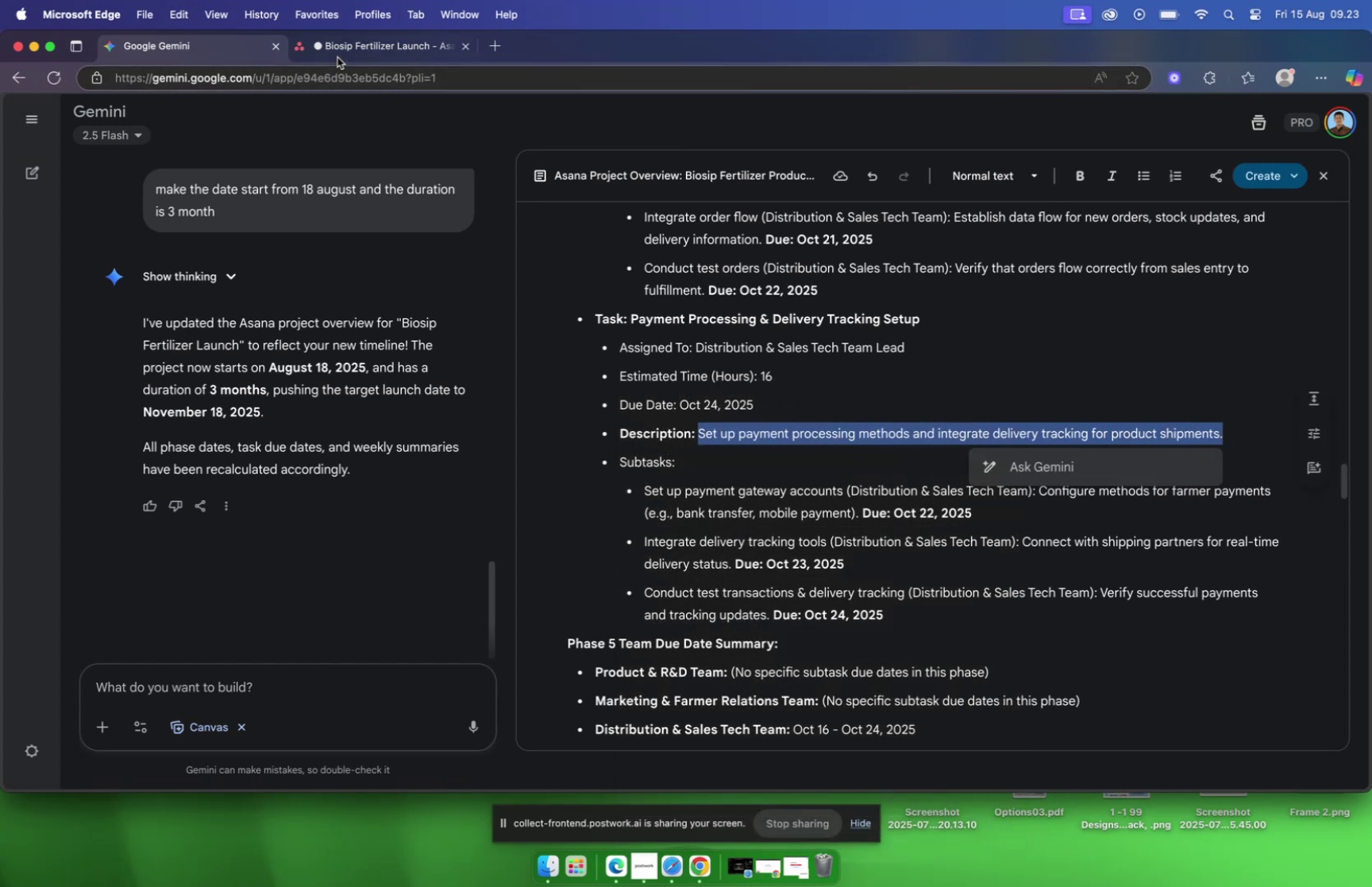 
left_click([338, 55])
 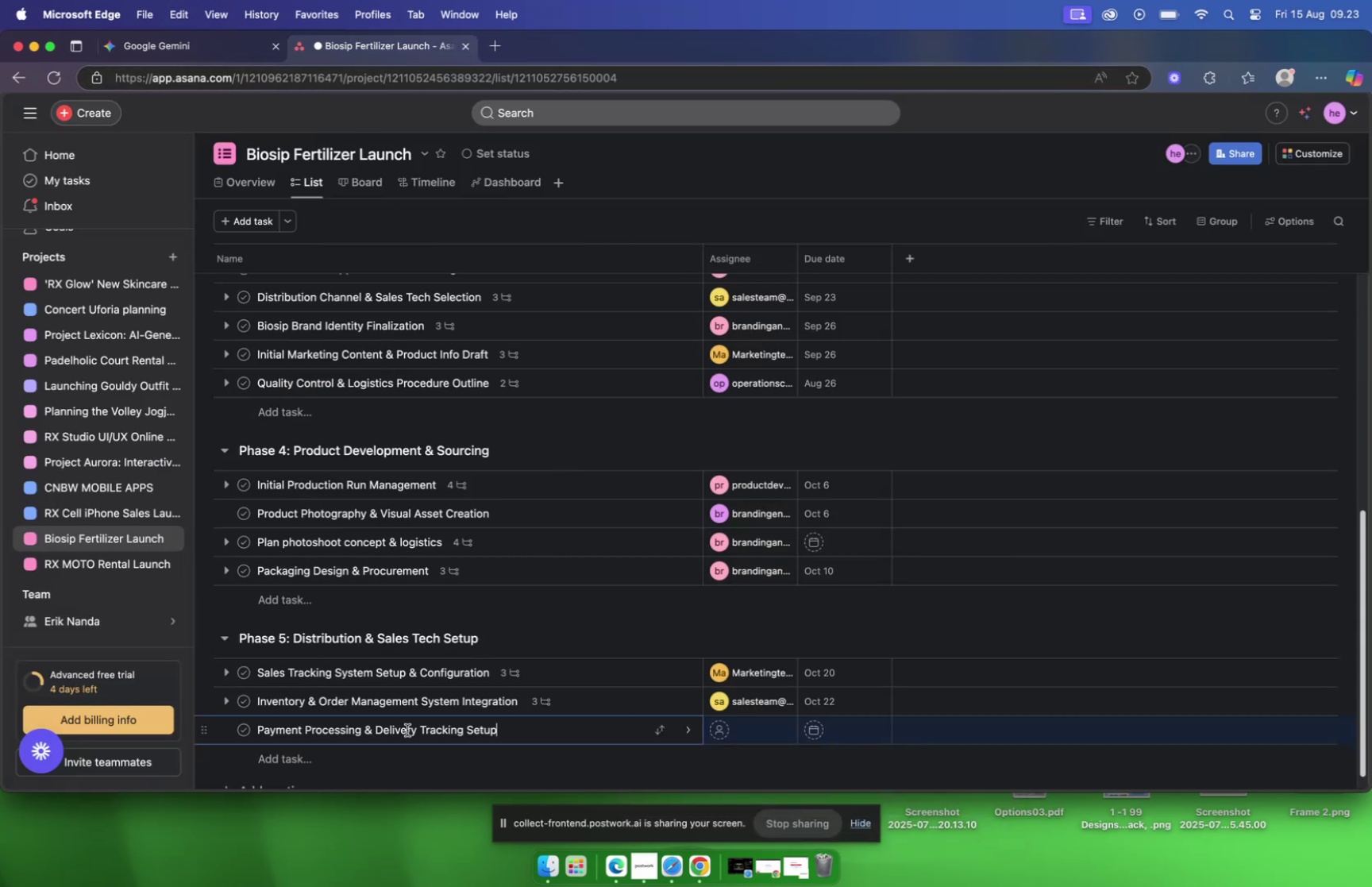 
left_click([510, 730])
 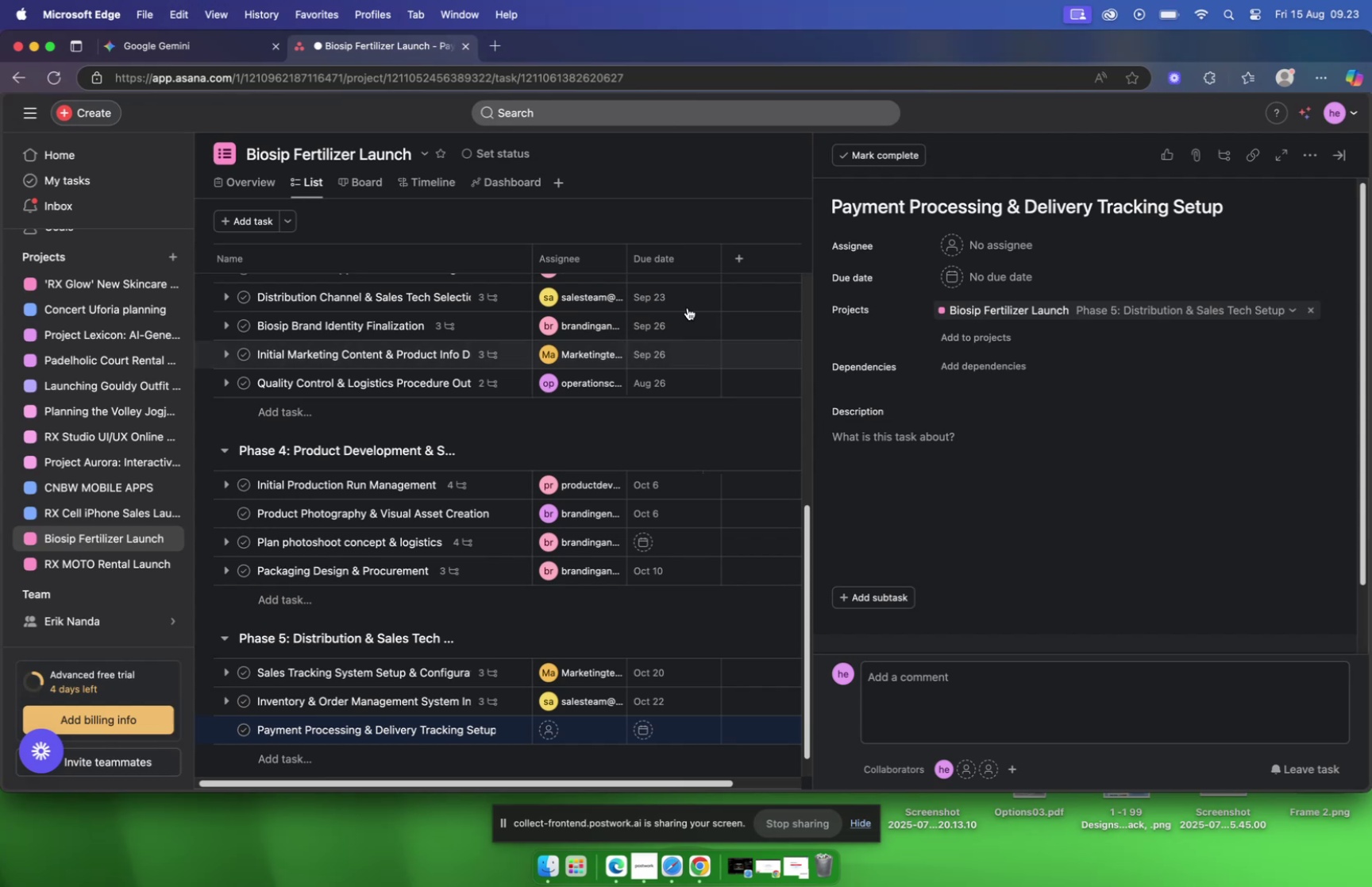 
left_click([164, 45])
 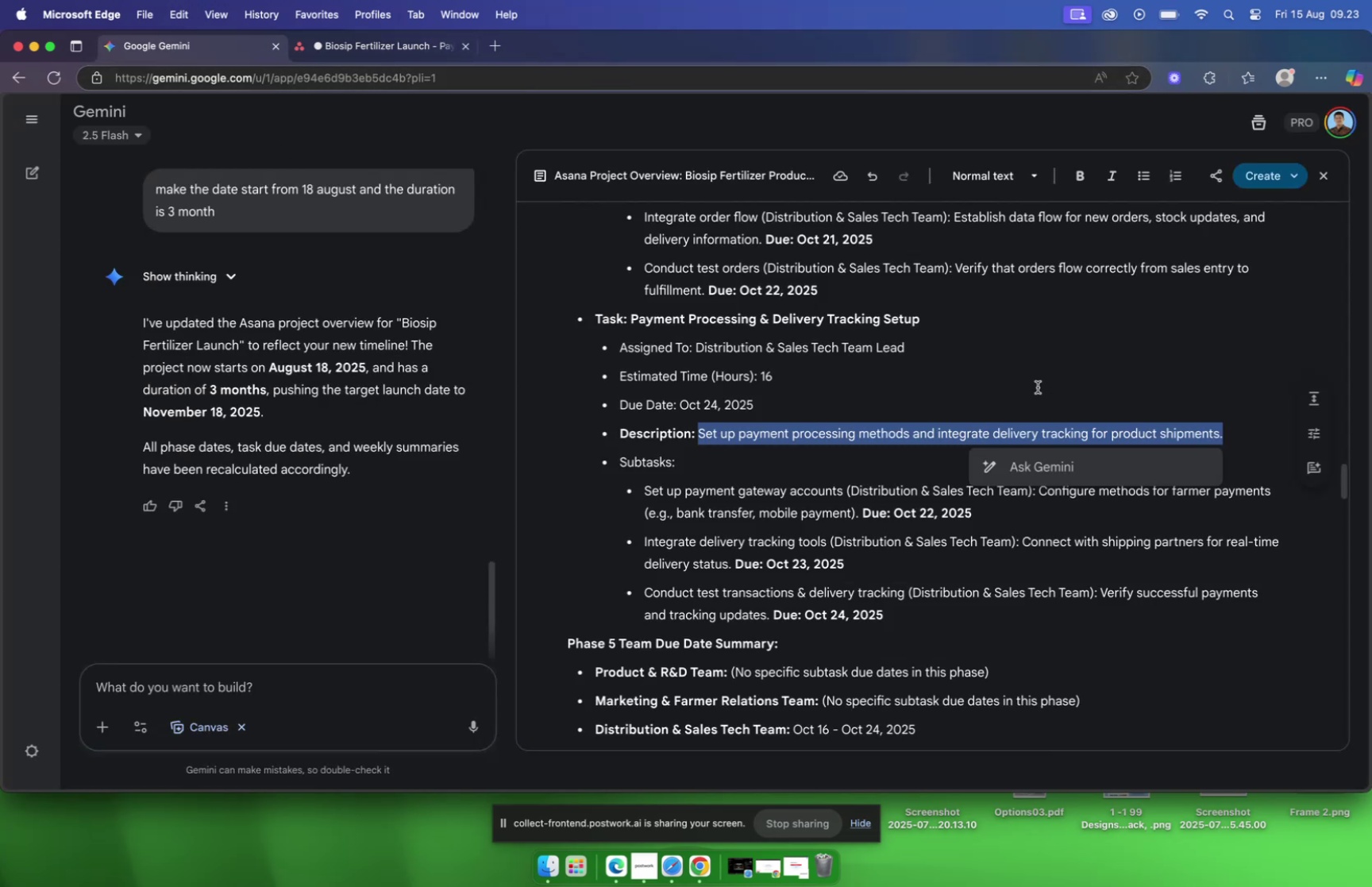 
key(VolumeUp)
 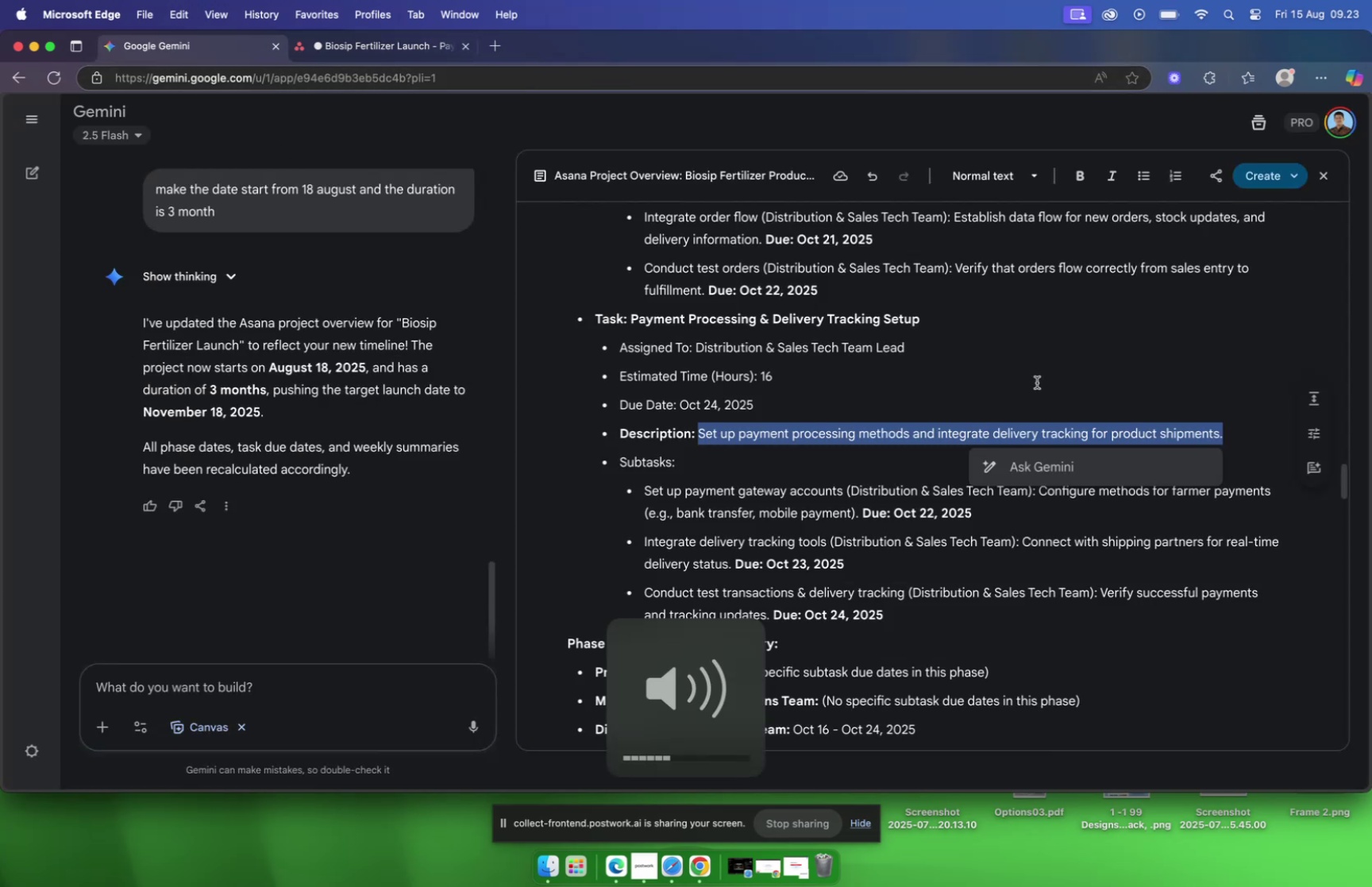 
key(VolumeUp)
 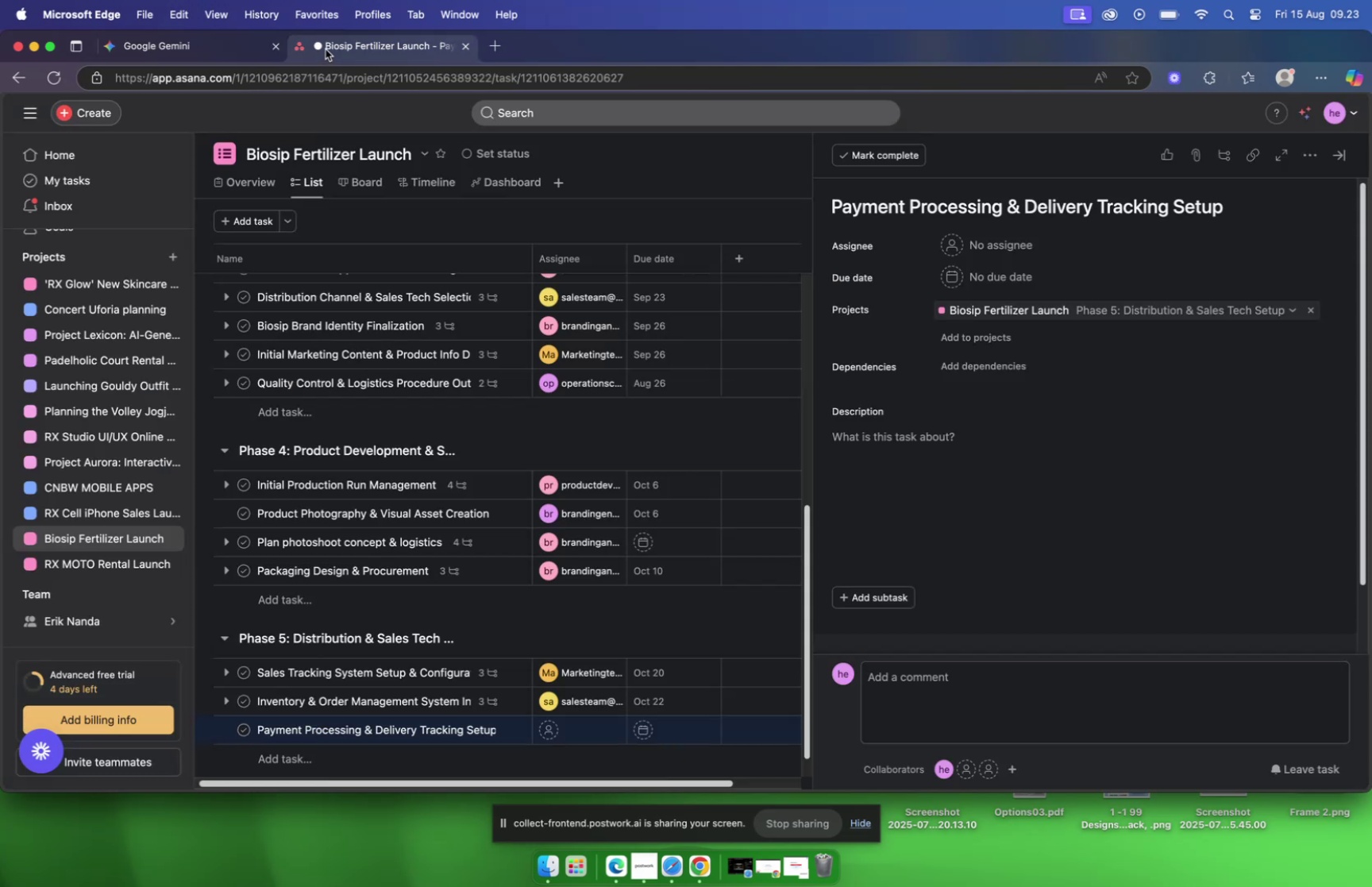 
wait(5.07)
 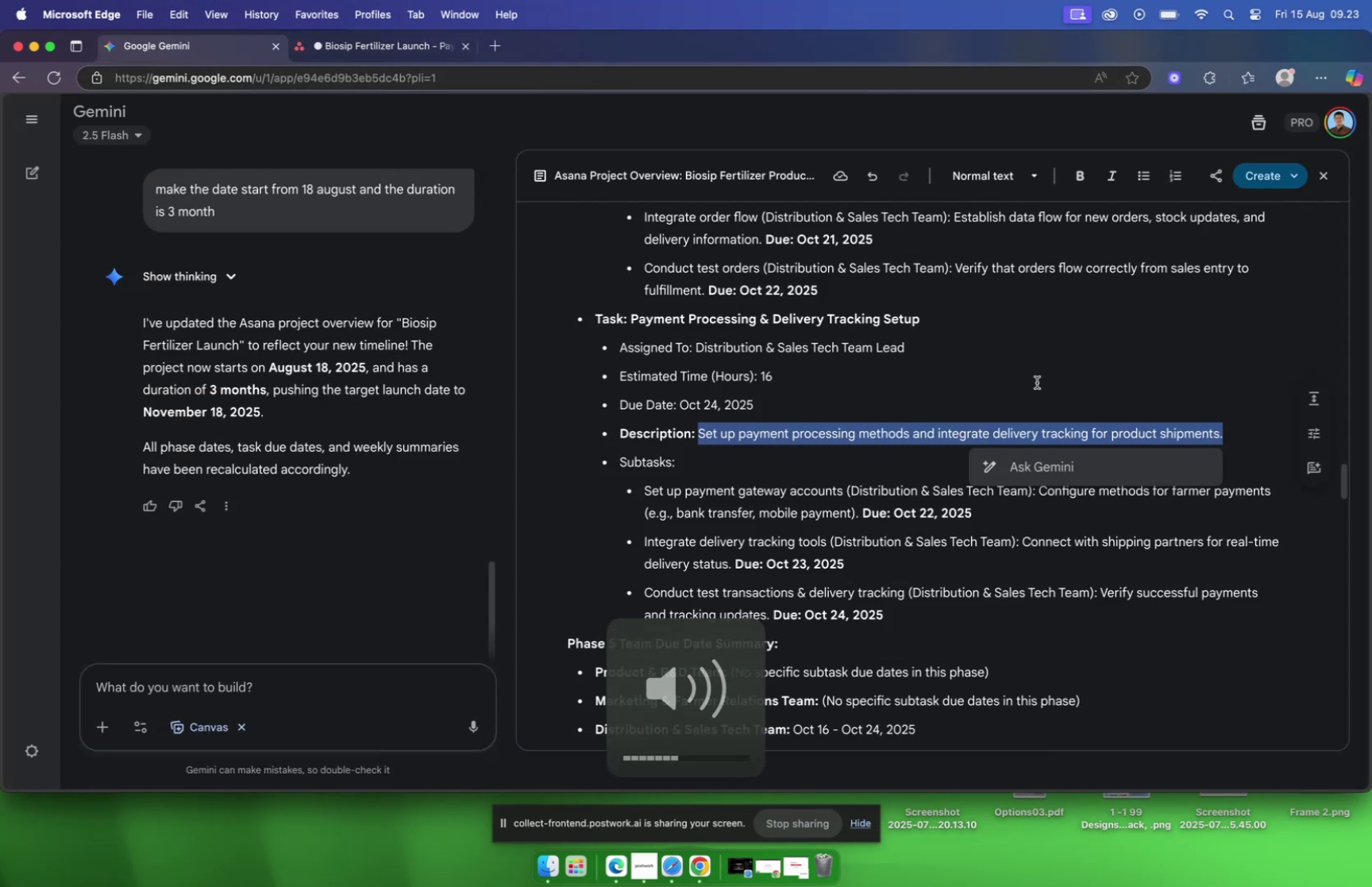 
left_click([255, 45])
 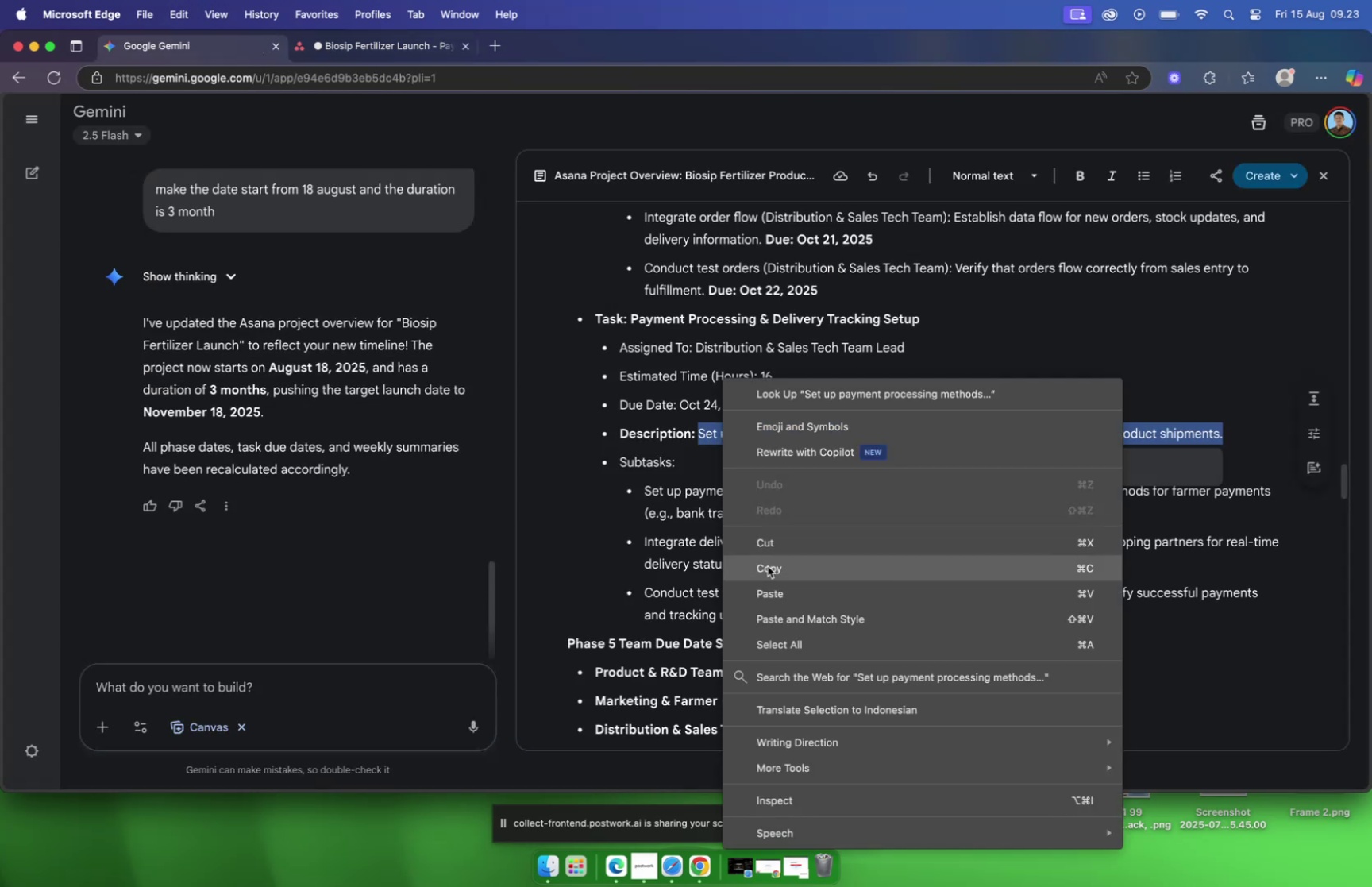 
left_click([378, 46])
 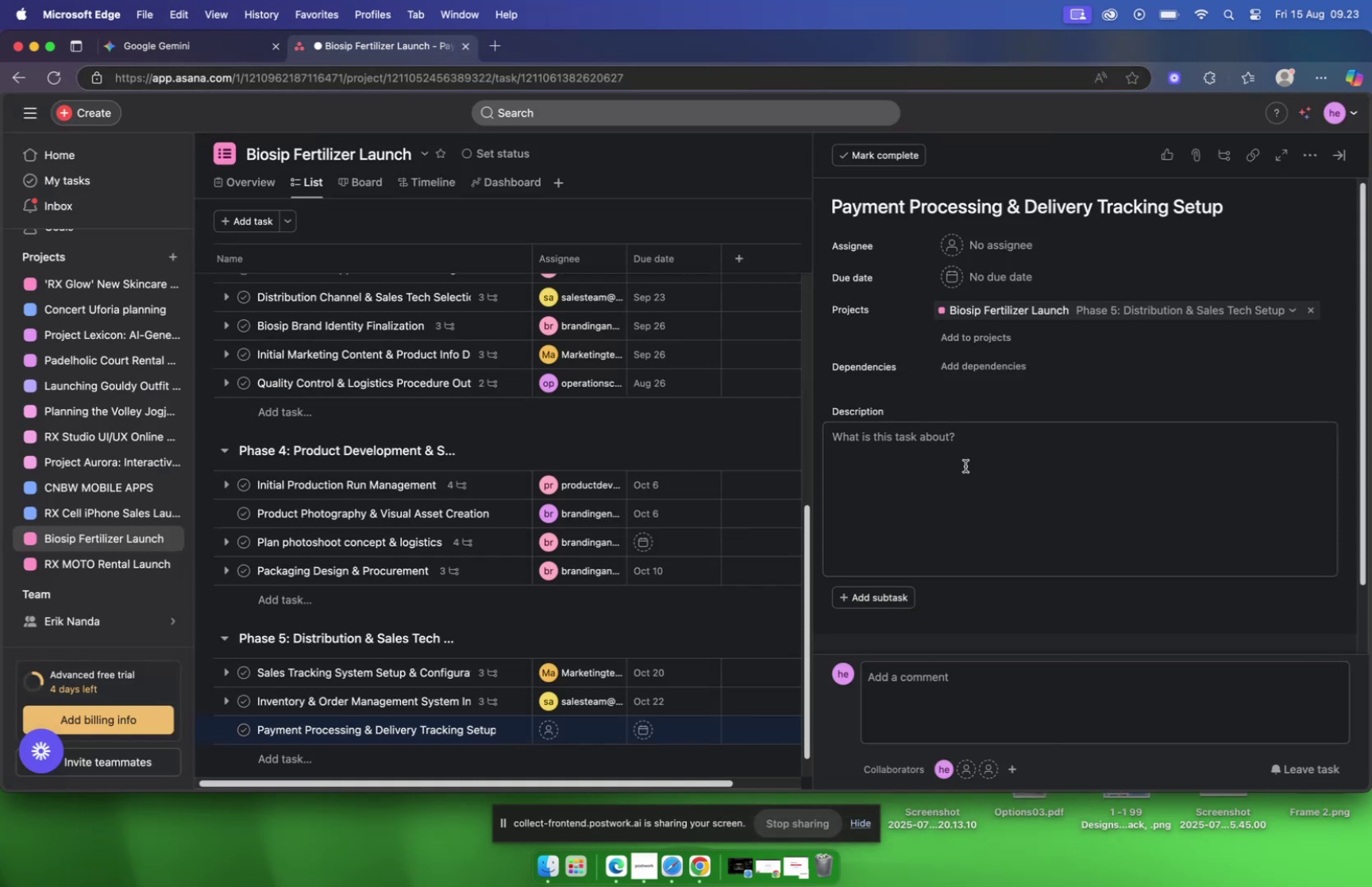 
left_click([965, 464])
 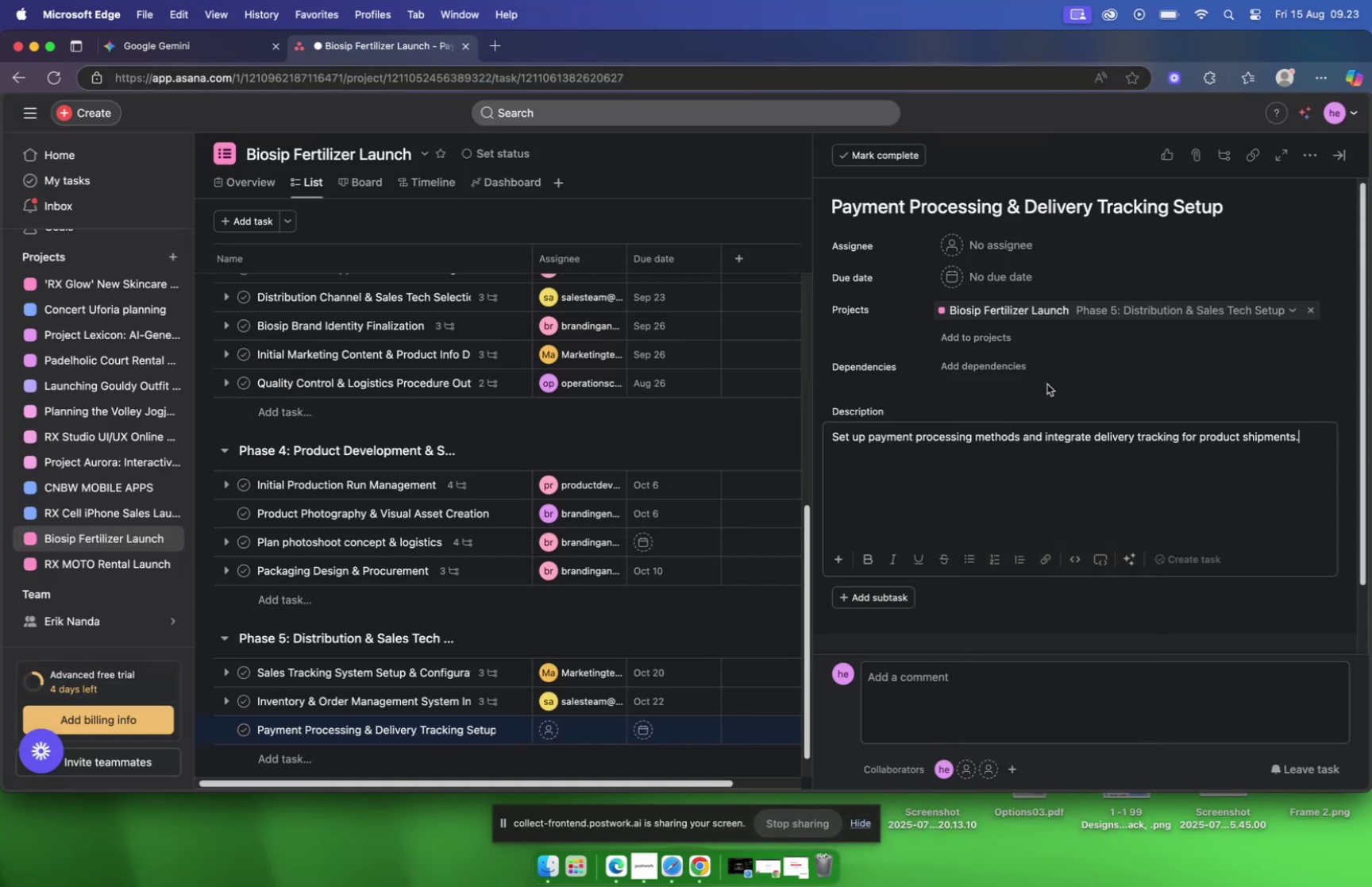 
left_click([1060, 395])
 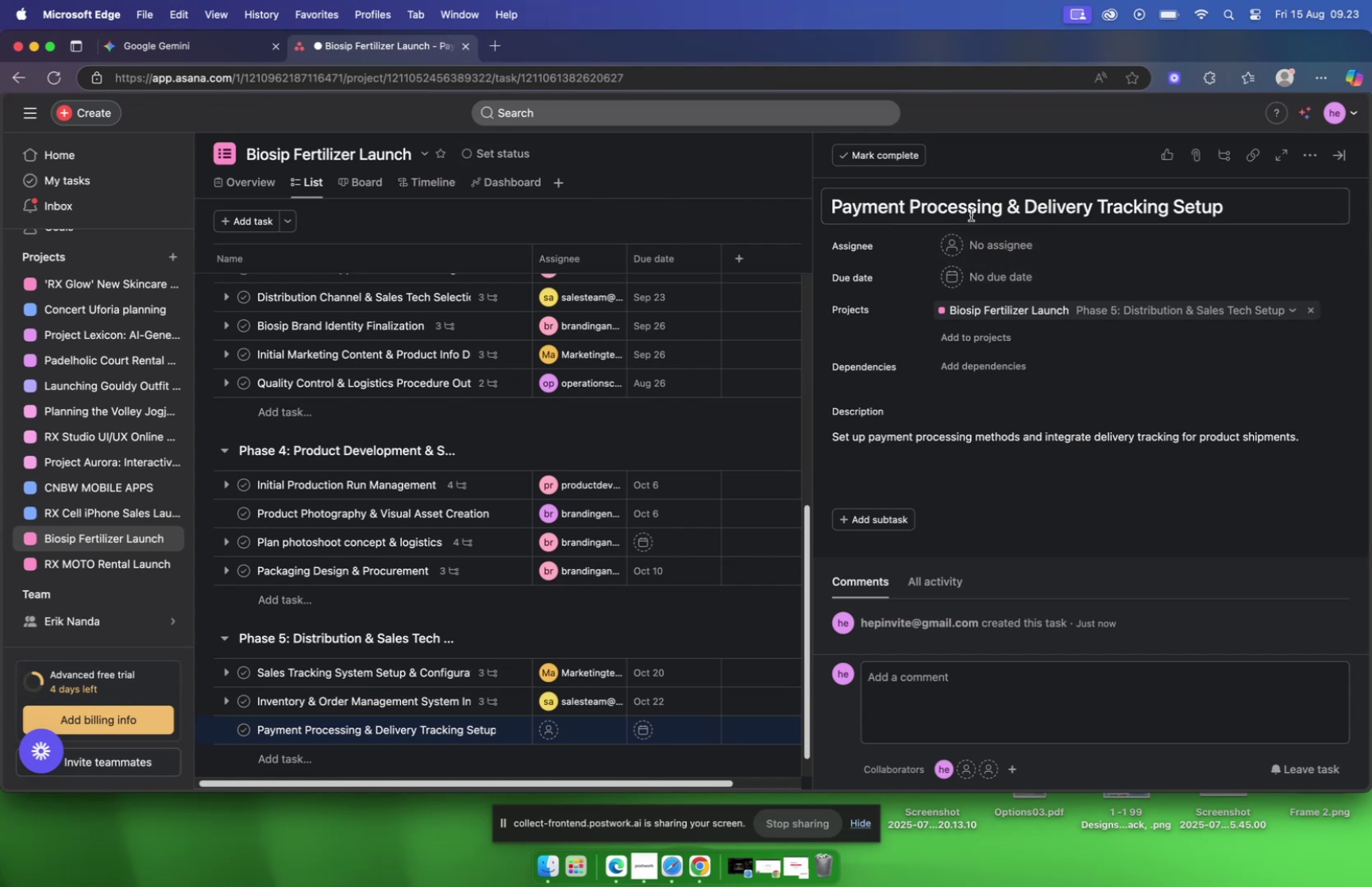 
left_click([958, 233])
 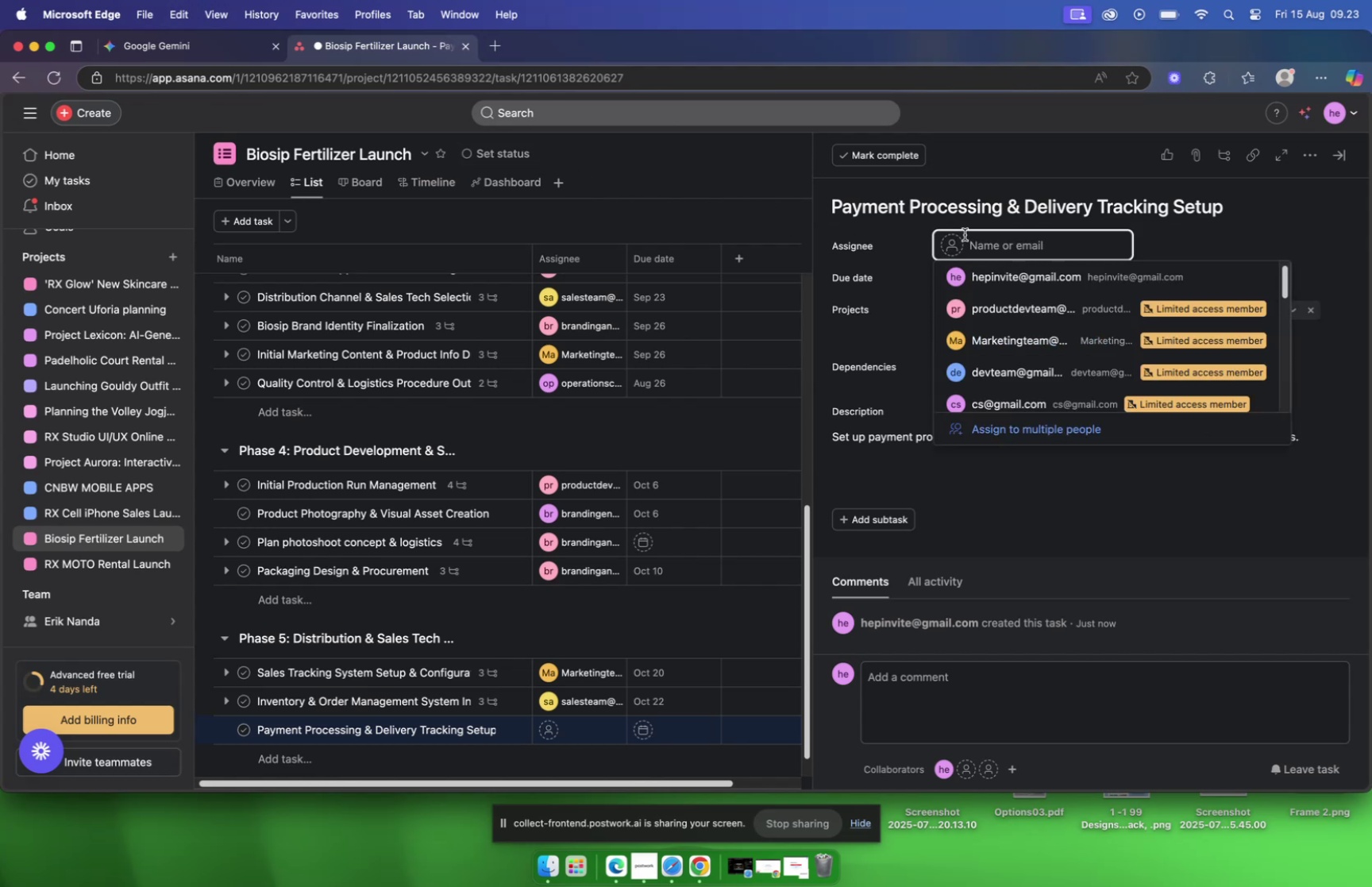 
type(sa)
 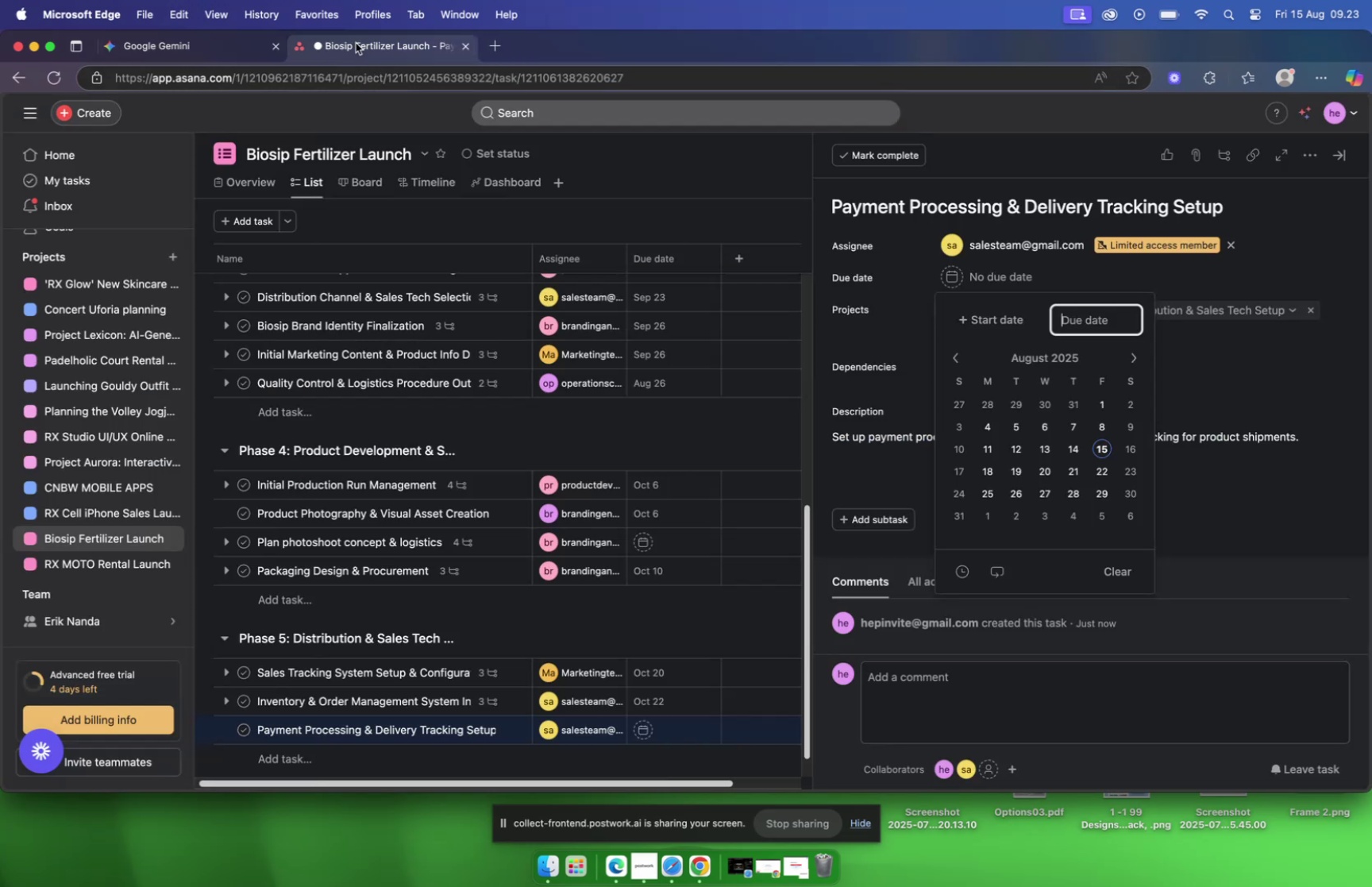 
wait(7.32)
 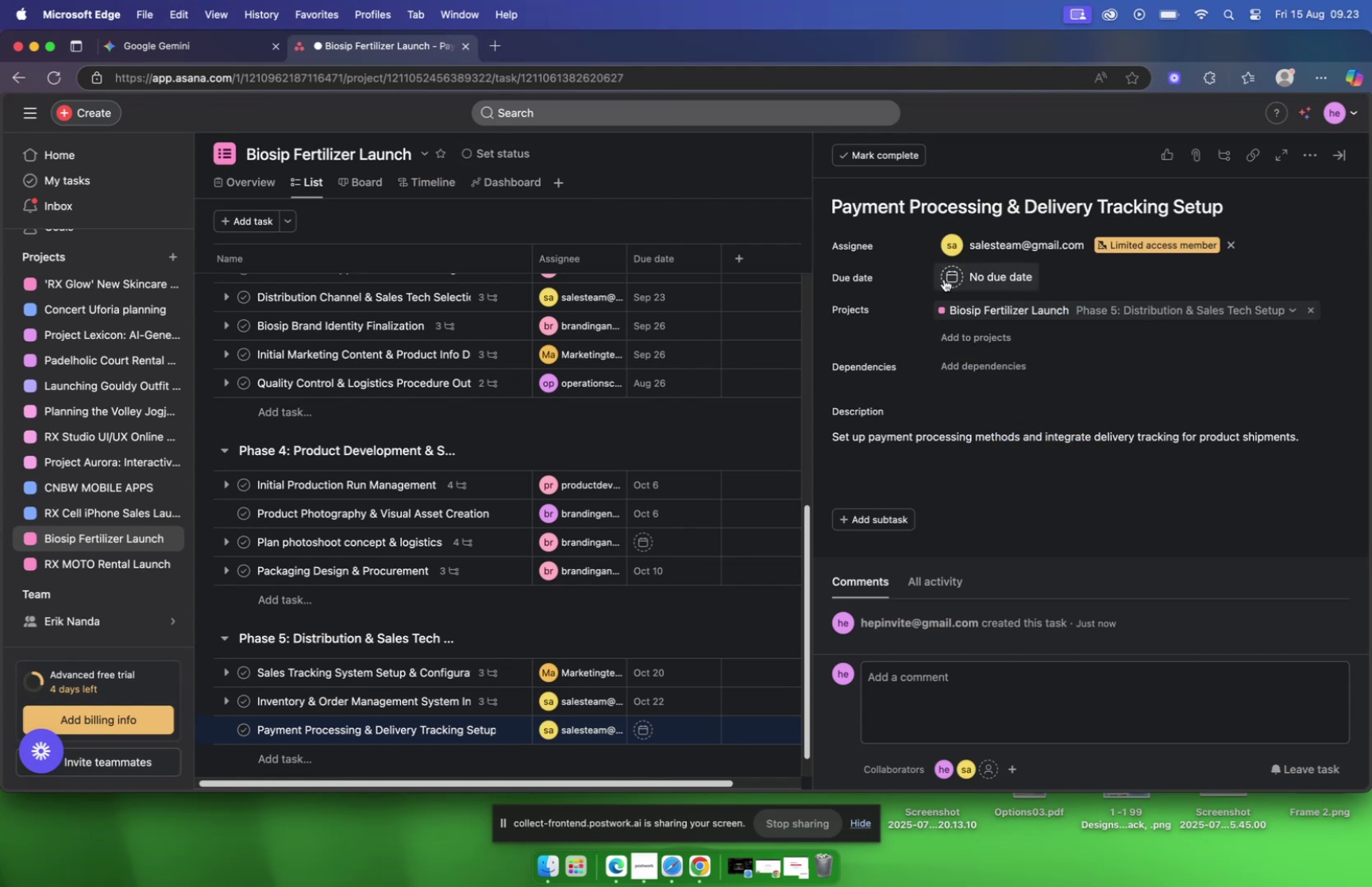 
double_click([1135, 352])
 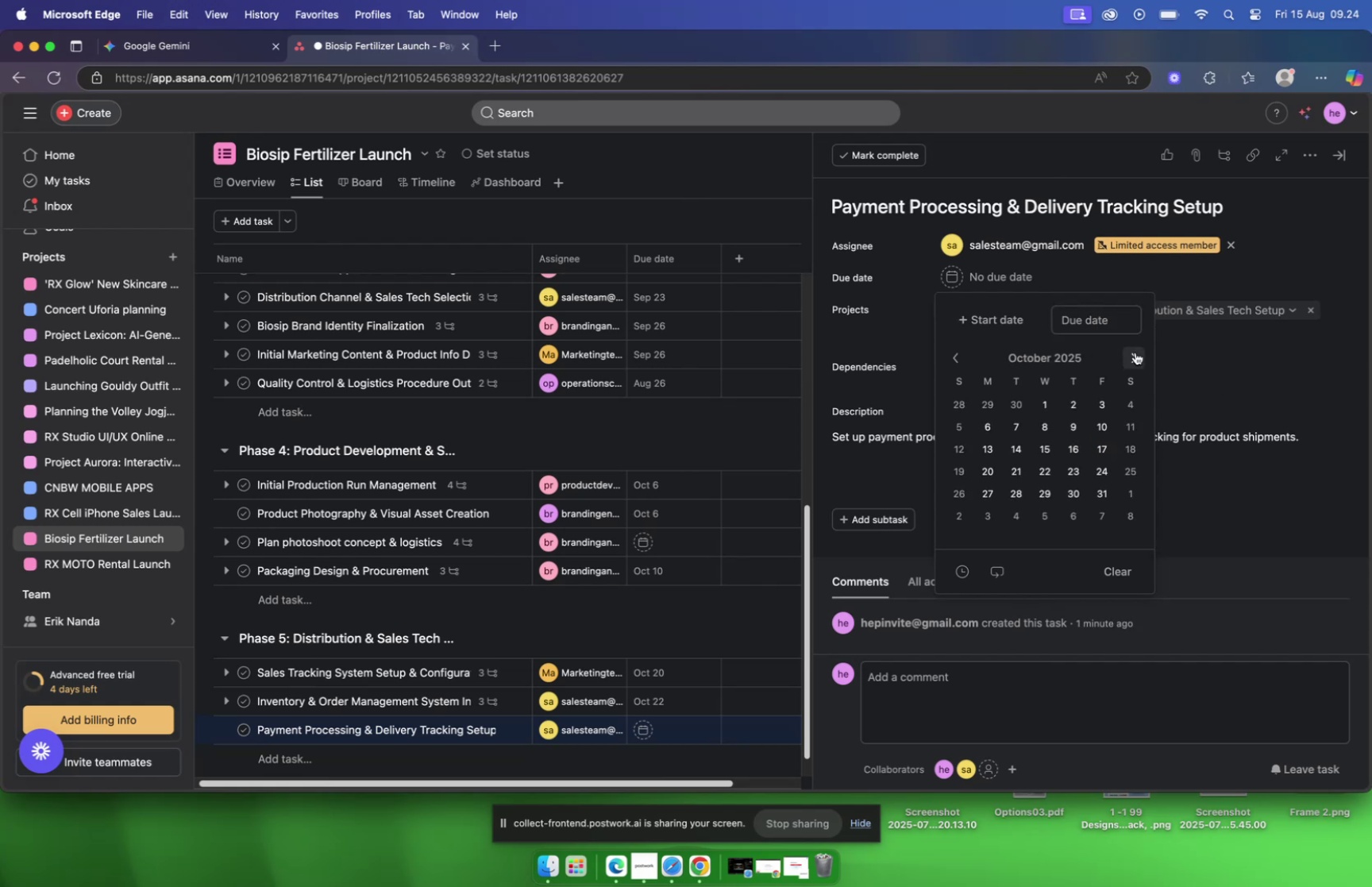 
triple_click([1135, 352])
 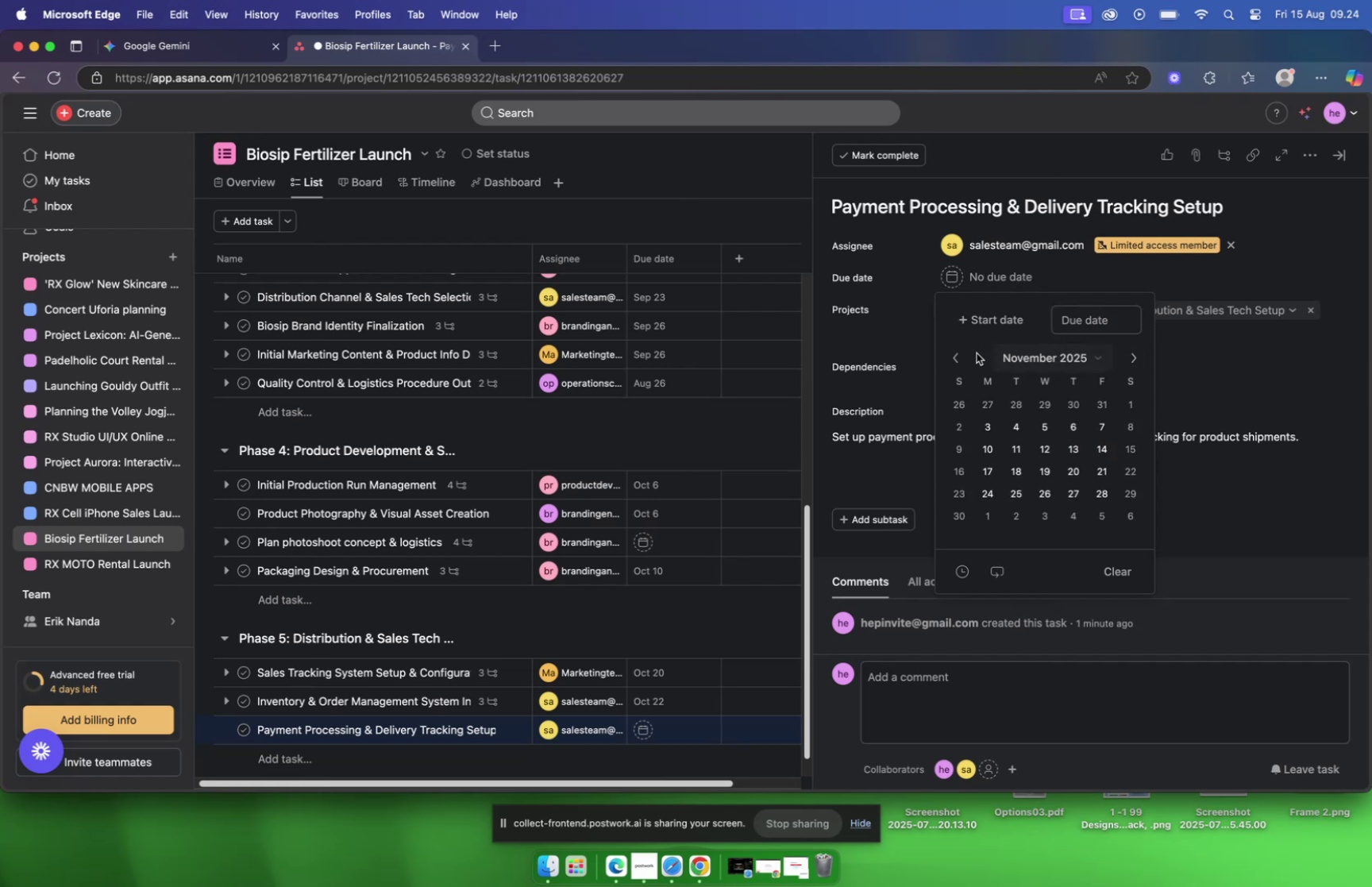 
left_click([961, 353])
 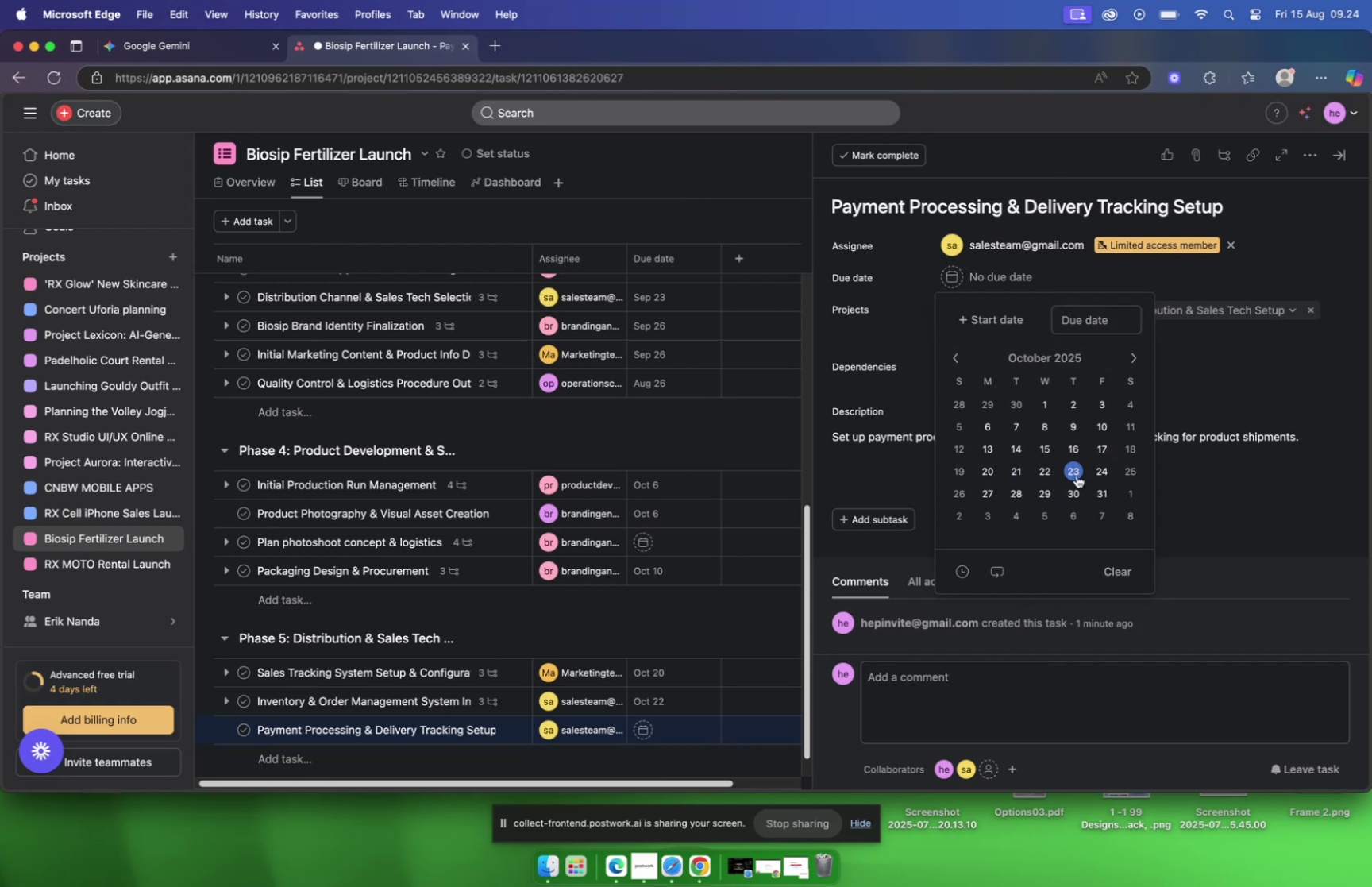 
left_click([1100, 472])
 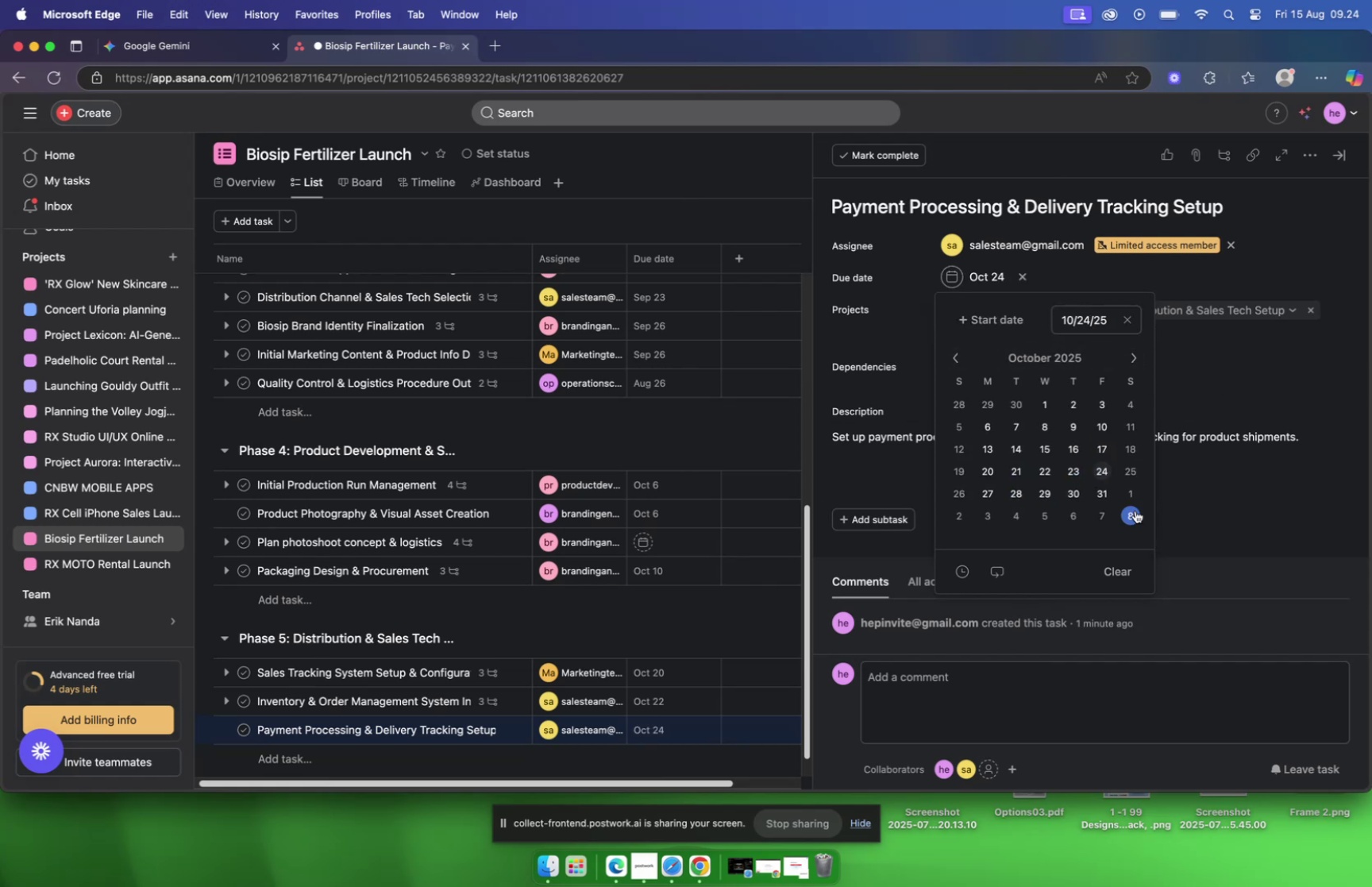 
left_click([1194, 518])
 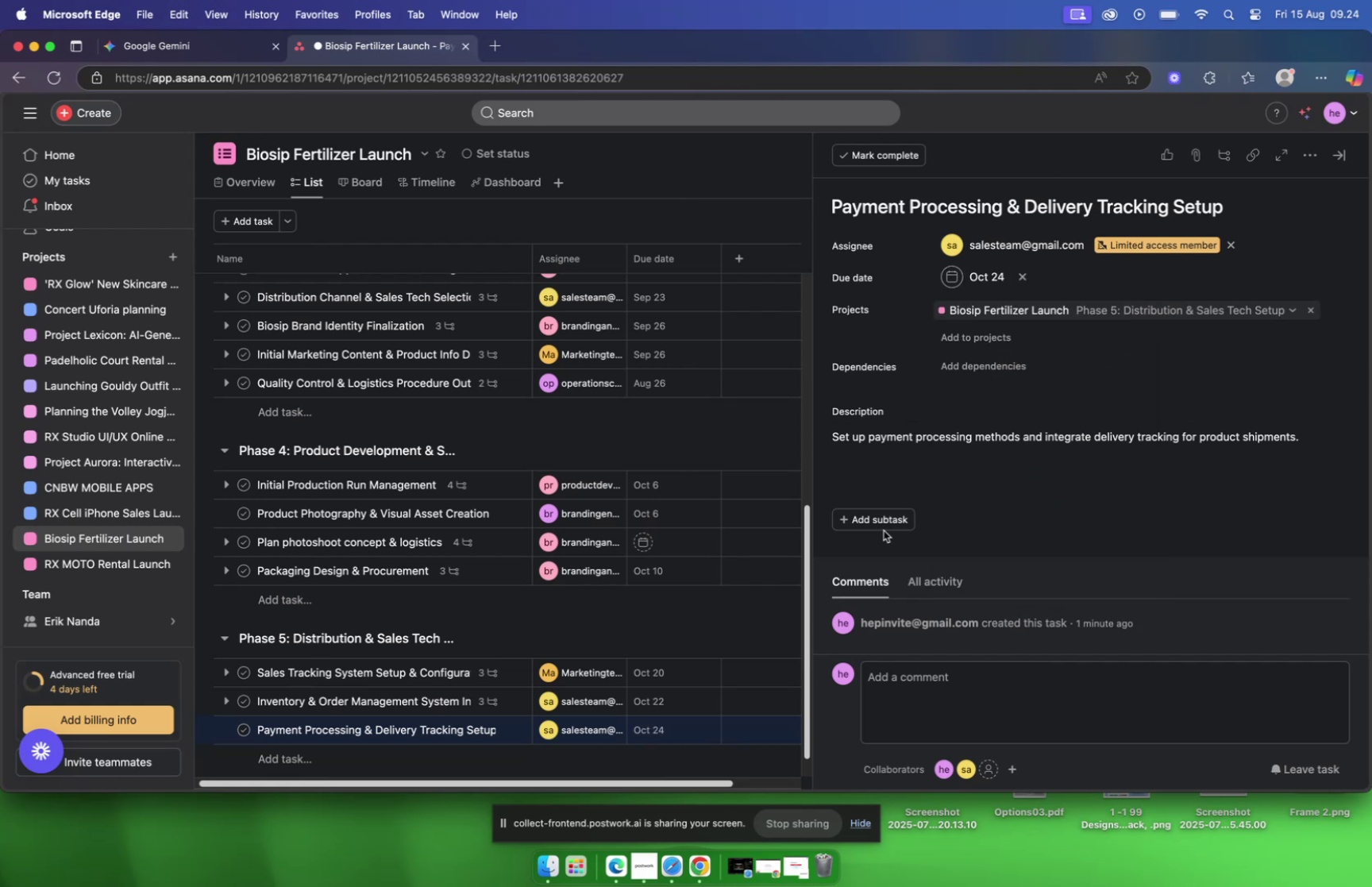 
left_click([881, 515])
 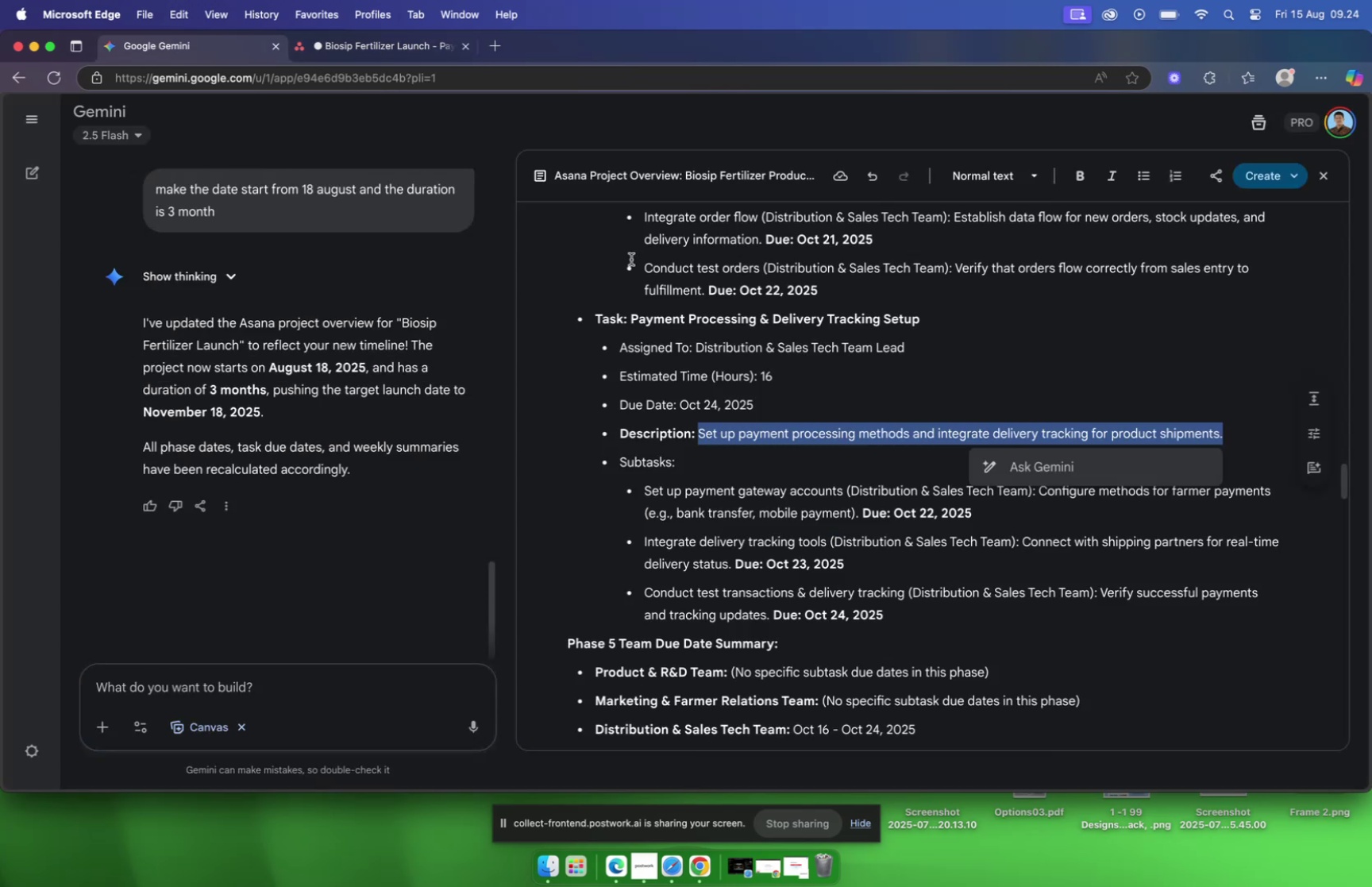 
scroll: coordinate [950, 347], scroll_direction: down, amount: 4.0
 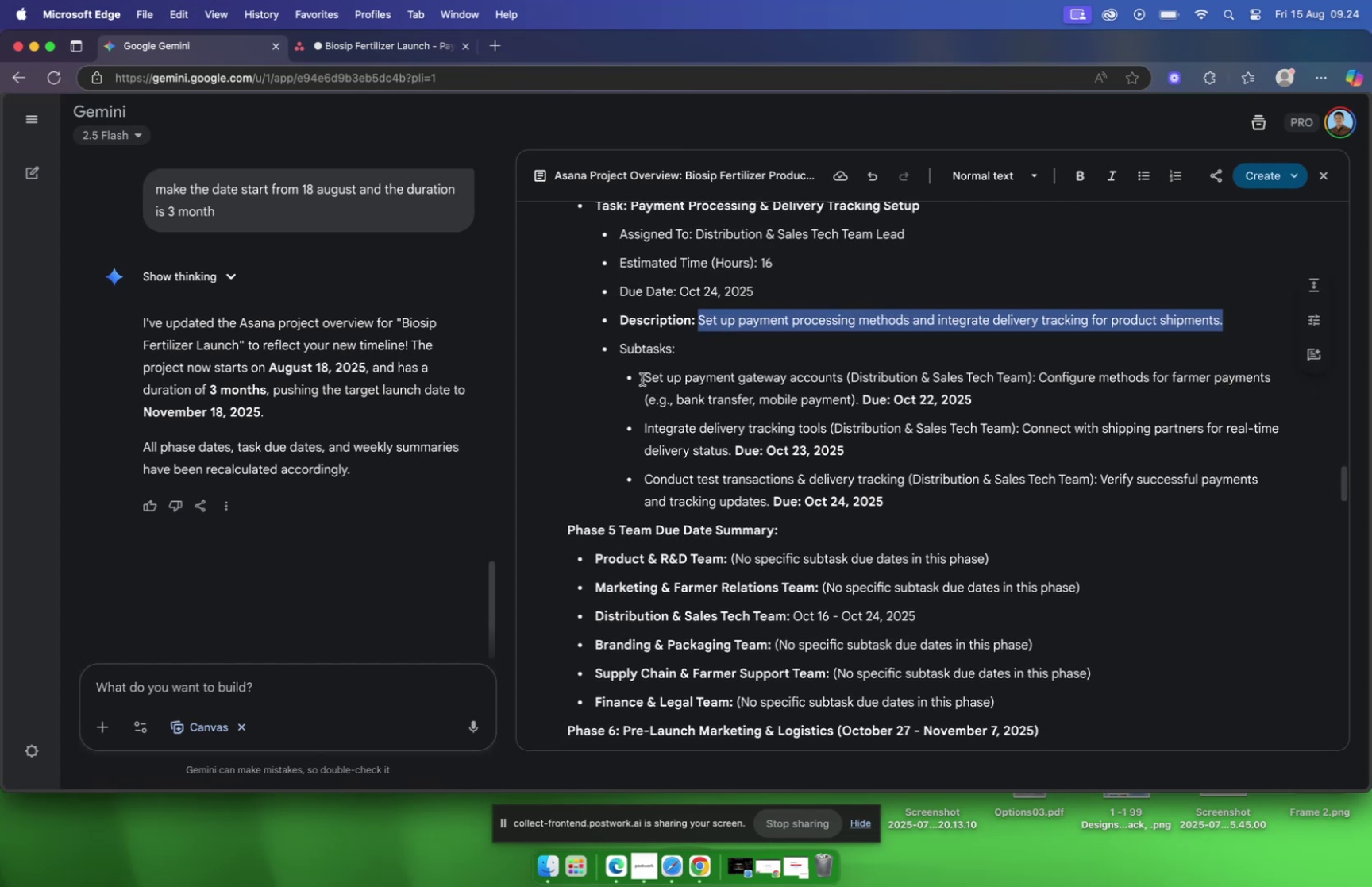 
left_click_drag(start_coordinate=[641, 374], to_coordinate=[844, 373])
 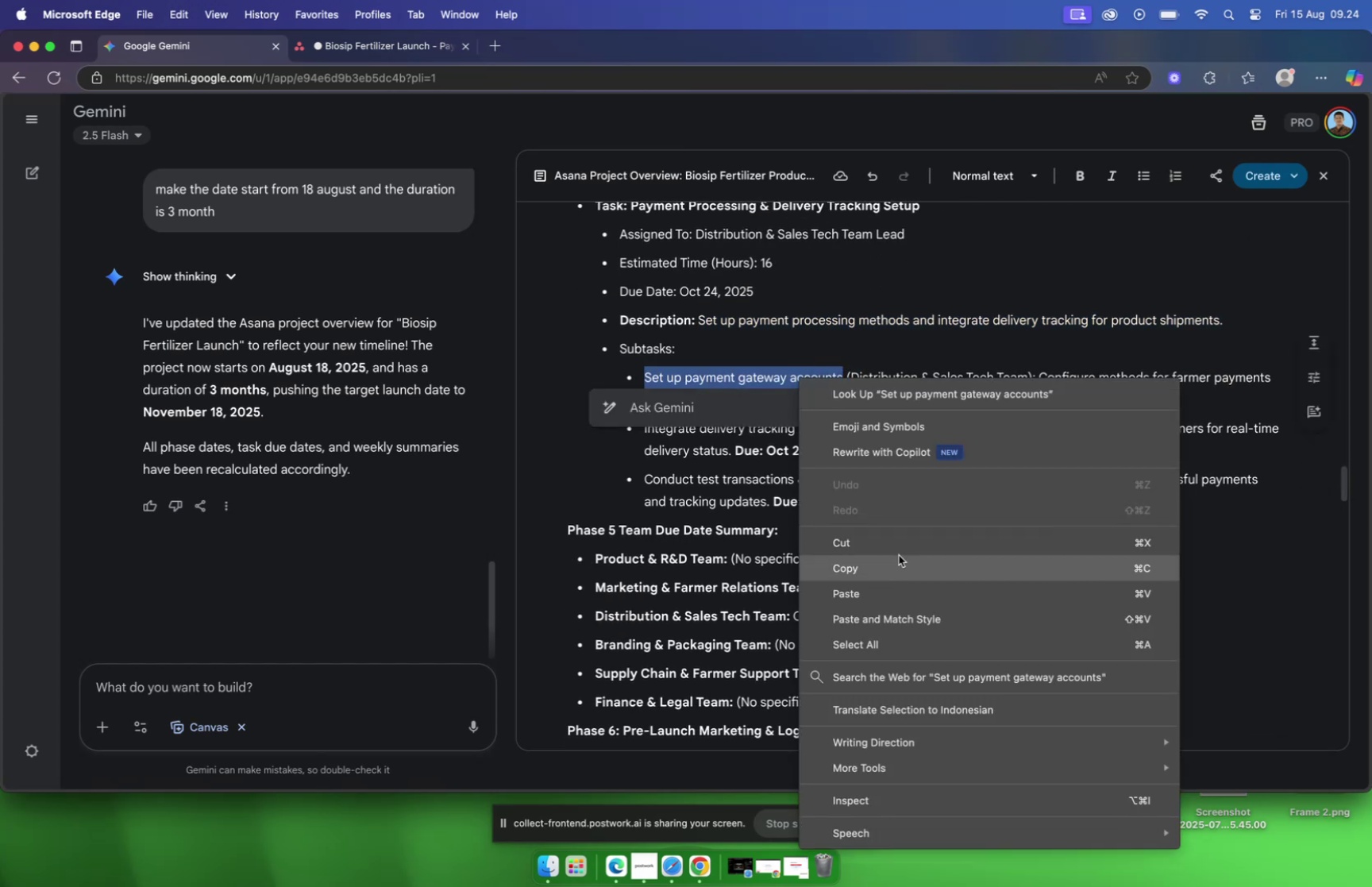 
left_click([899, 554])
 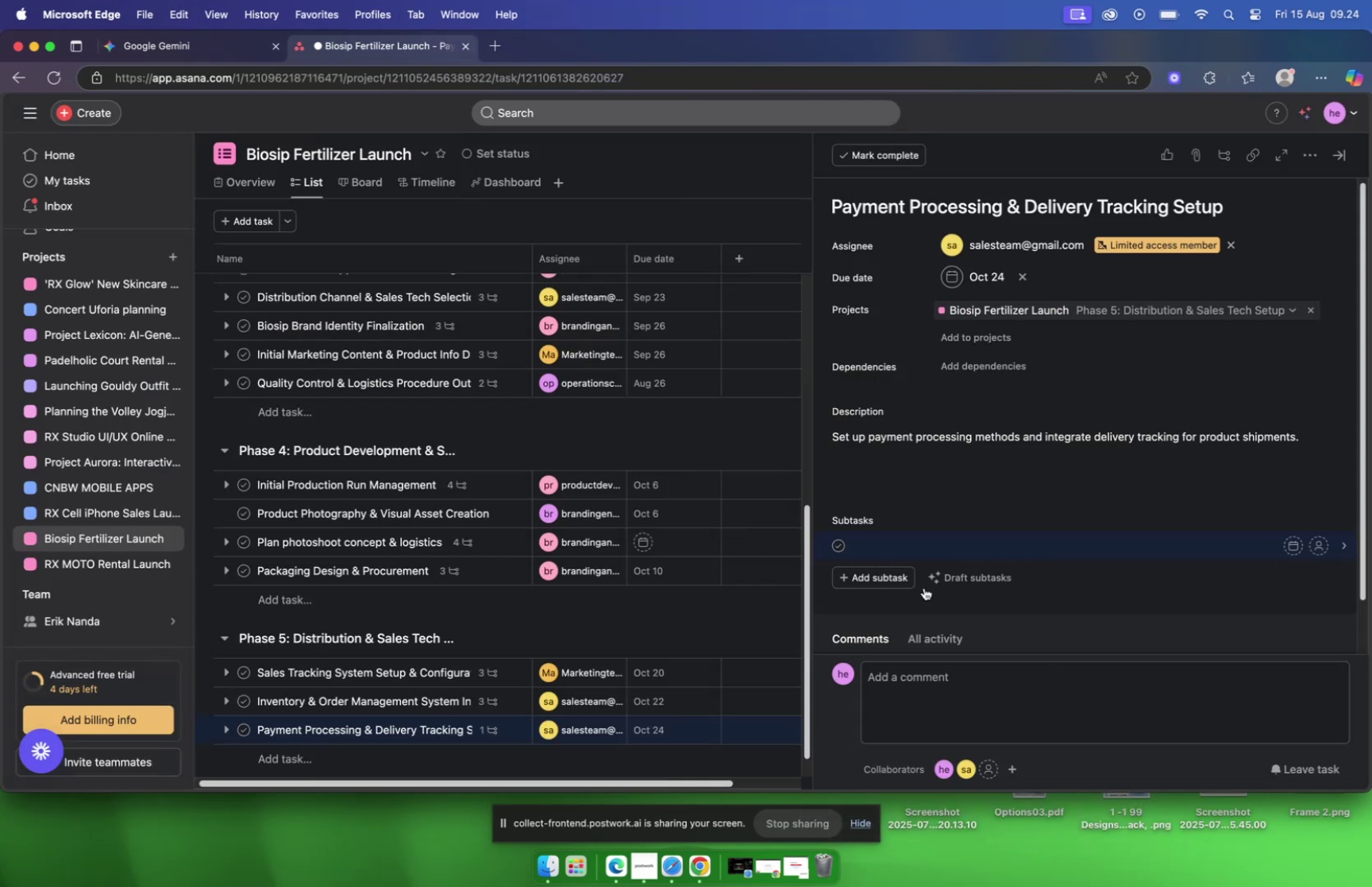 
left_click([868, 548])
 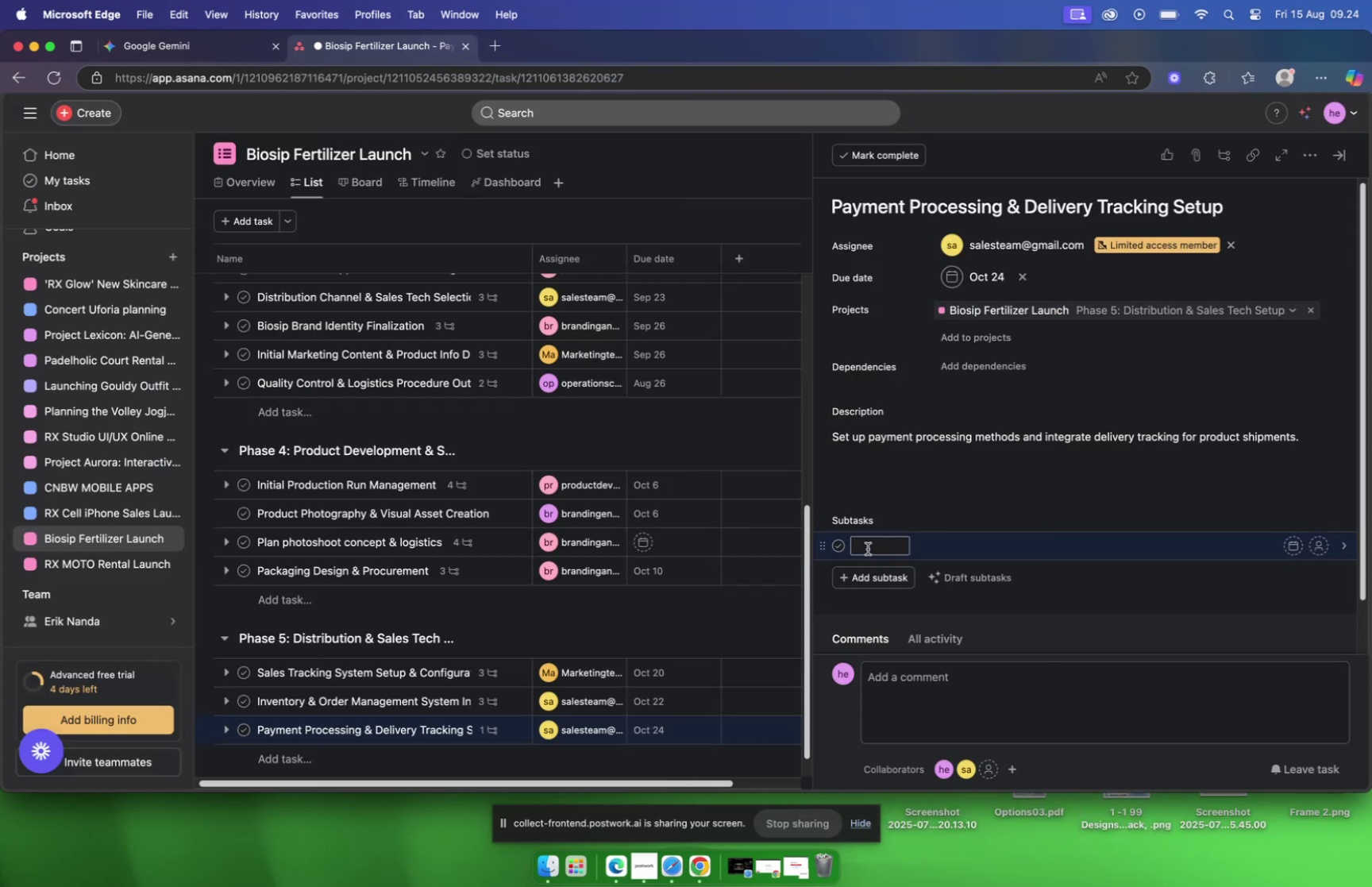 
right_click([868, 548])
 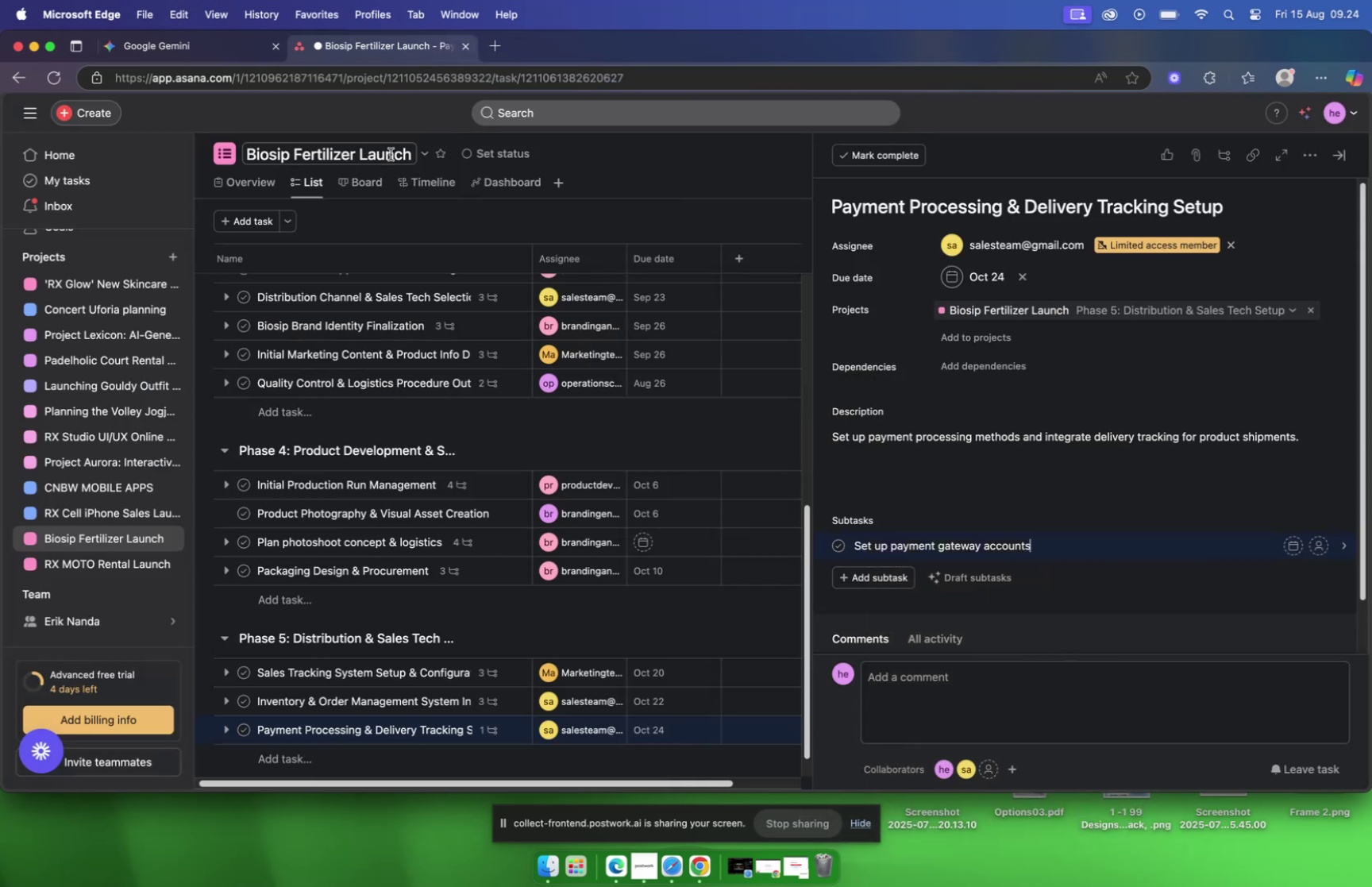 
left_click([233, 50])
 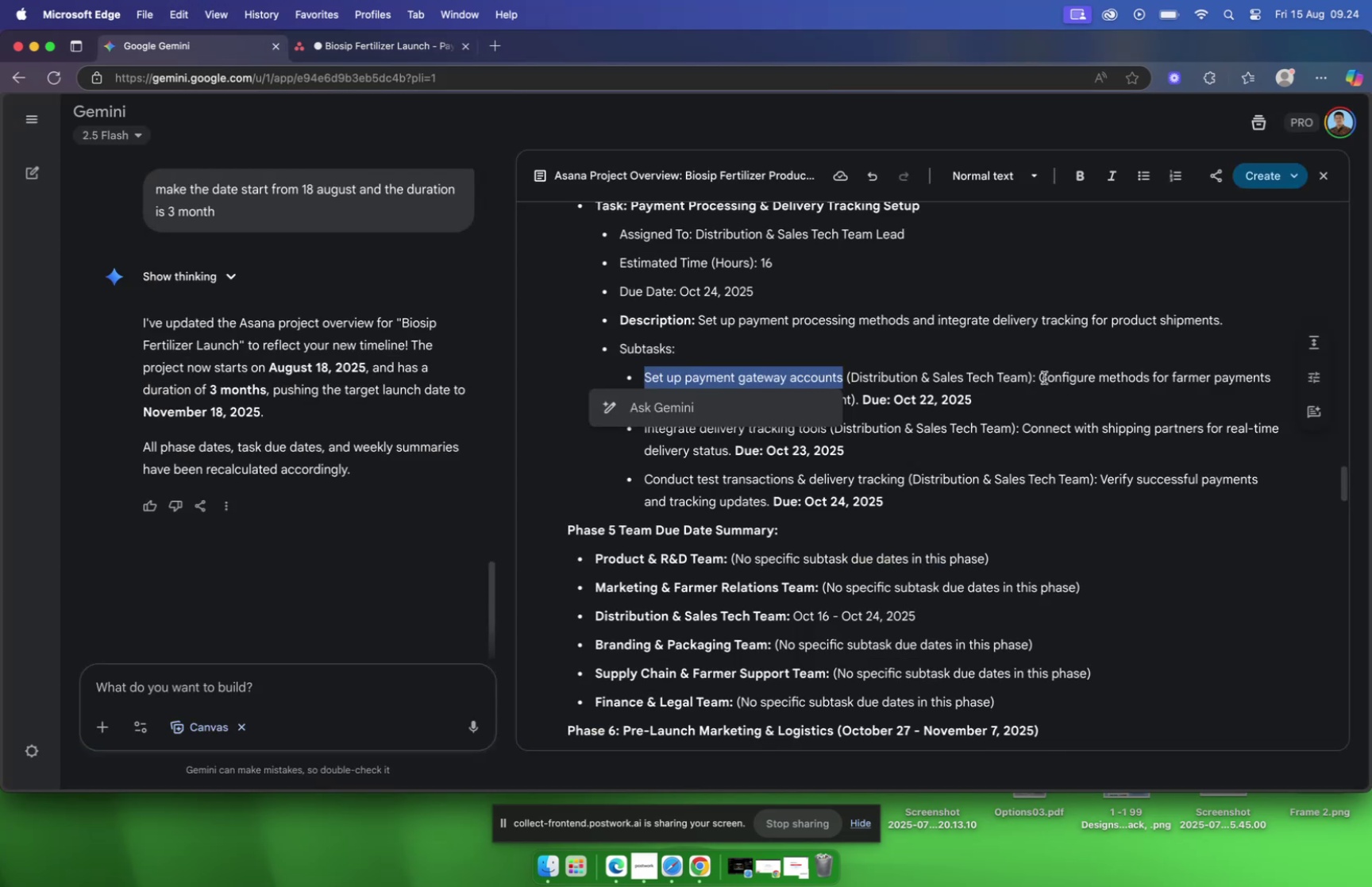 
left_click_drag(start_coordinate=[1042, 376], to_coordinate=[853, 402])
 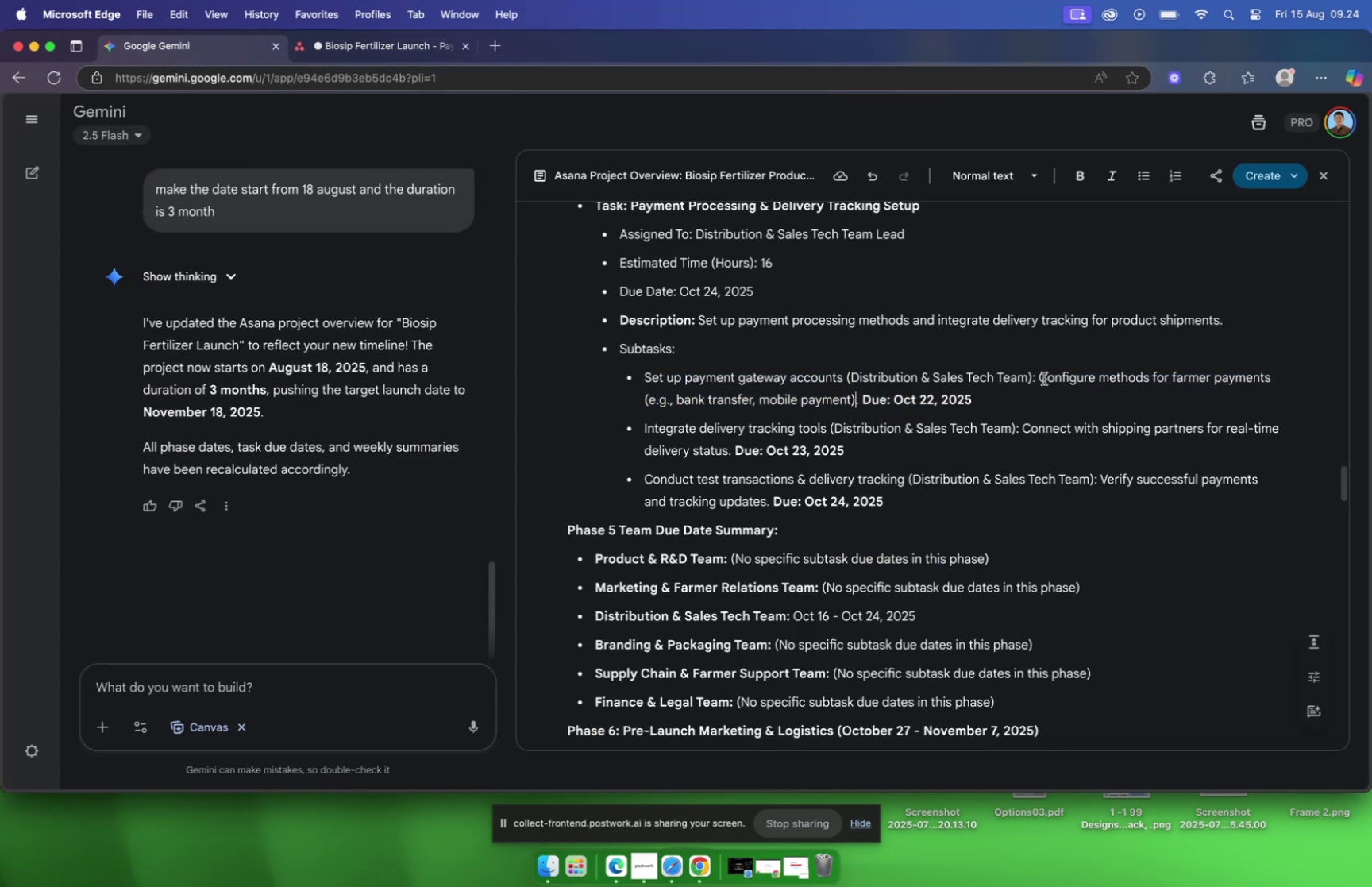 
left_click_drag(start_coordinate=[1042, 376], to_coordinate=[854, 401])
 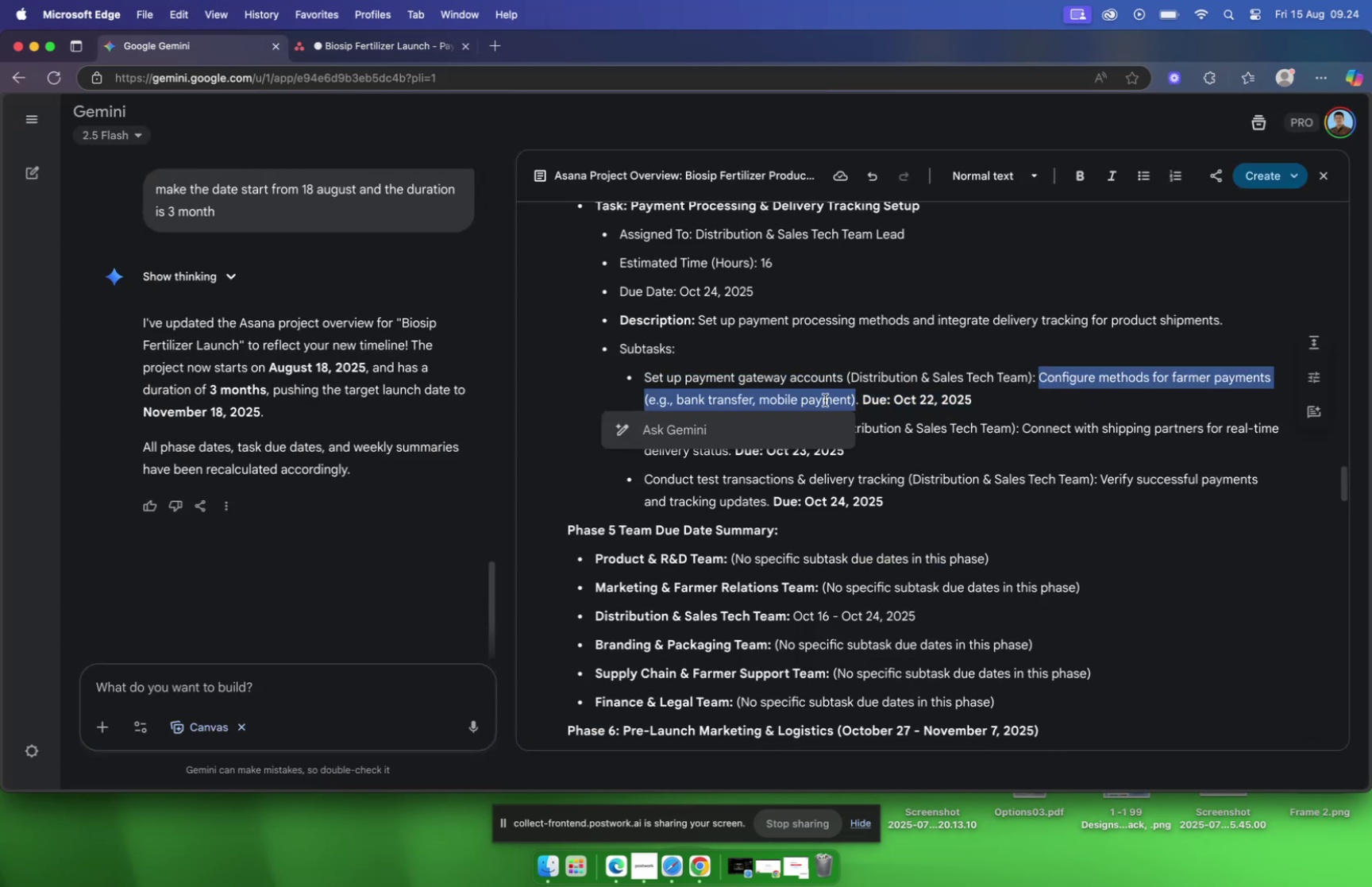 
right_click([823, 399])
 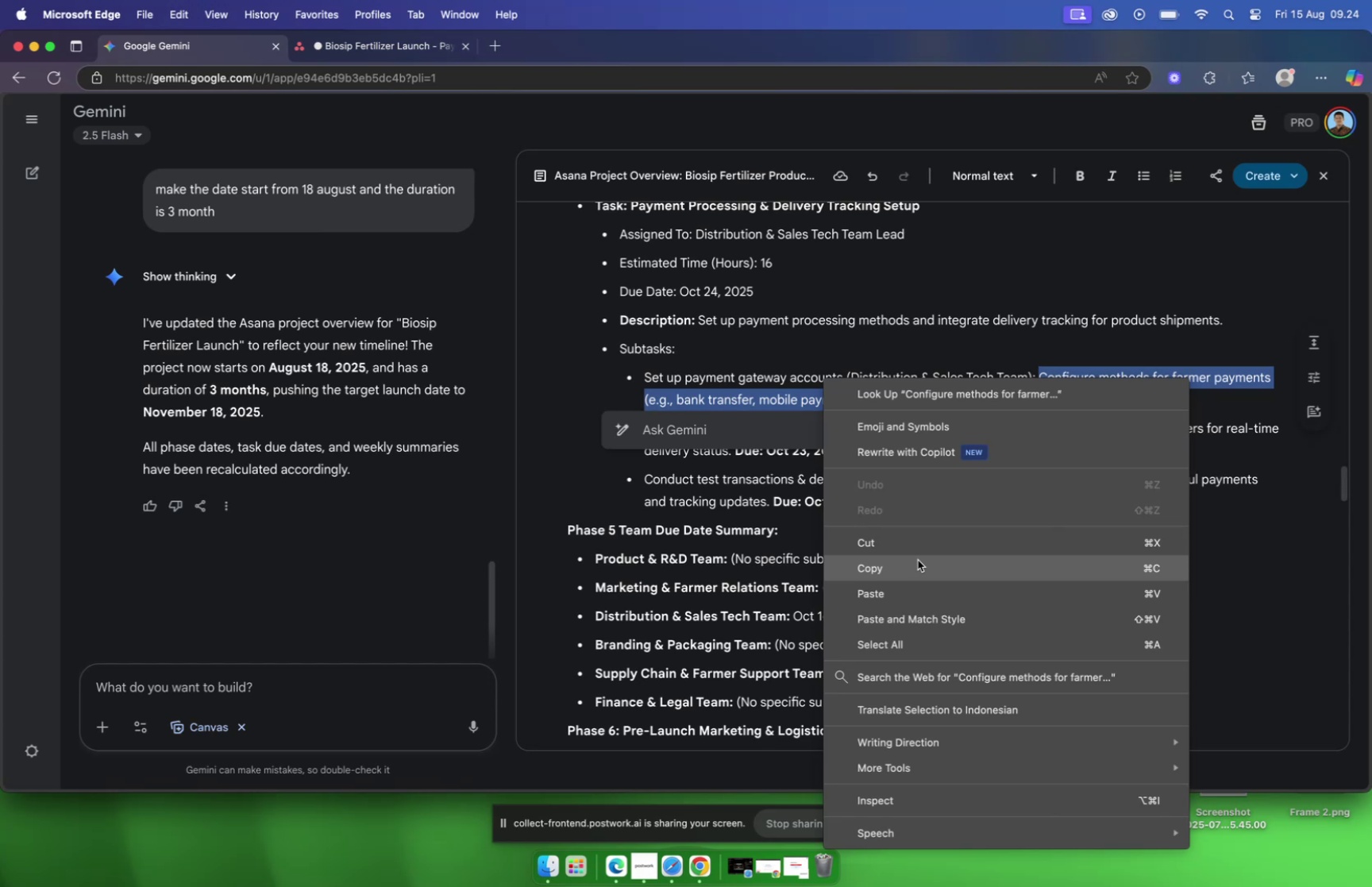 
left_click([919, 568])
 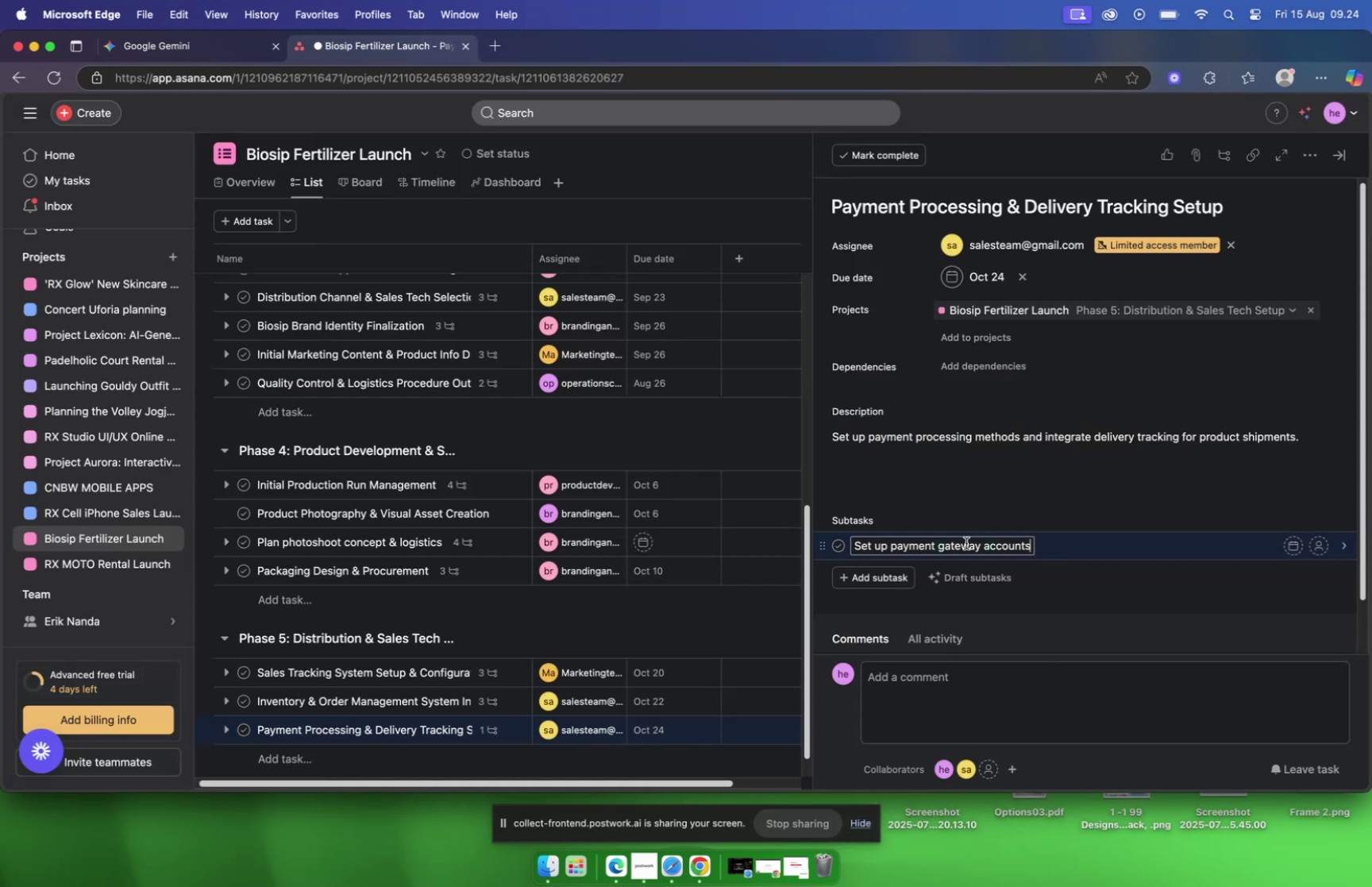 
left_click([1098, 548])
 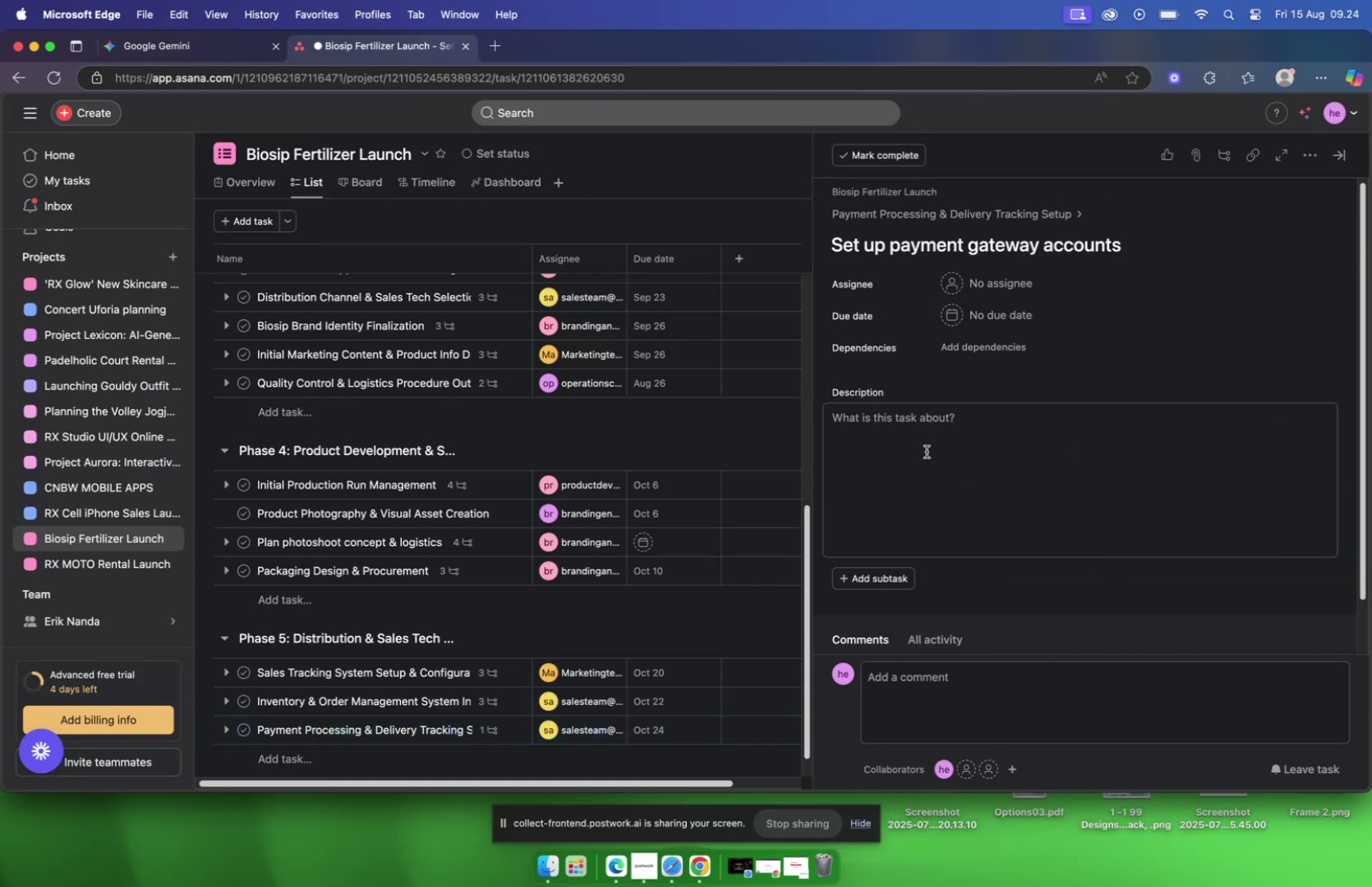 
left_click([928, 436])
 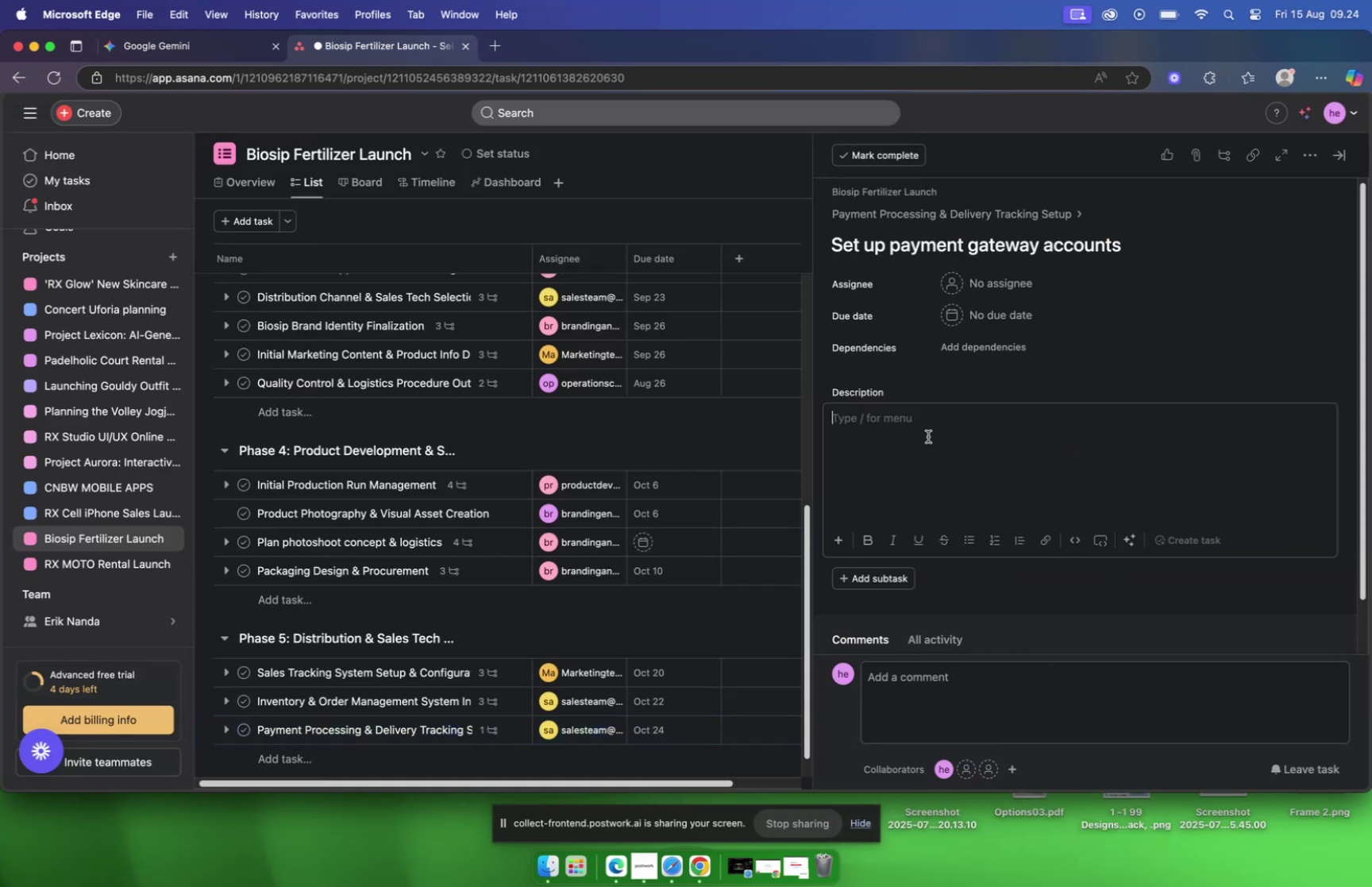 
right_click([928, 436])
 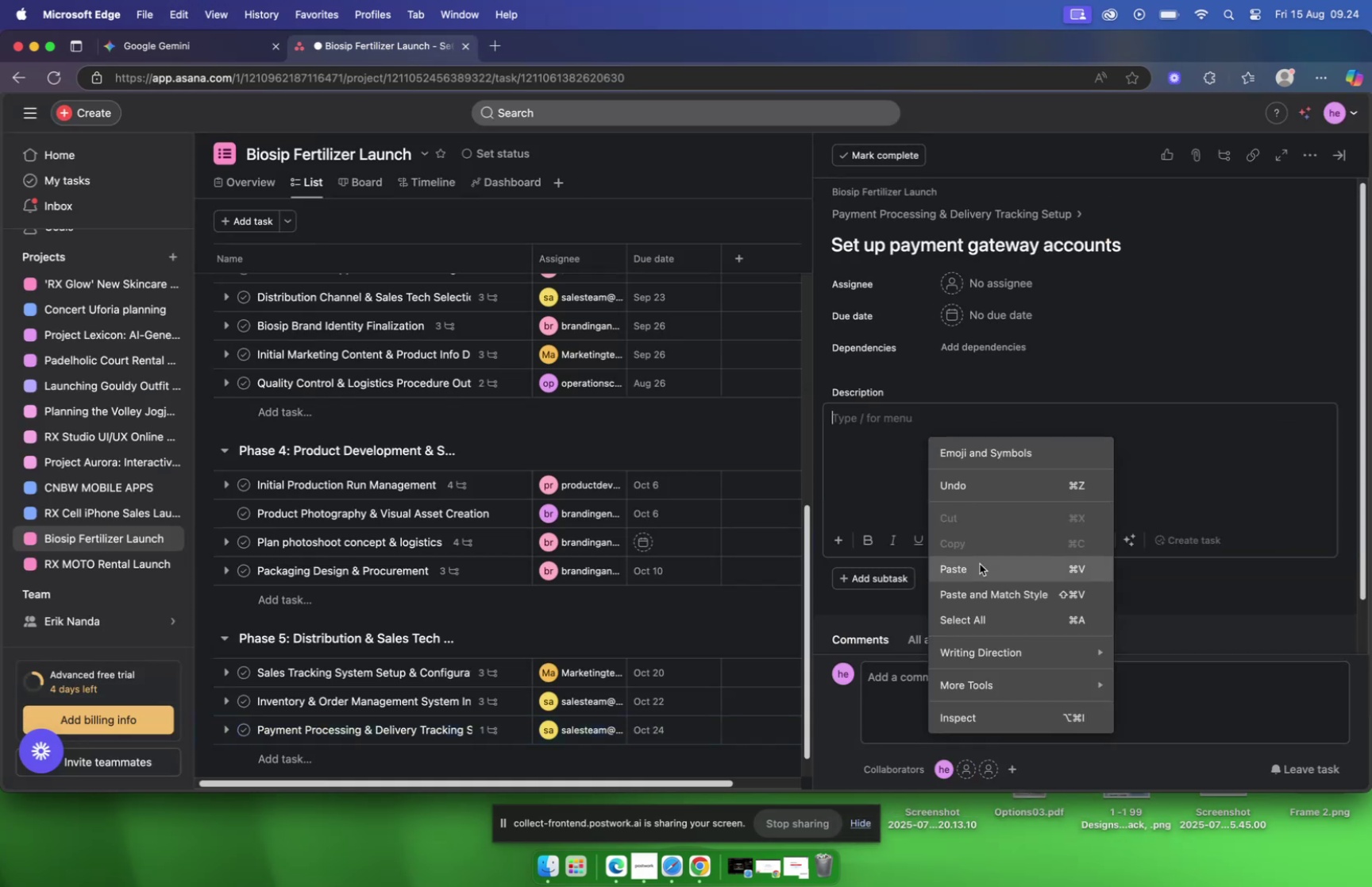 
left_click([983, 573])
 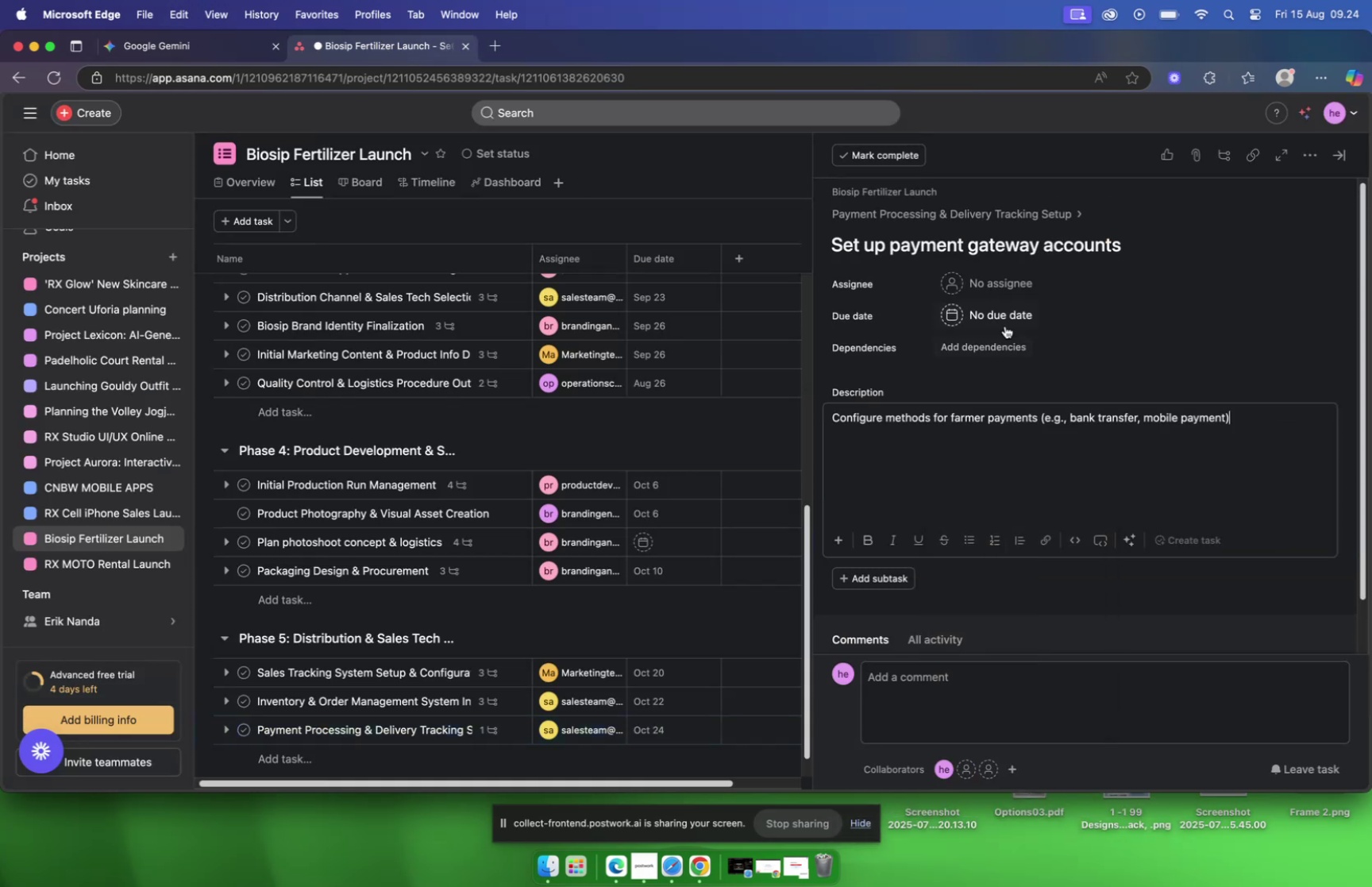 
left_click([1004, 316])
 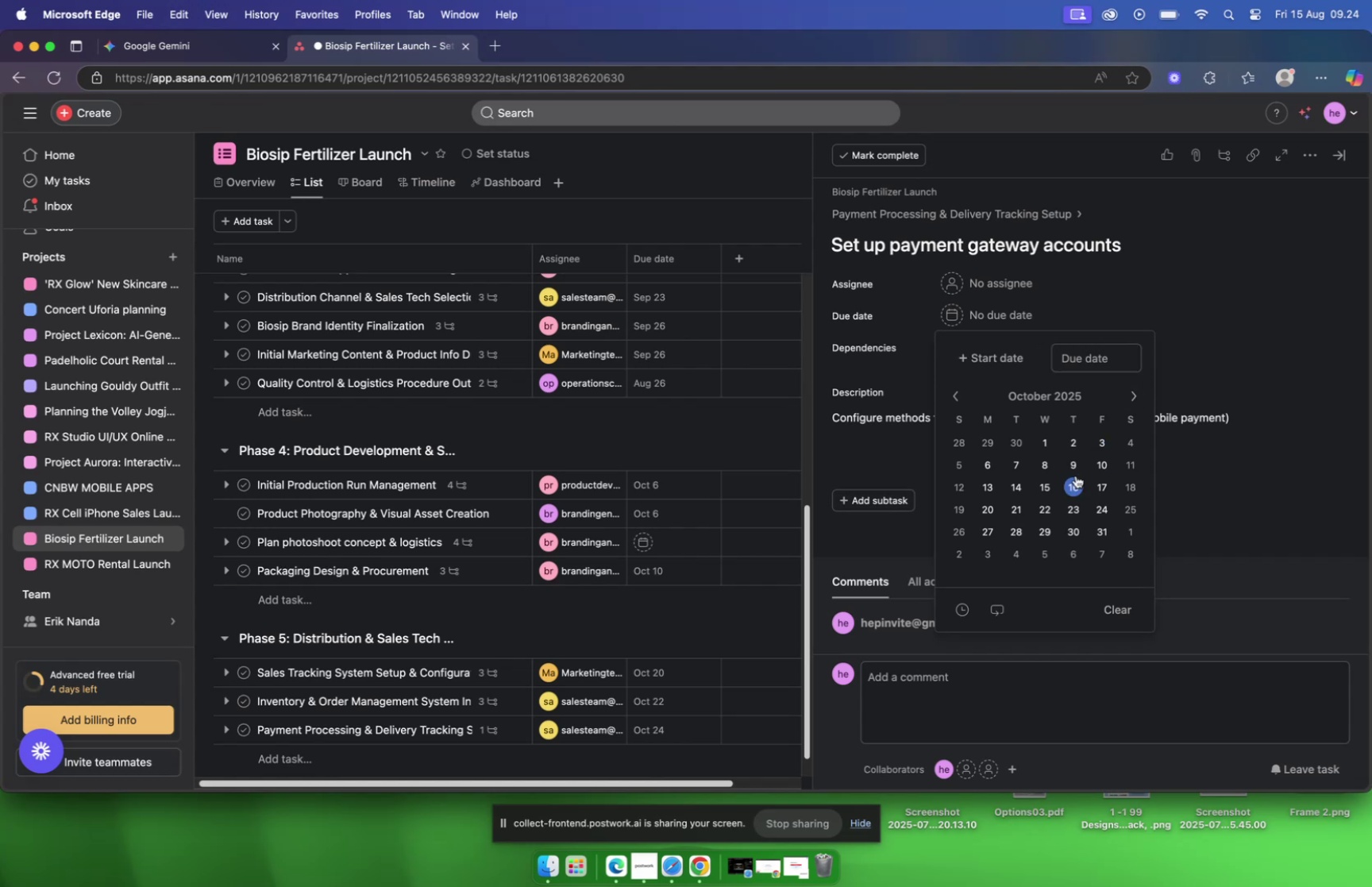 
left_click([1054, 510])
 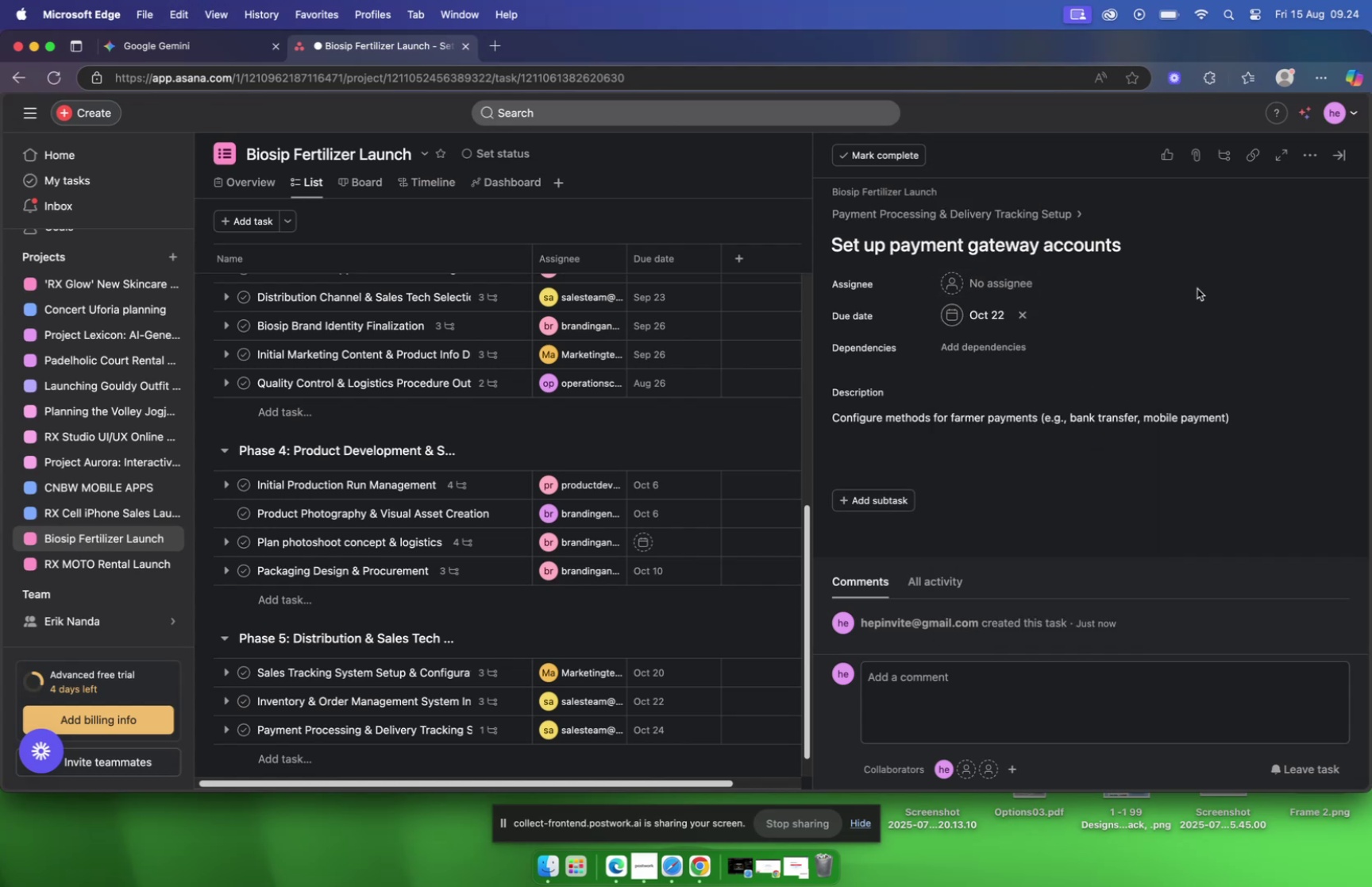 
left_click([232, 55])
 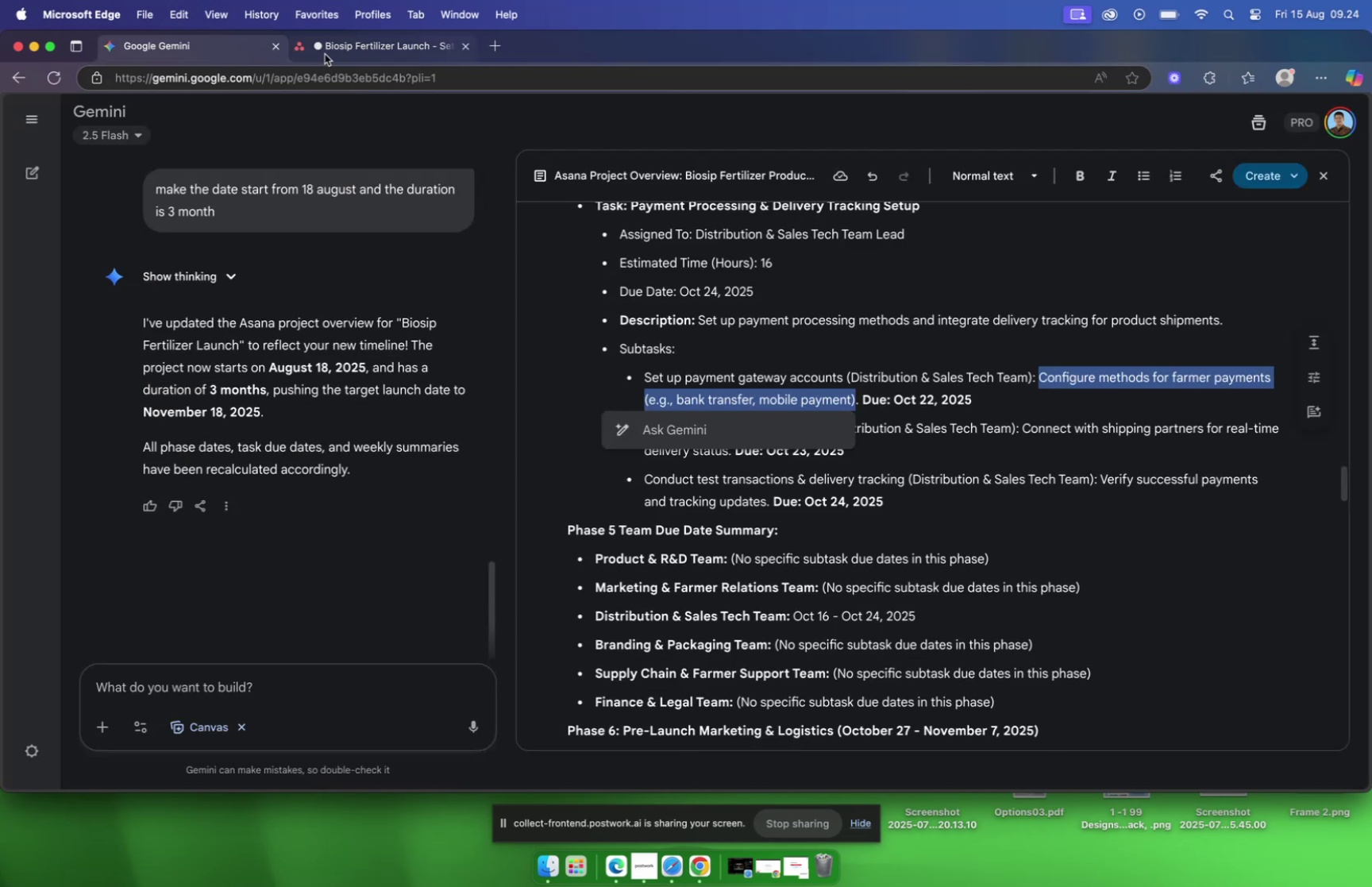 
left_click([345, 49])
 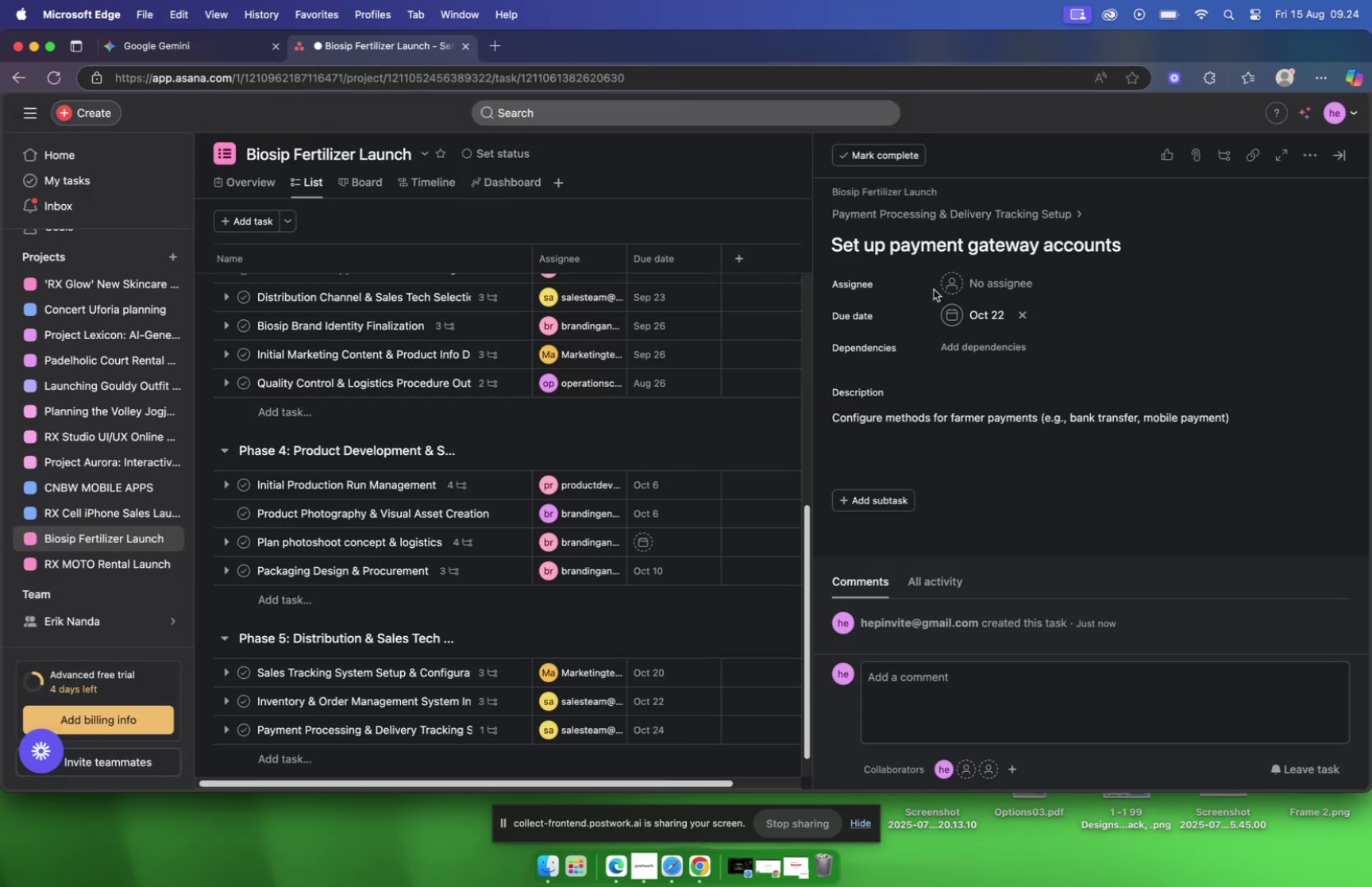 
left_click([960, 285])
 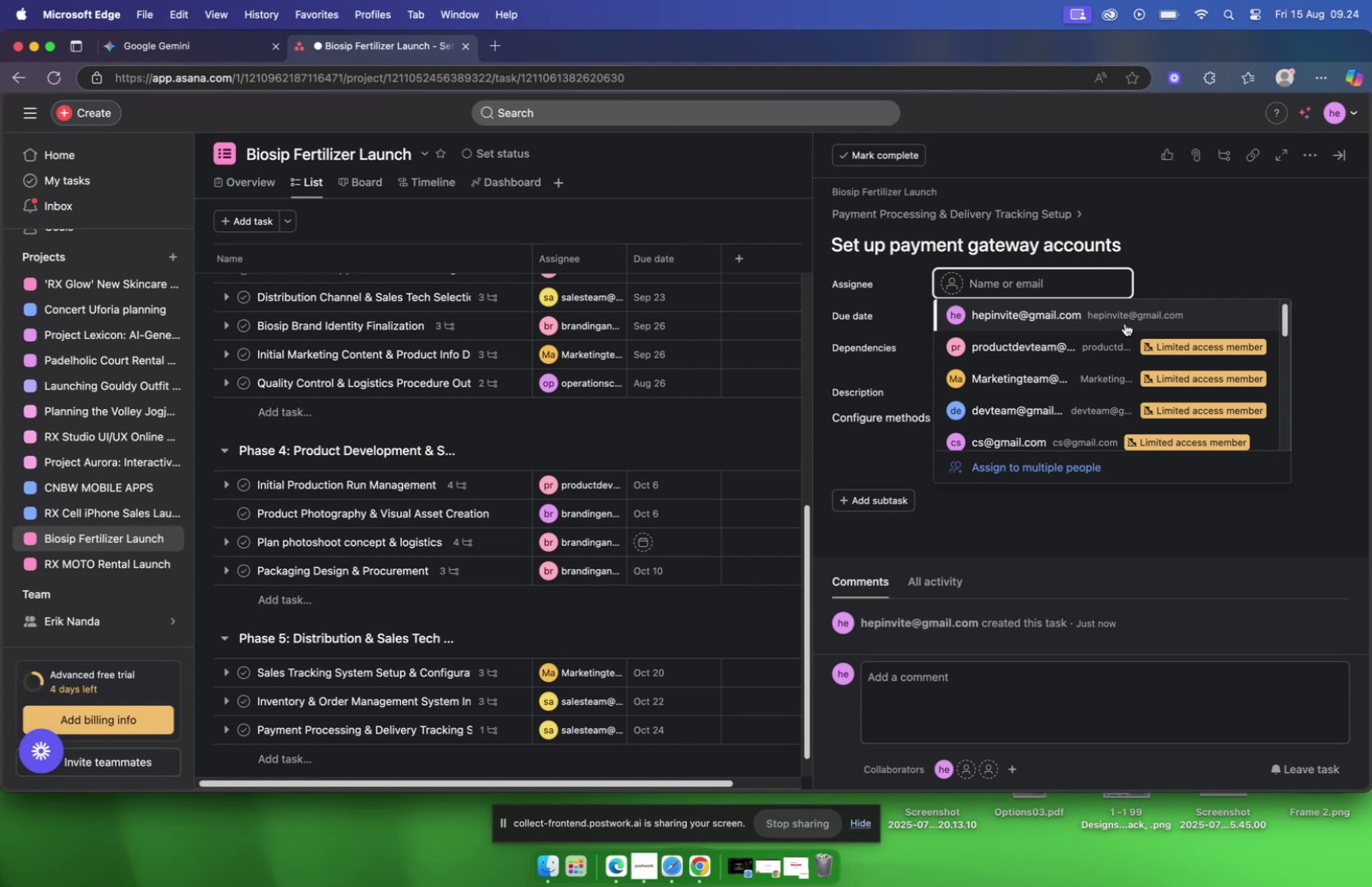 
type(sa)
 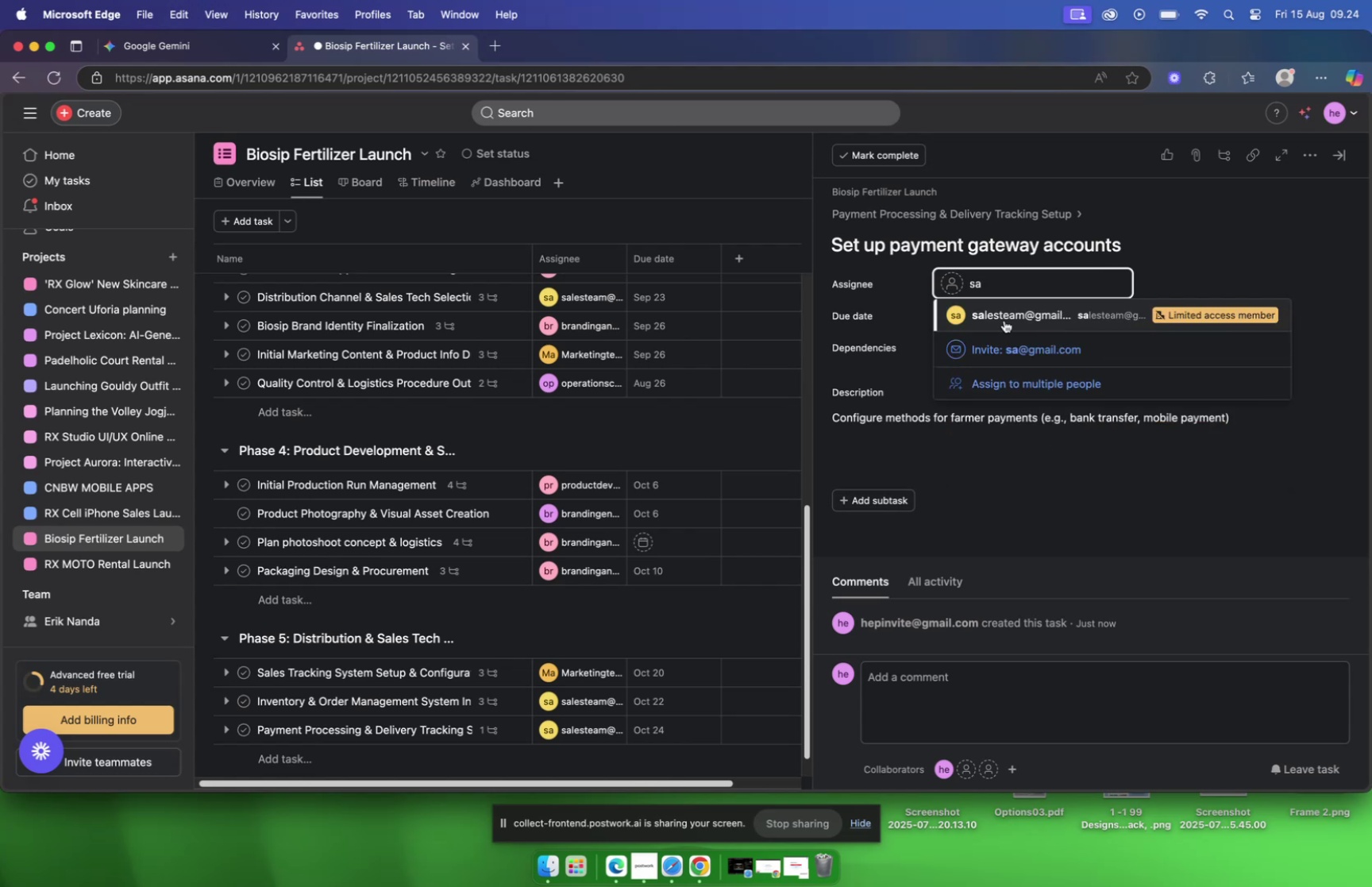 
left_click([1004, 310])
 